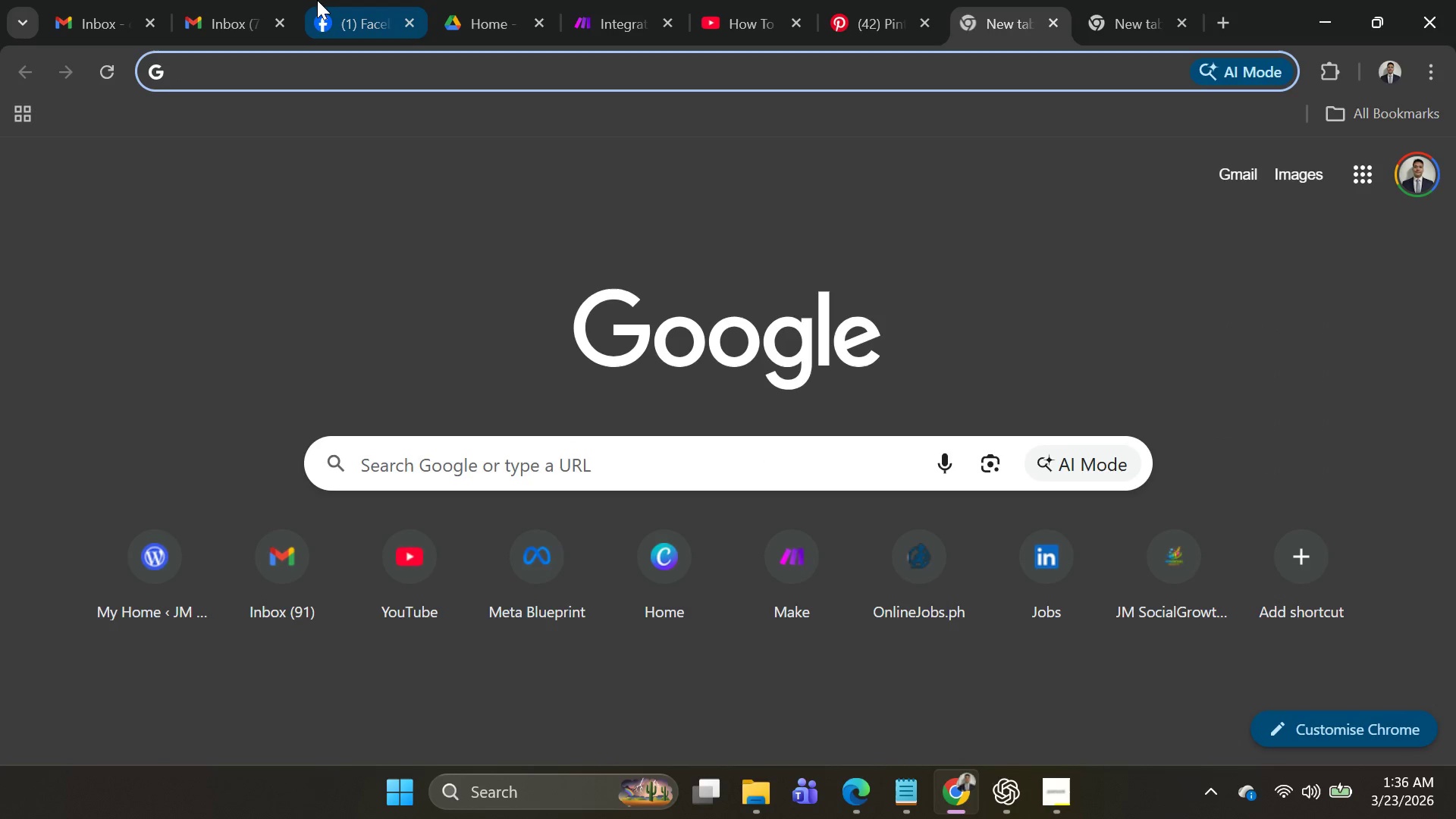 
left_click([344, 19])
 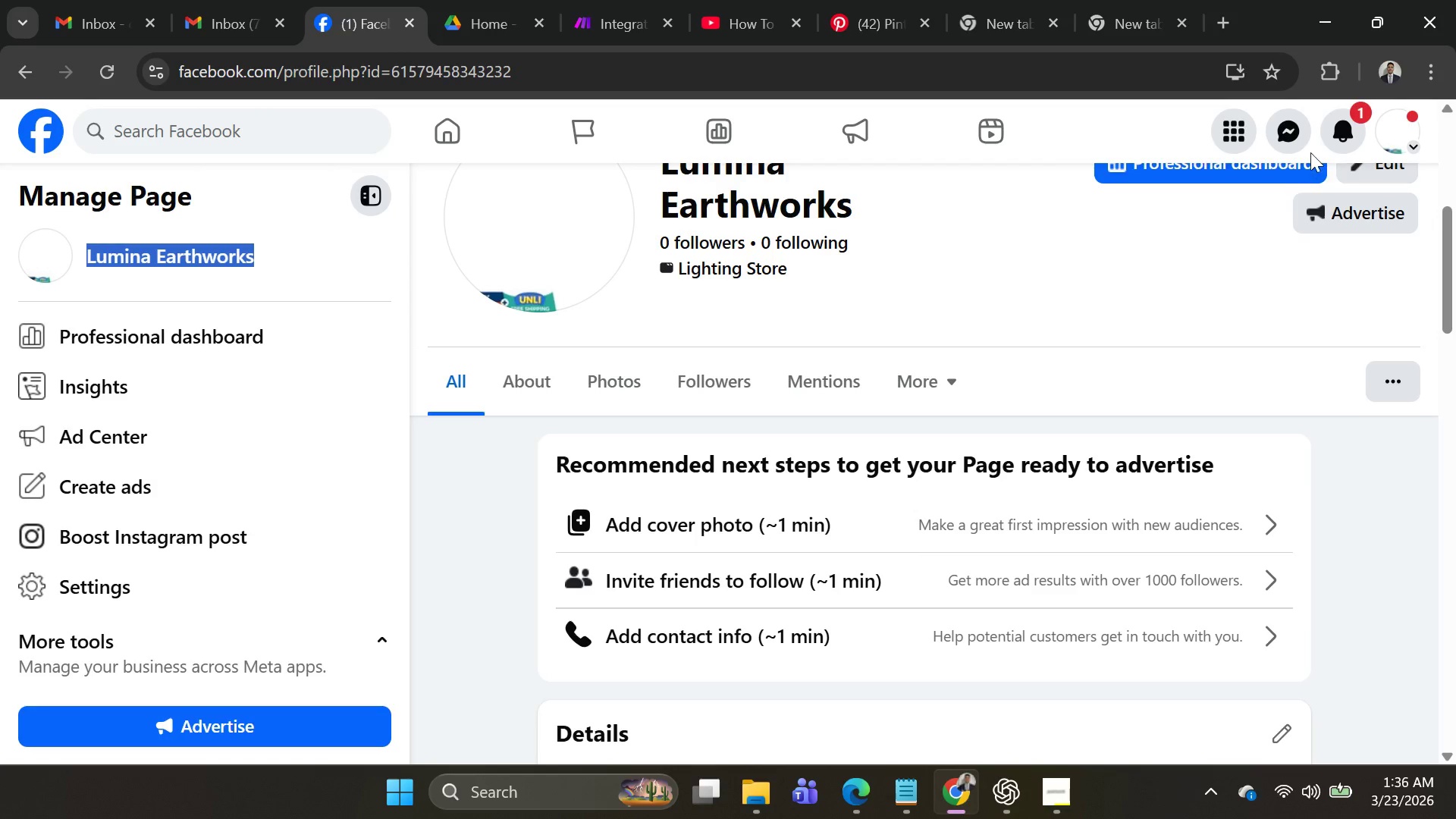 
left_click([1304, 133])
 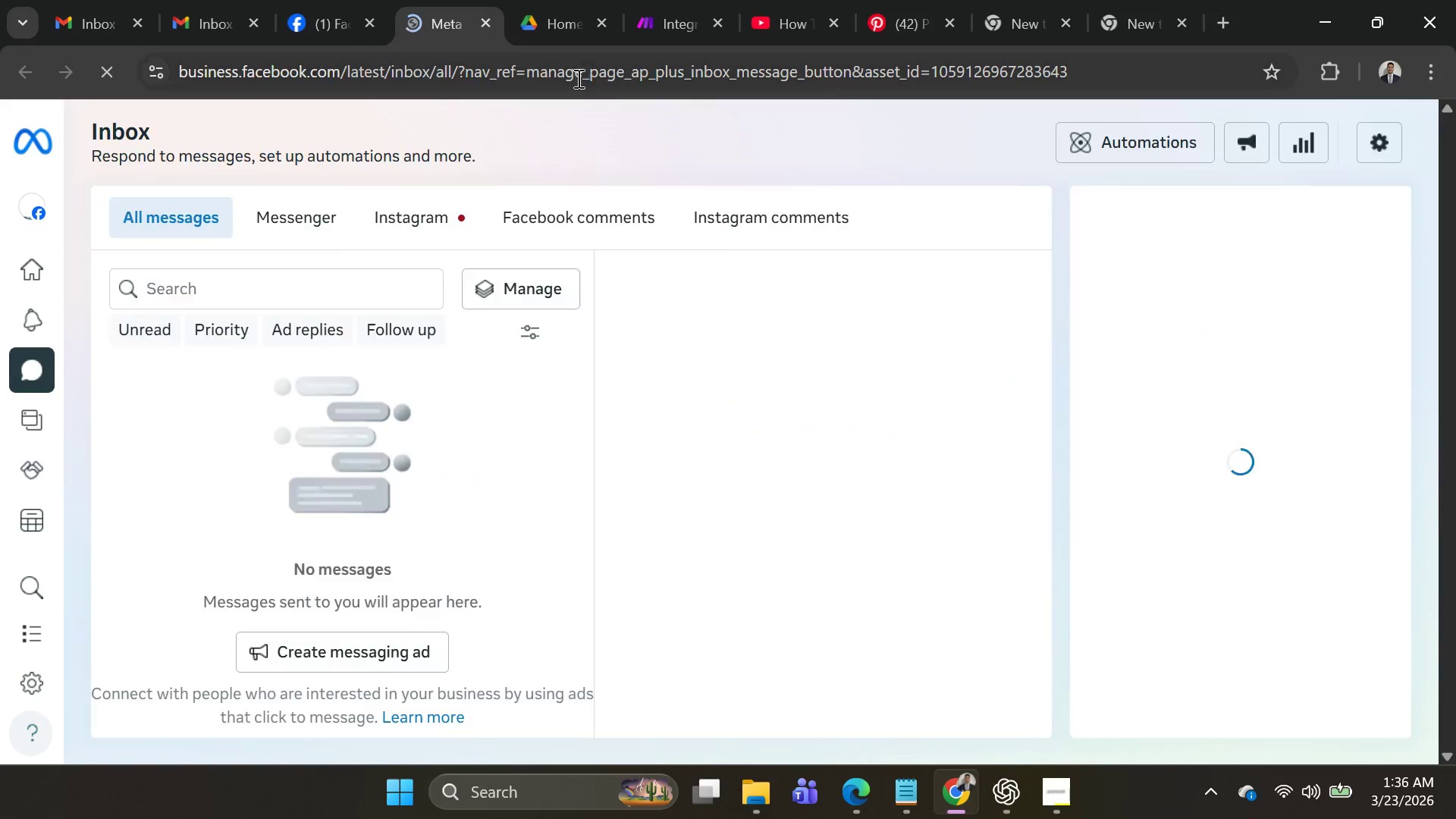 
left_click([488, 21])
 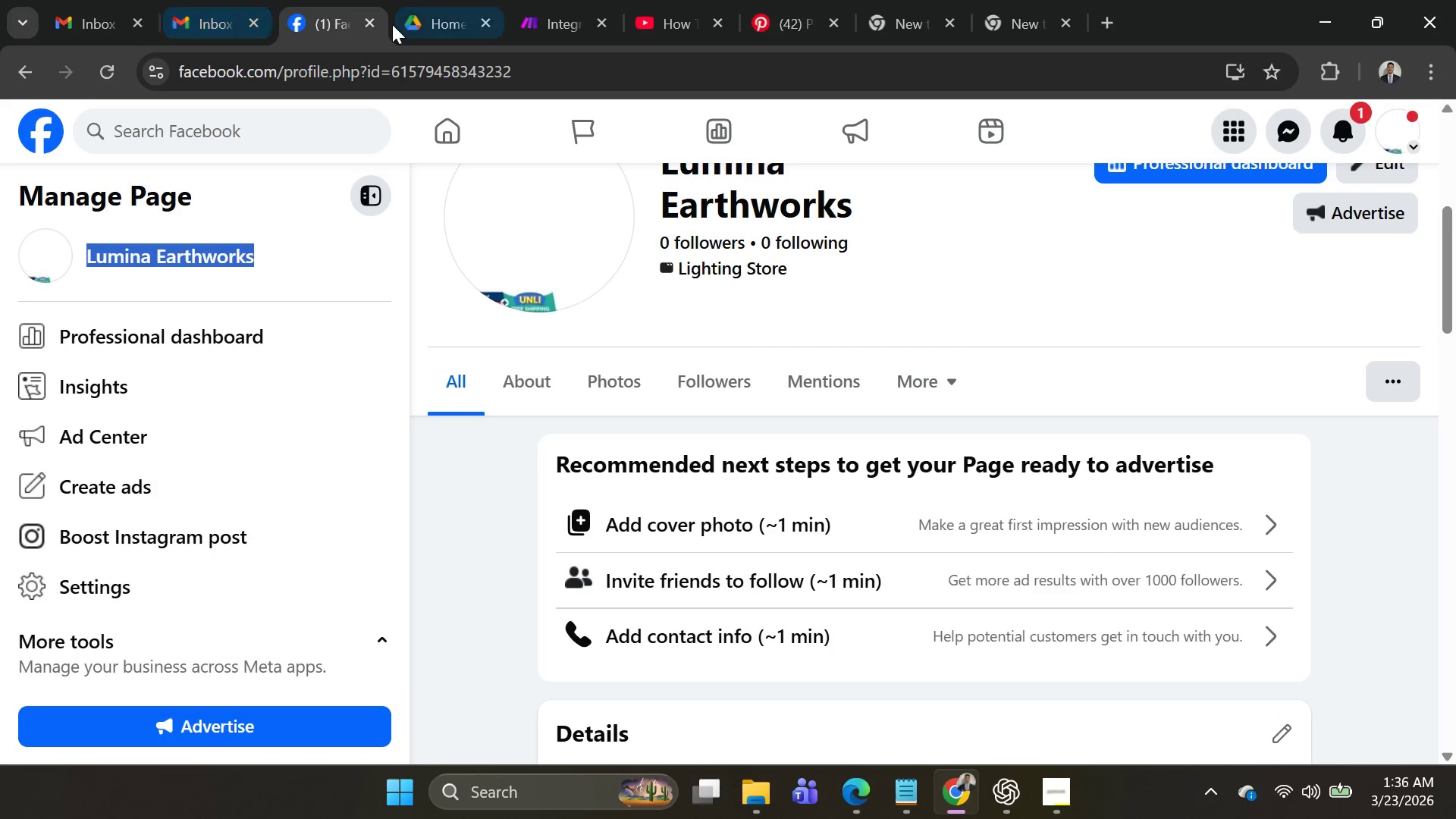 
scroll: coordinate [1330, 204], scroll_direction: up, amount: 9.0
 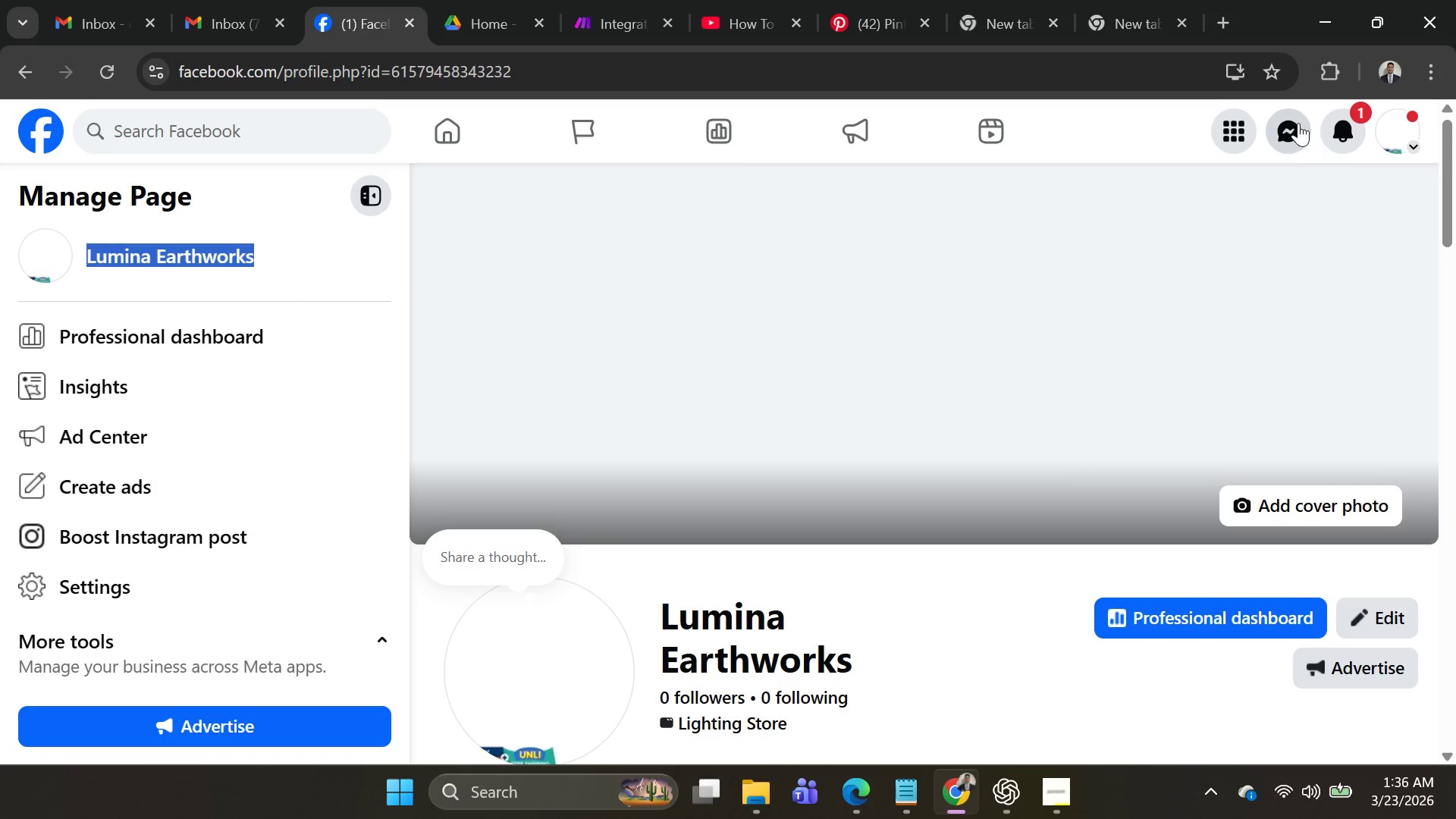 
left_click([1298, 121])
 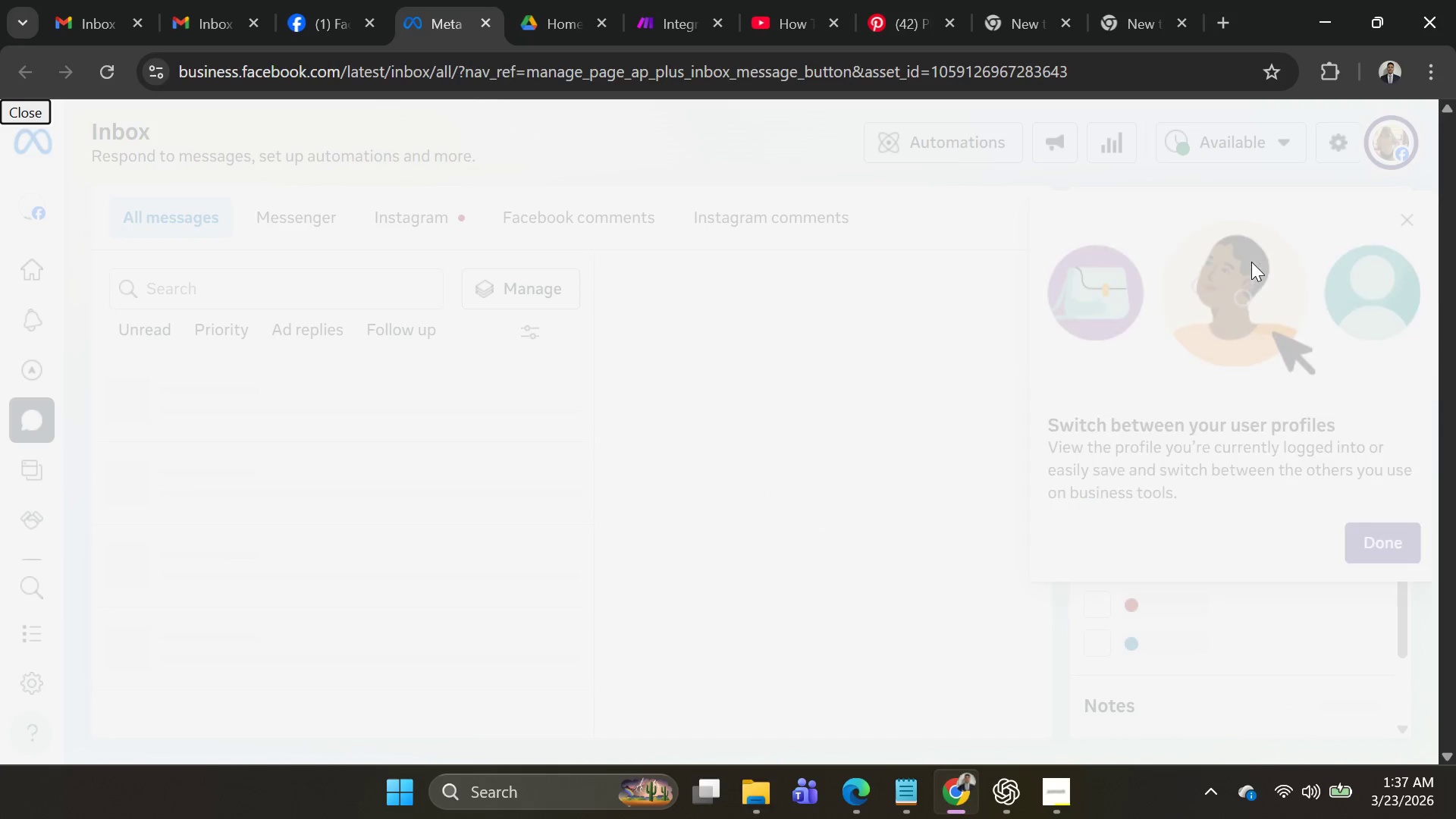 
left_click([347, 217])
 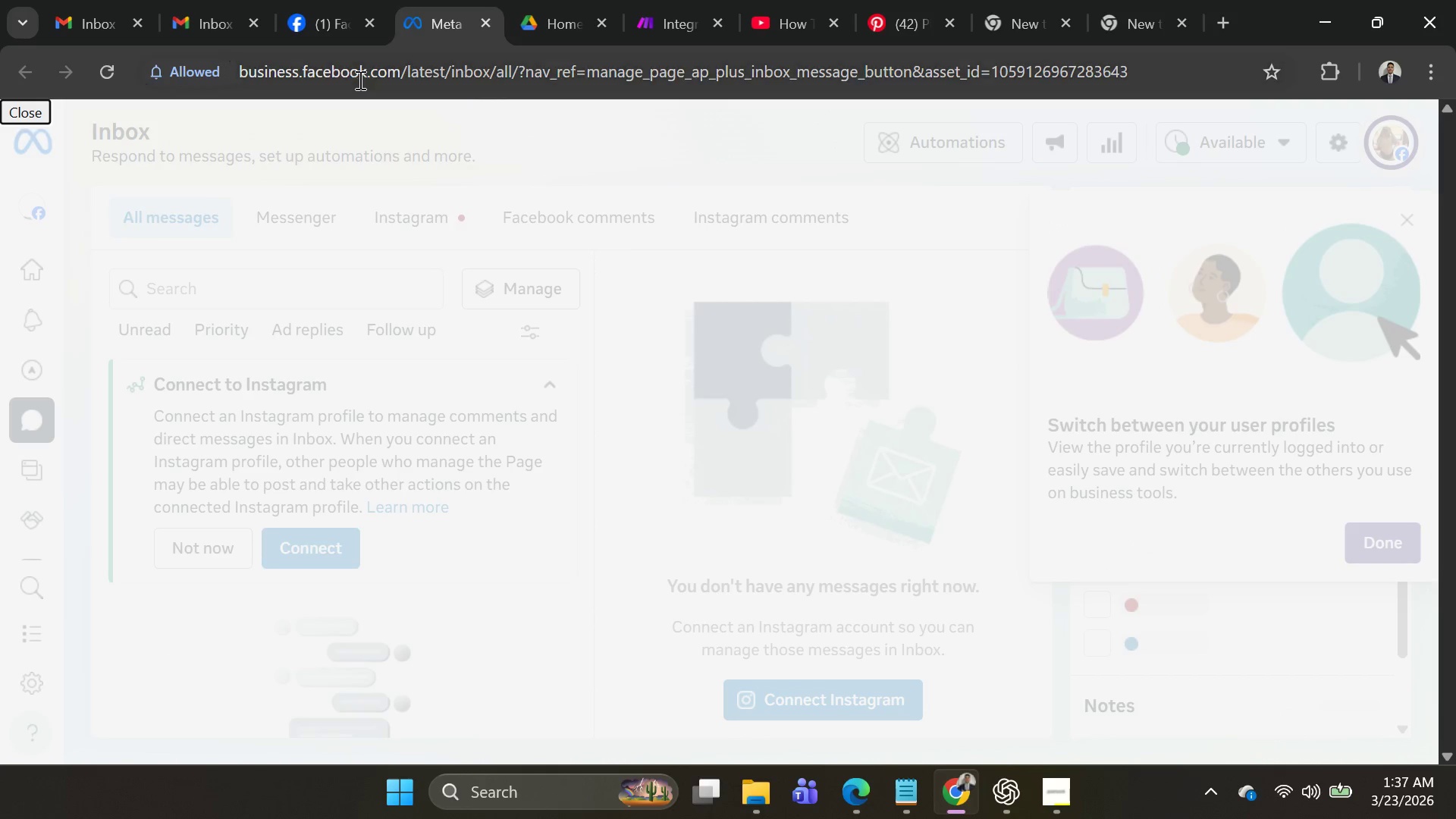 
left_click([340, 8])
 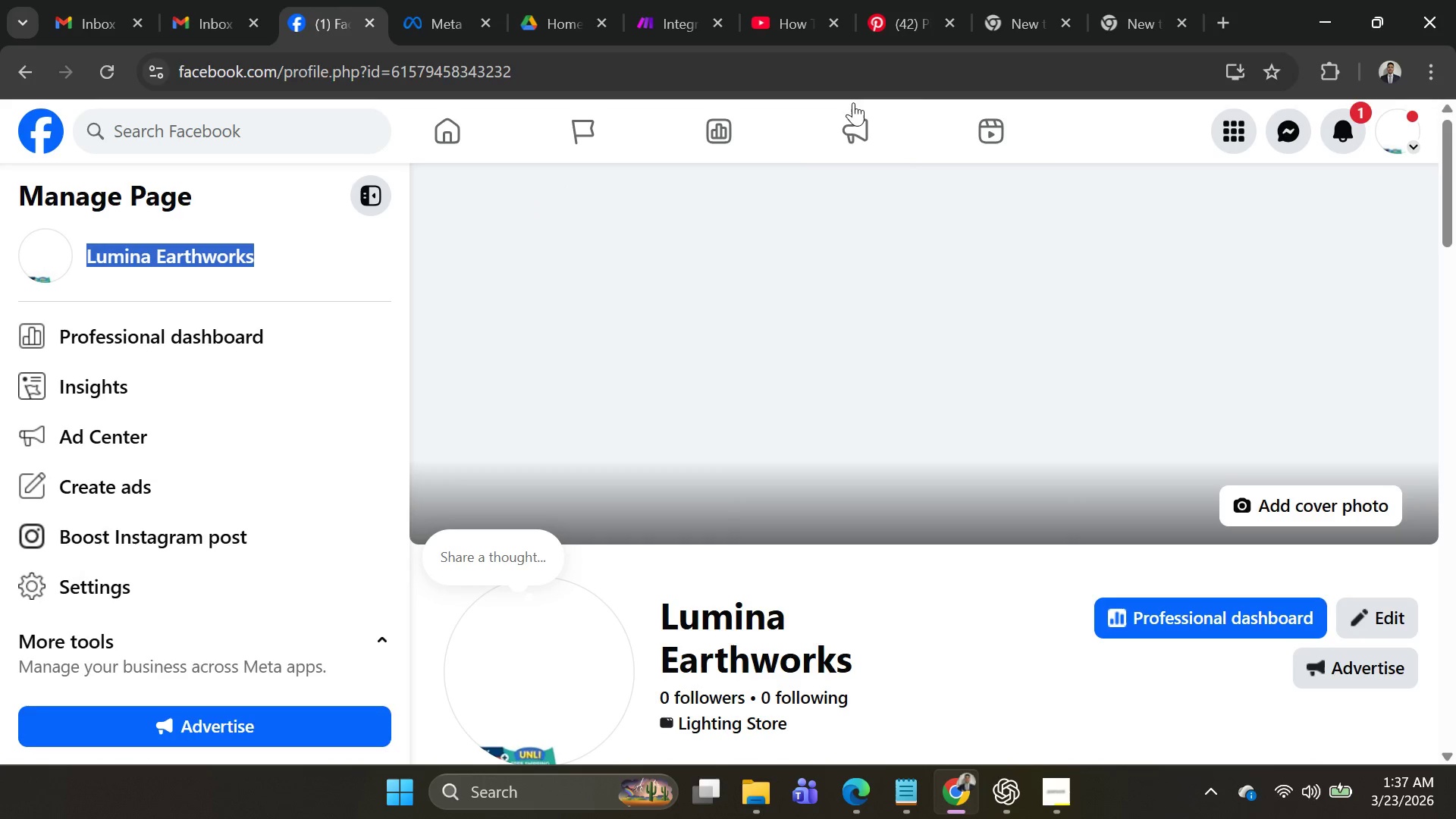 
scroll: coordinate [891, 114], scroll_direction: up, amount: 3.0
 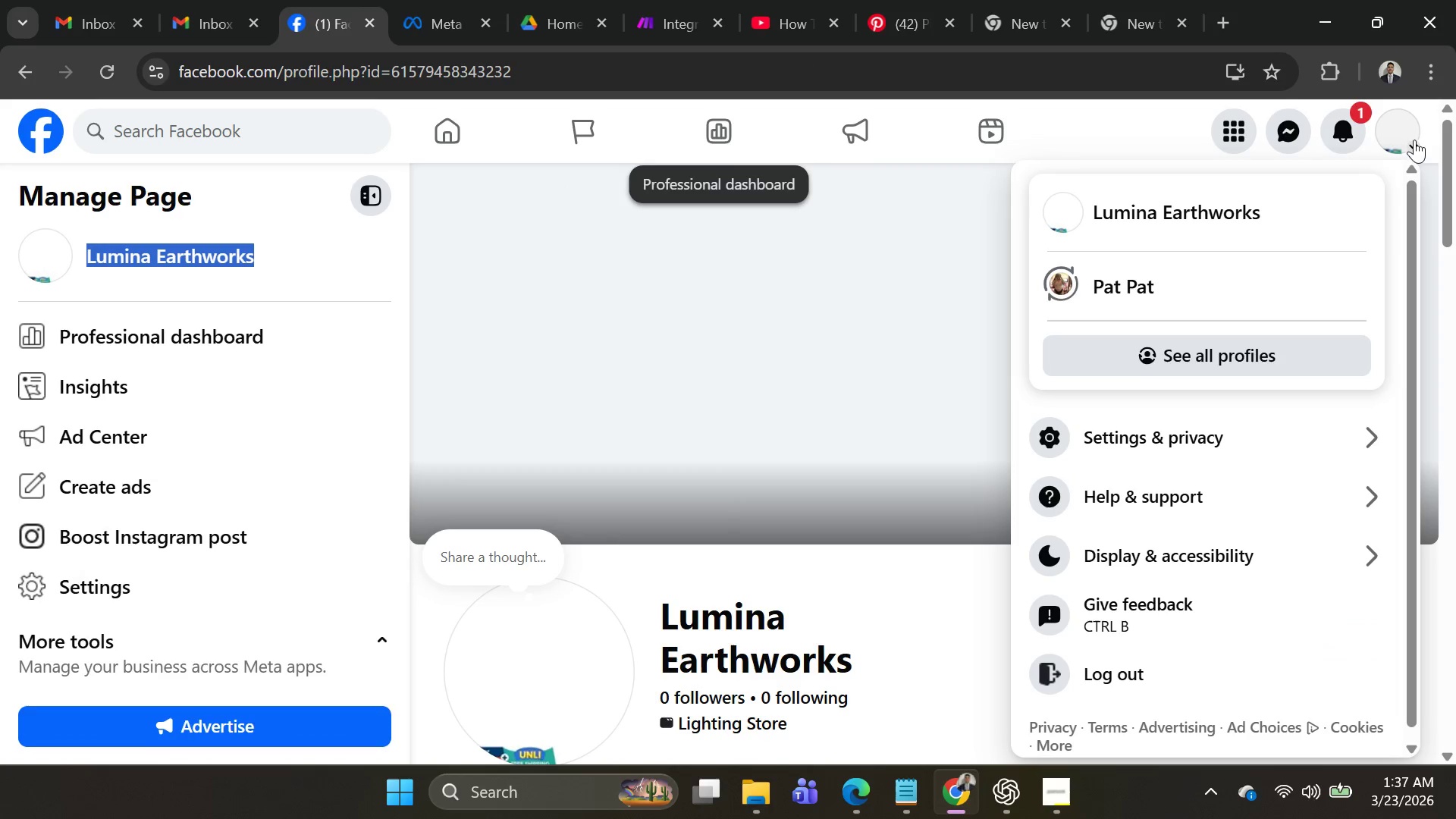 
left_click([1219, 282])
 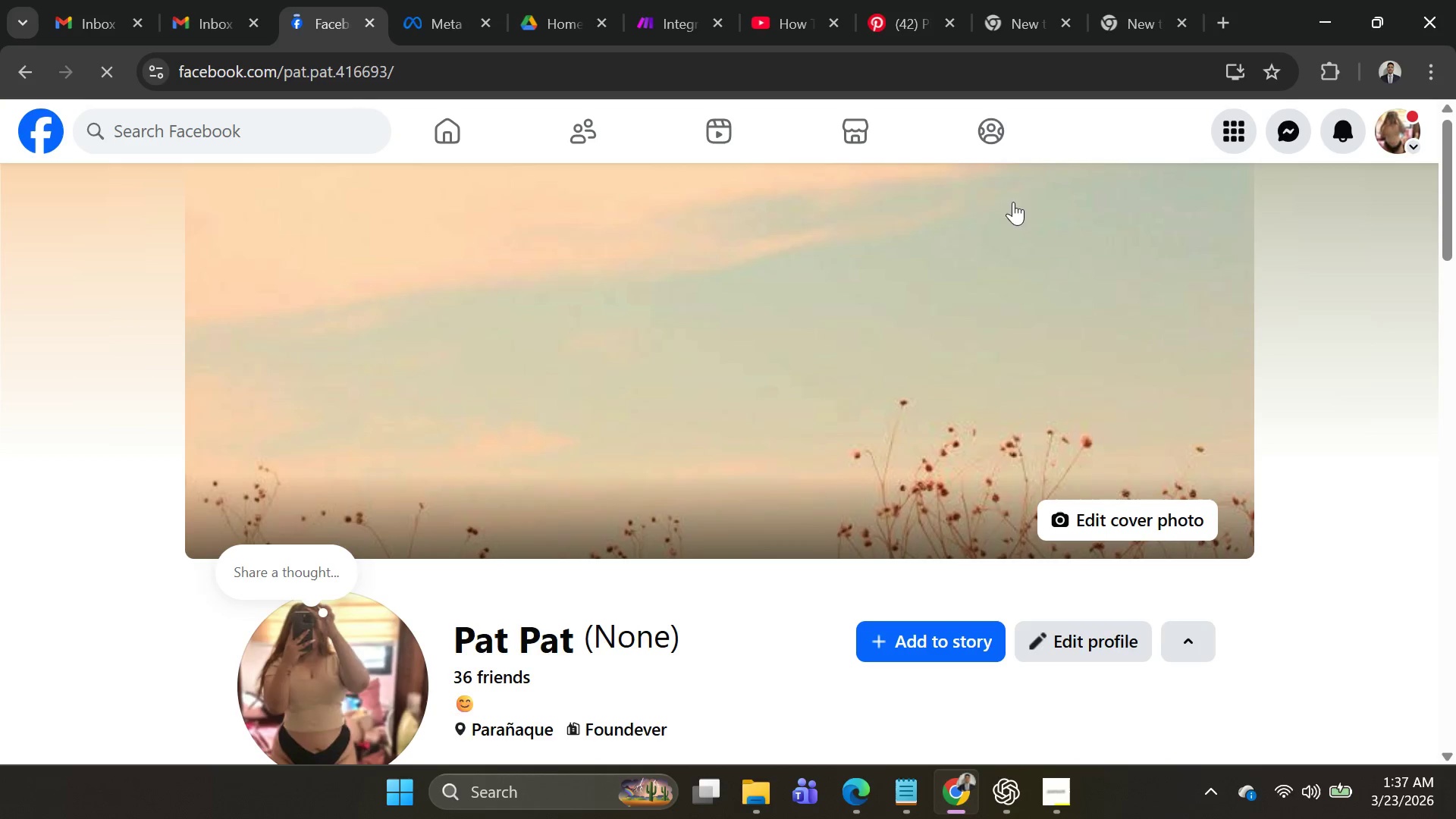 
left_click([1274, 131])
 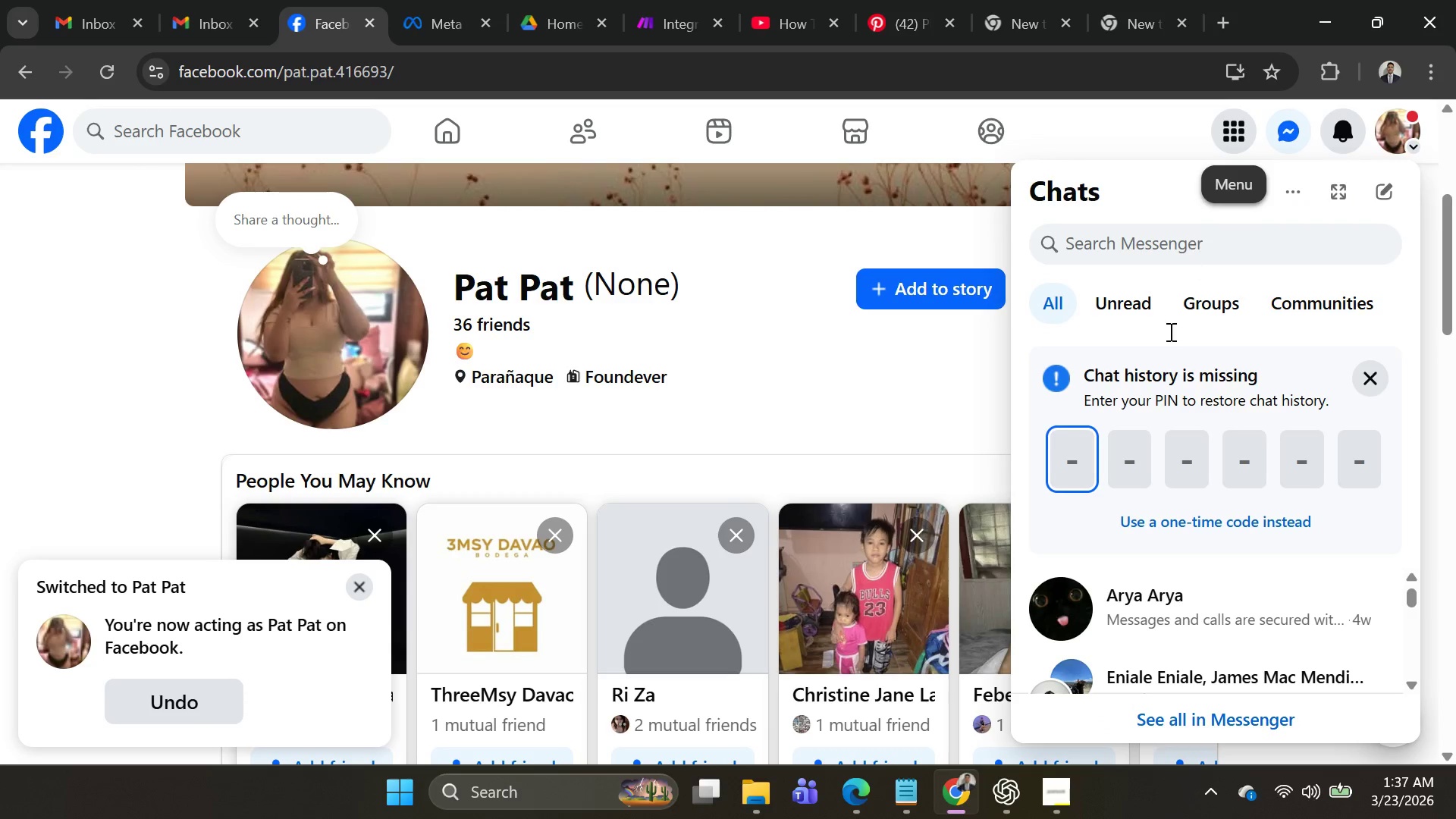 
scroll: coordinate [1156, 451], scroll_direction: down, amount: 4.0
 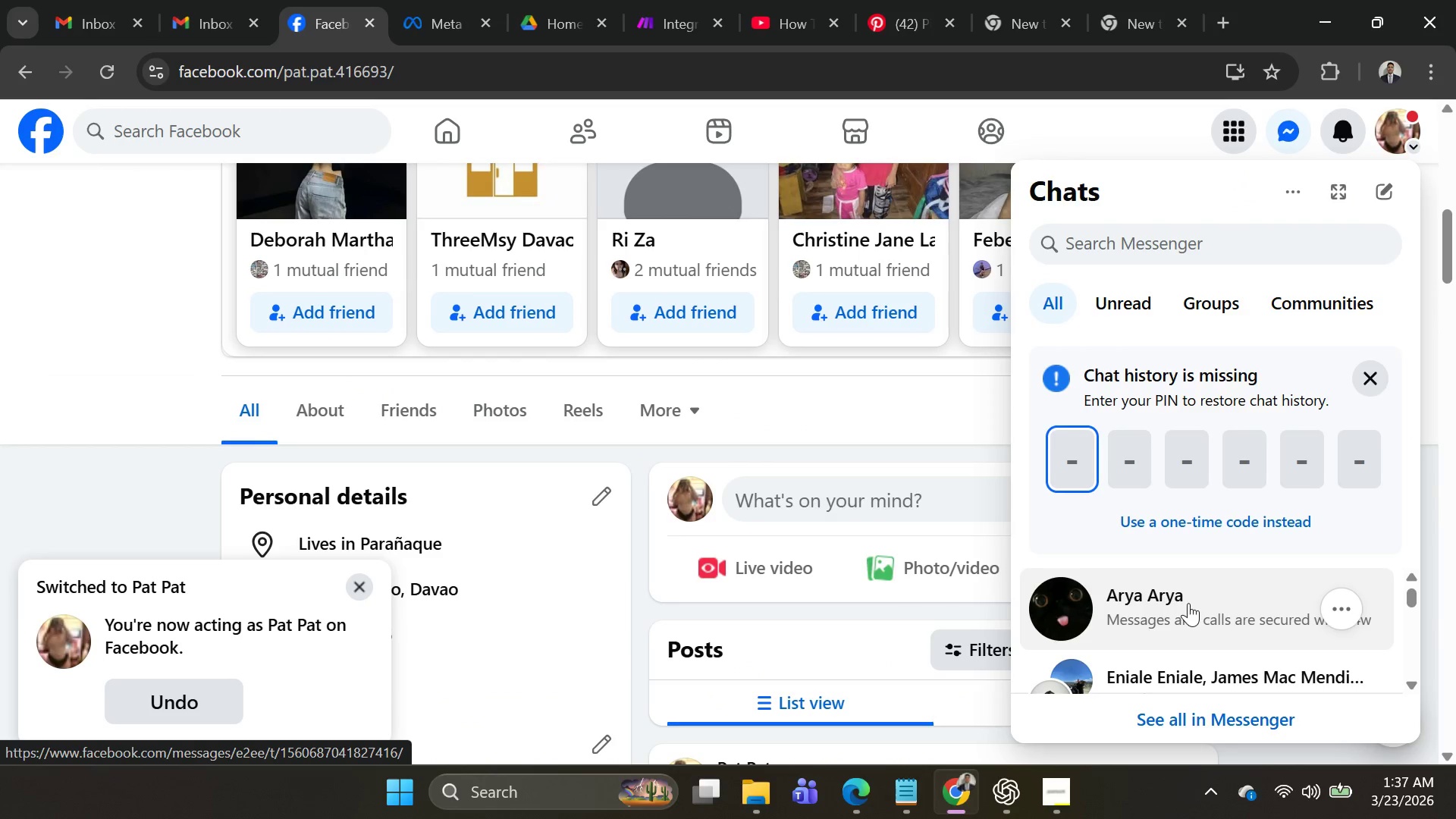 
scroll: coordinate [1194, 575], scroll_direction: up, amount: 2.0
 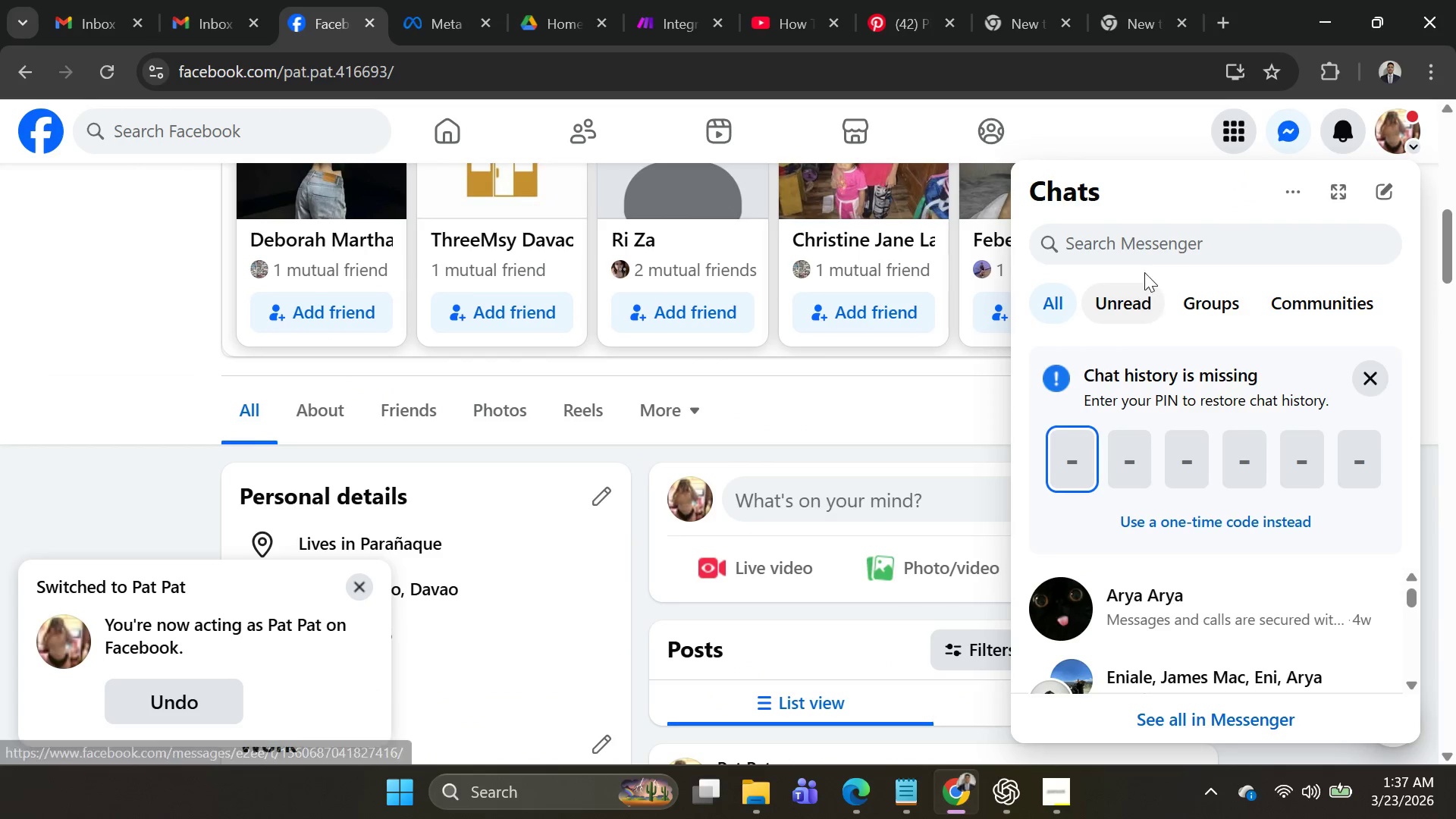 
left_click([1144, 237])
 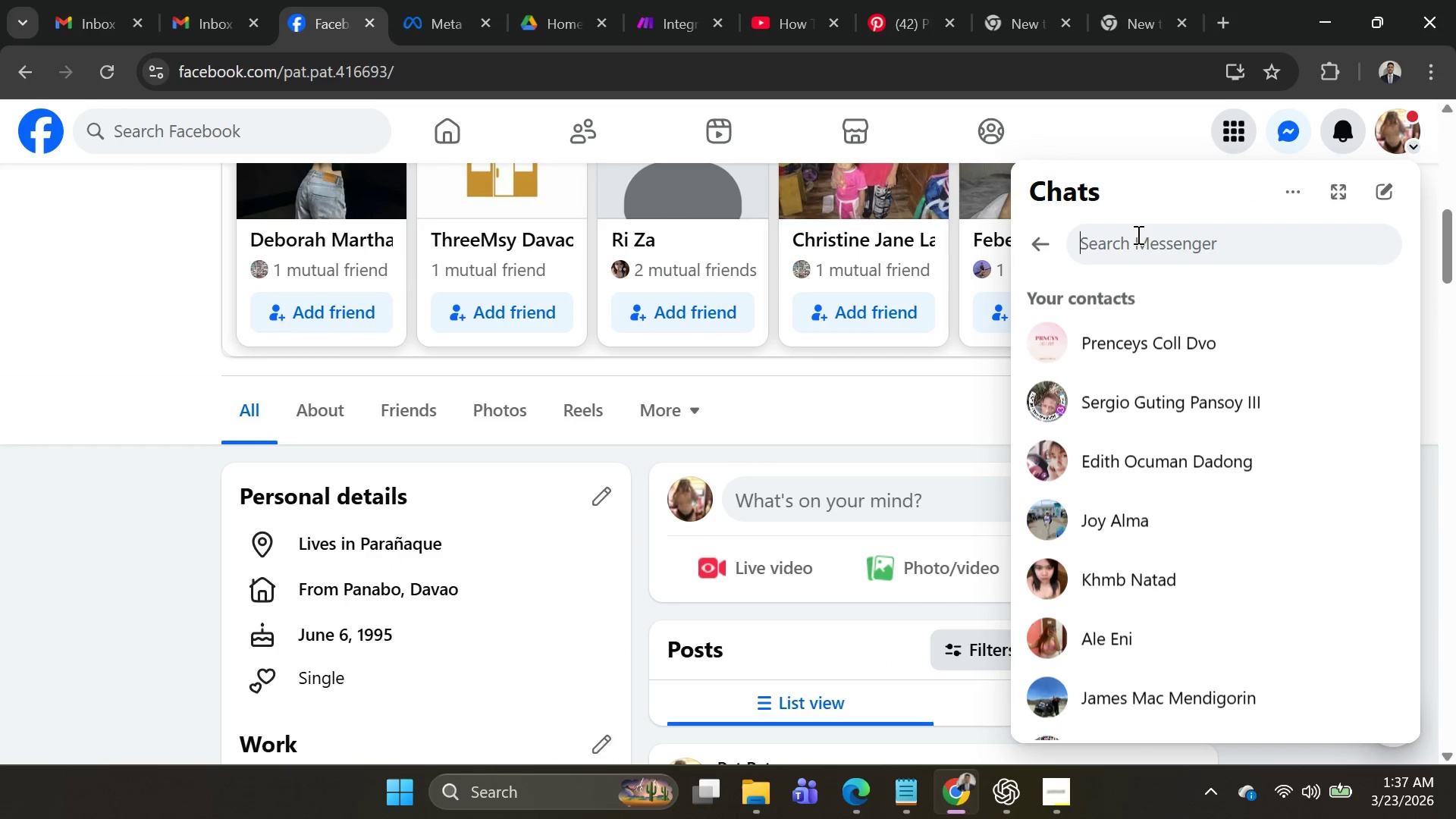 
left_click([1137, 234])
 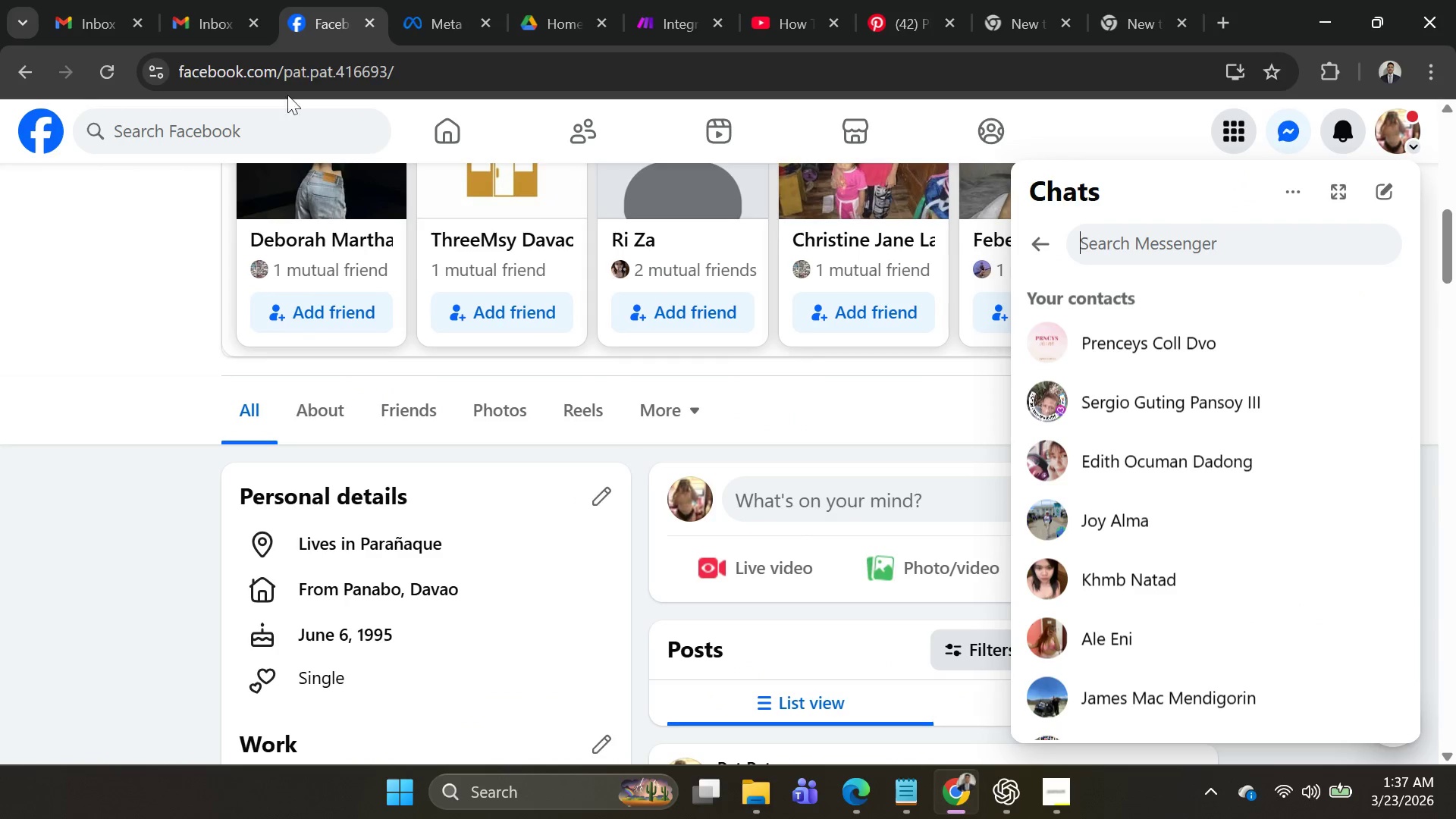 
left_click([281, 117])
 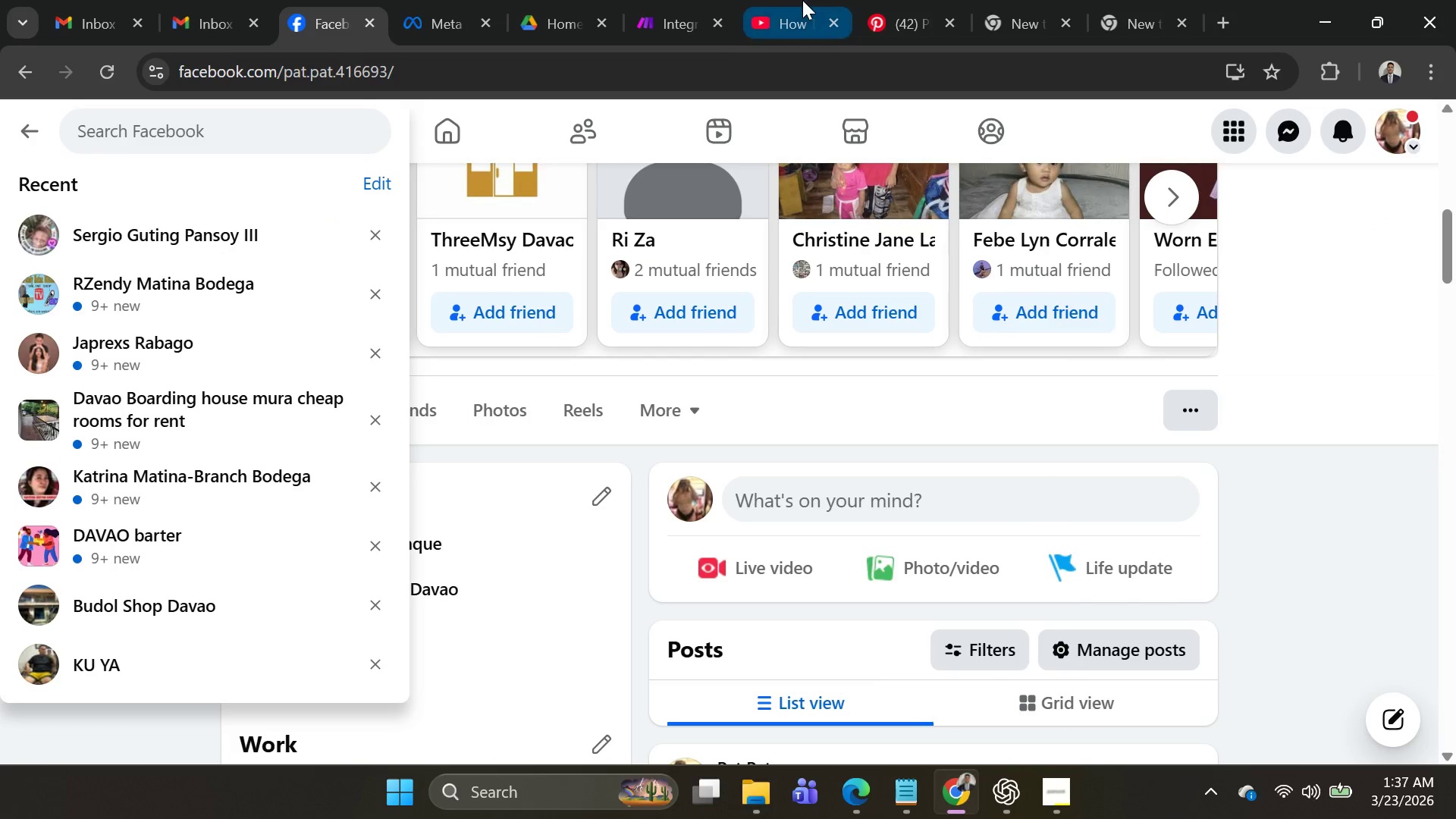 
type(arya mendi)
 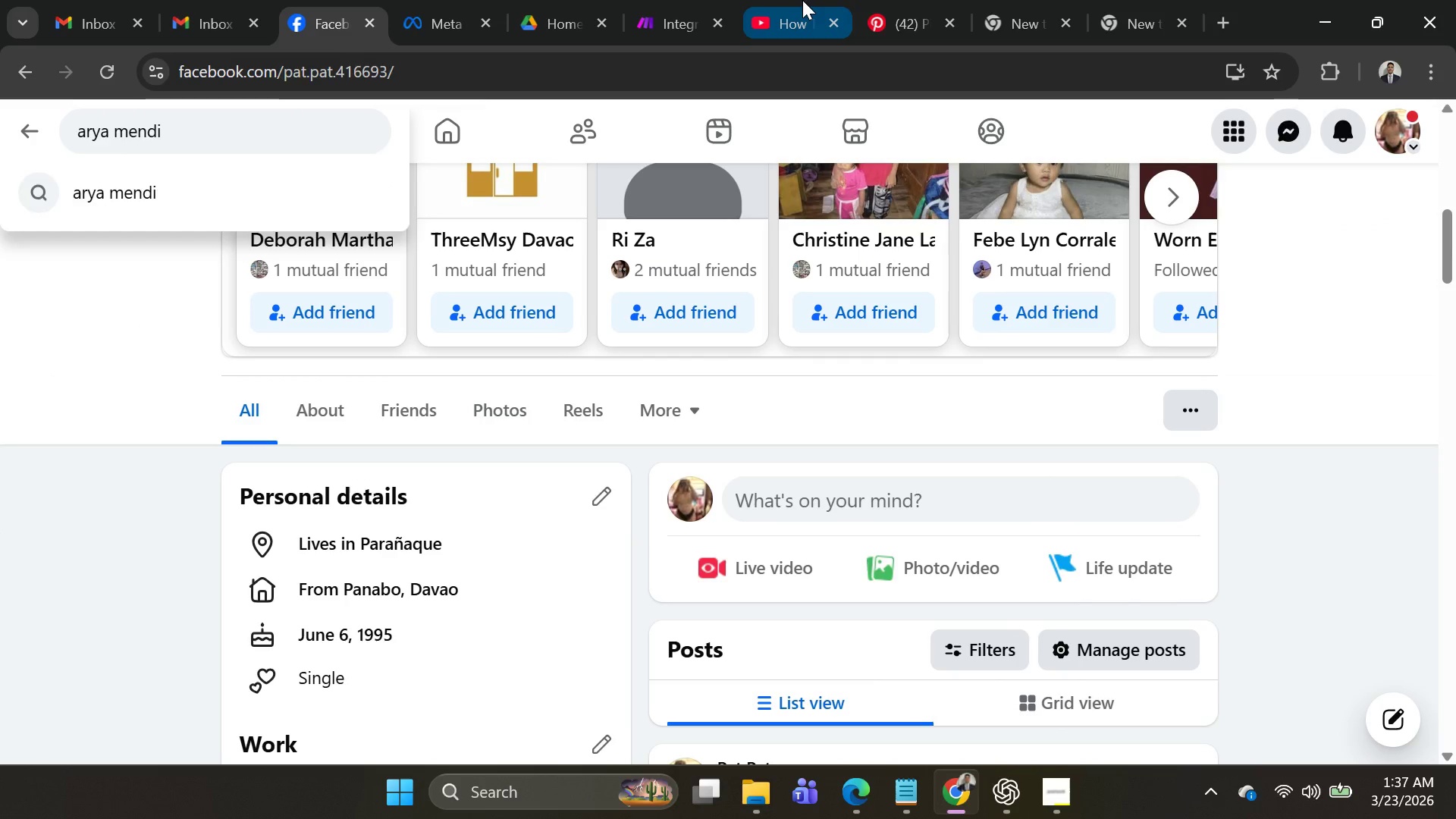 
key(Enter)
 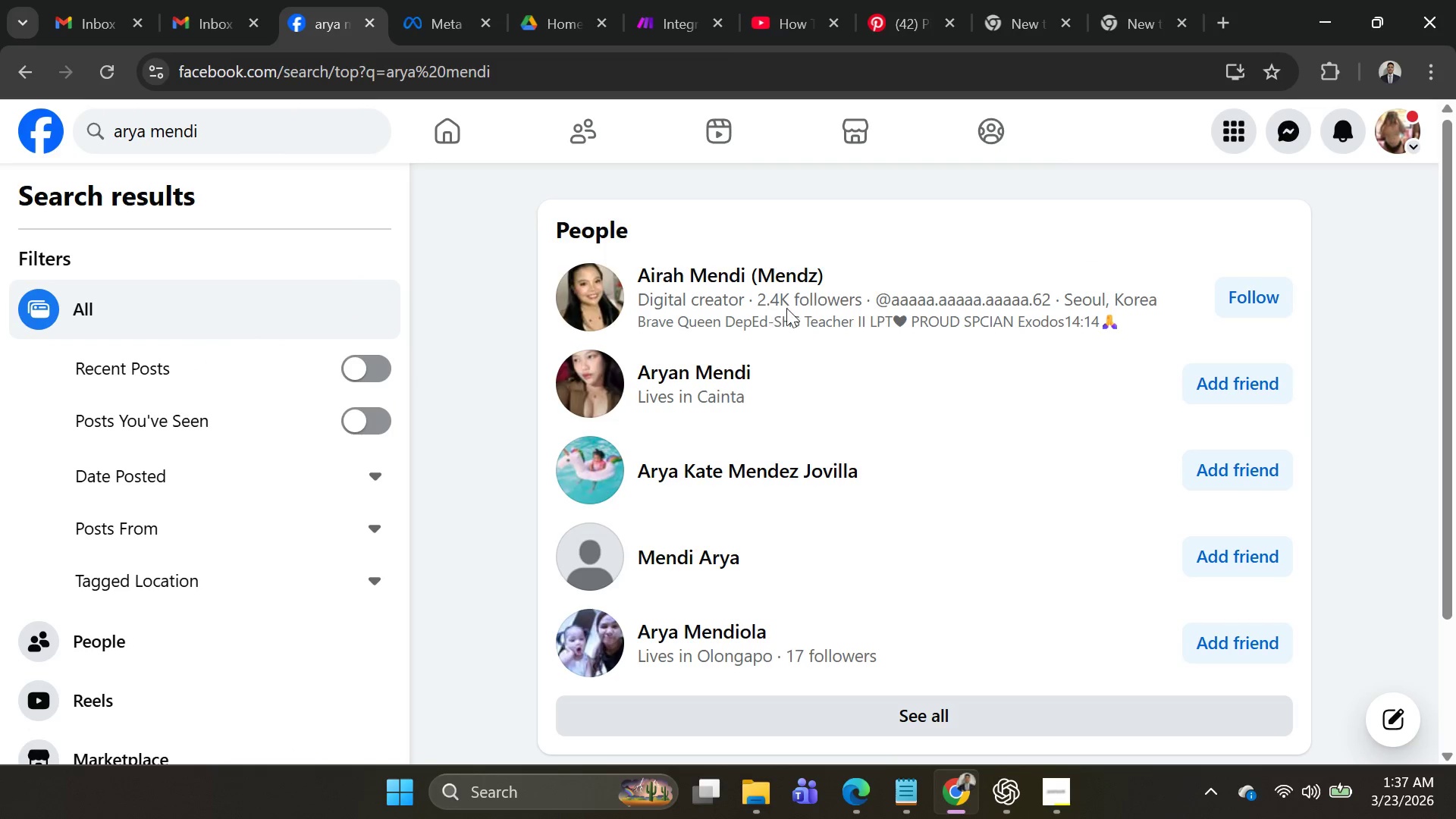 
scroll: coordinate [835, 329], scroll_direction: down, amount: 2.0
 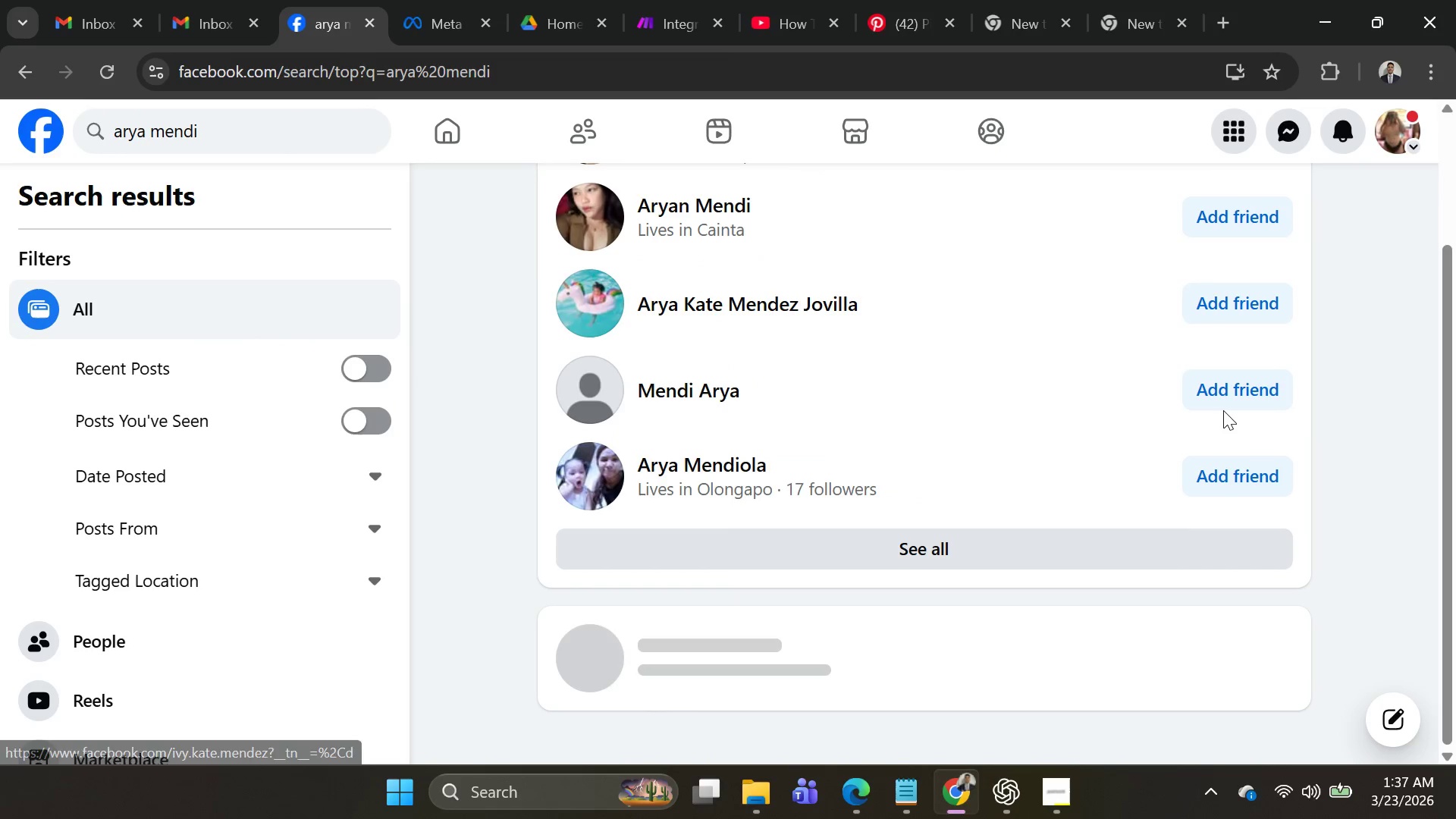 
left_click([1226, 408])
 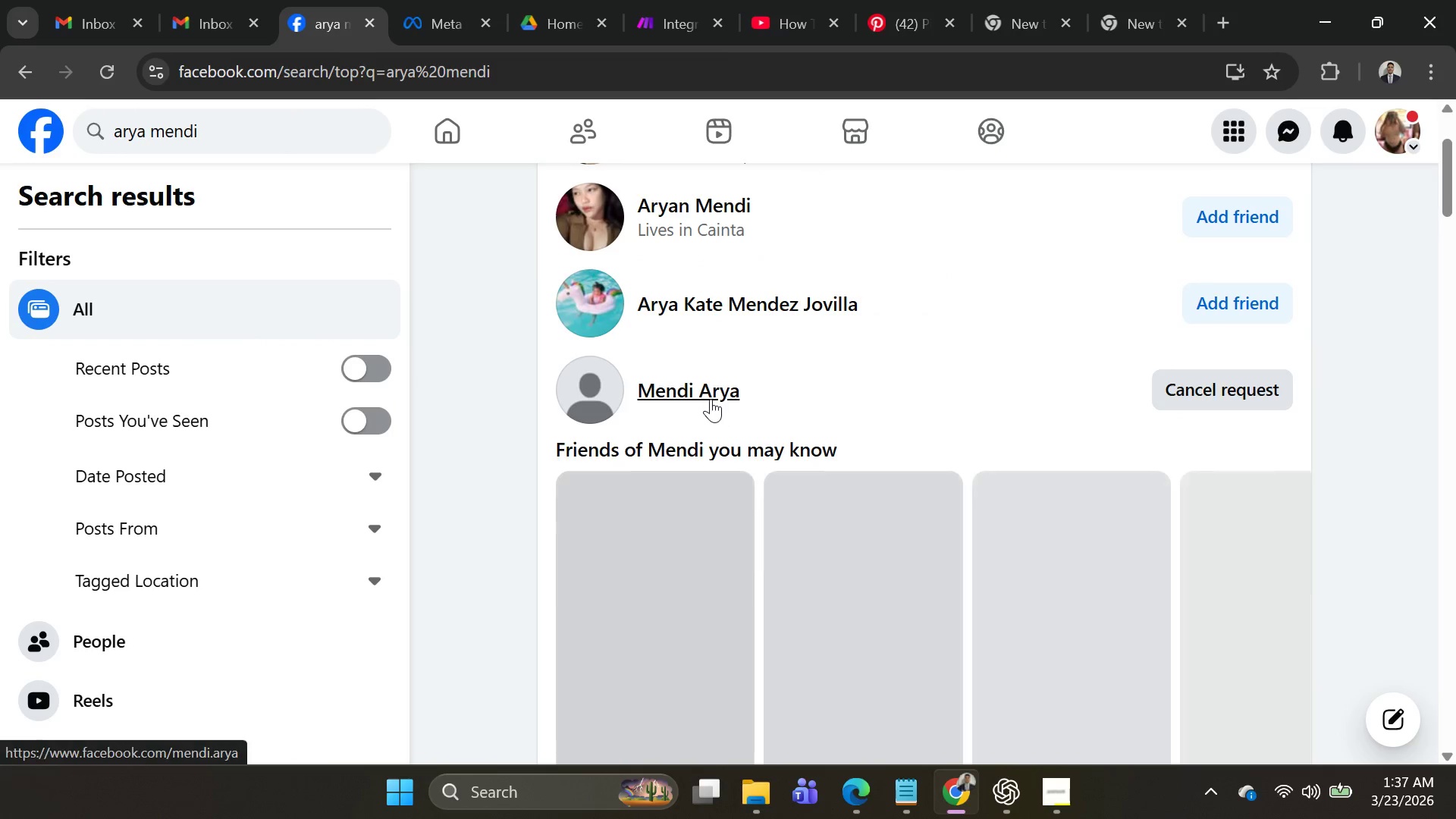 
left_click([711, 399])
 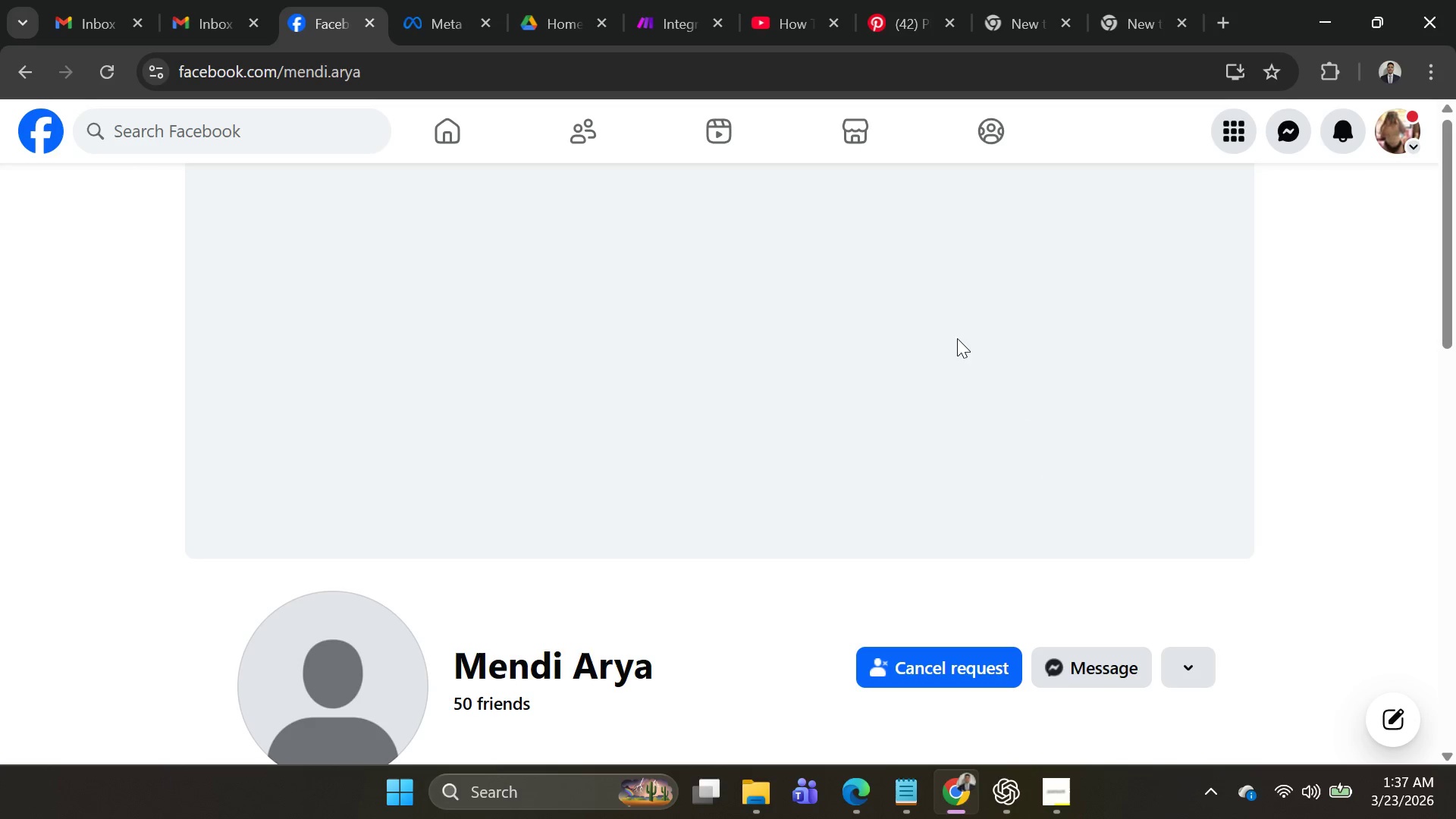 
scroll: coordinate [1248, 416], scroll_direction: up, amount: 3.0
 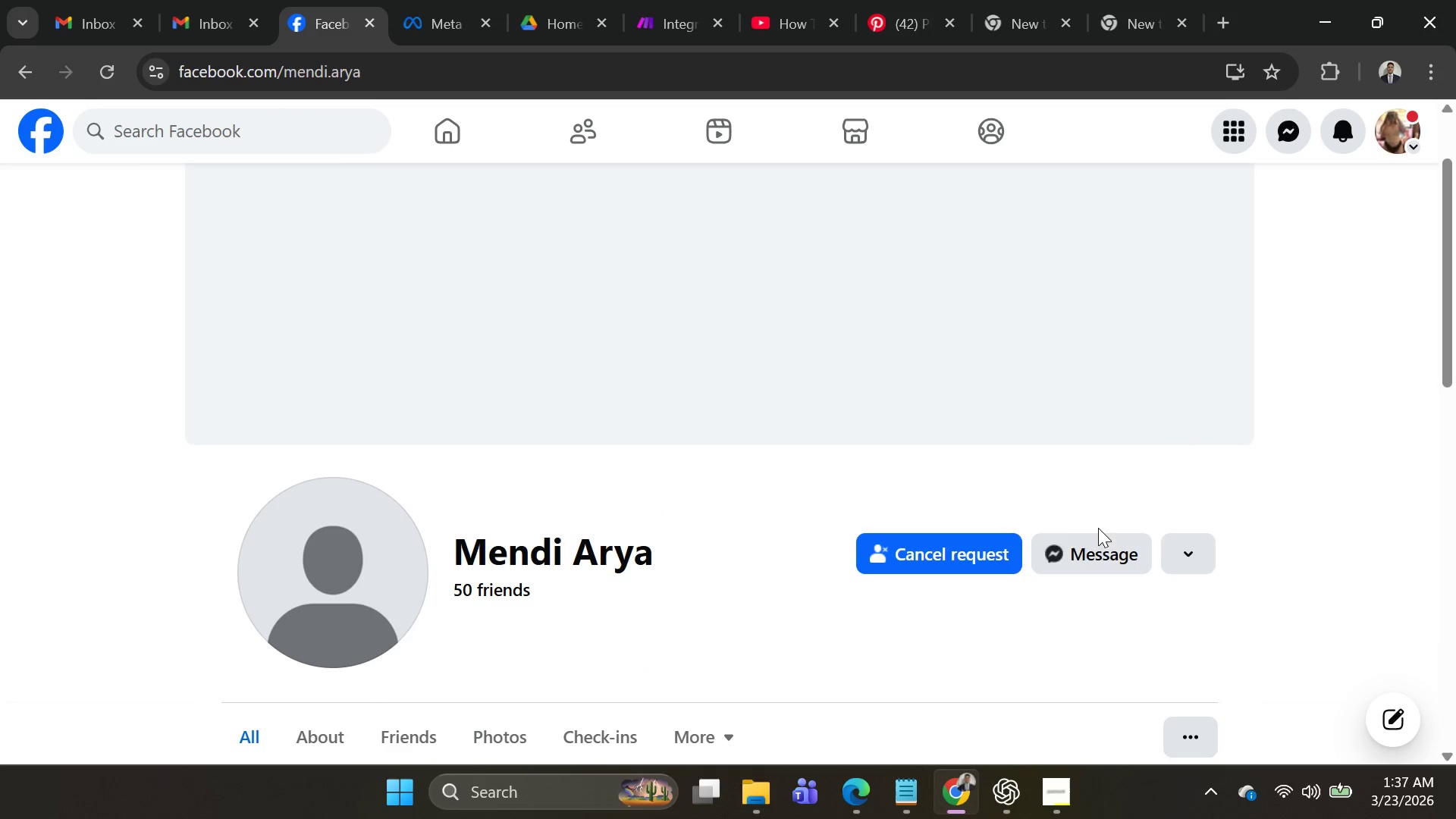 
left_click([1095, 542])
 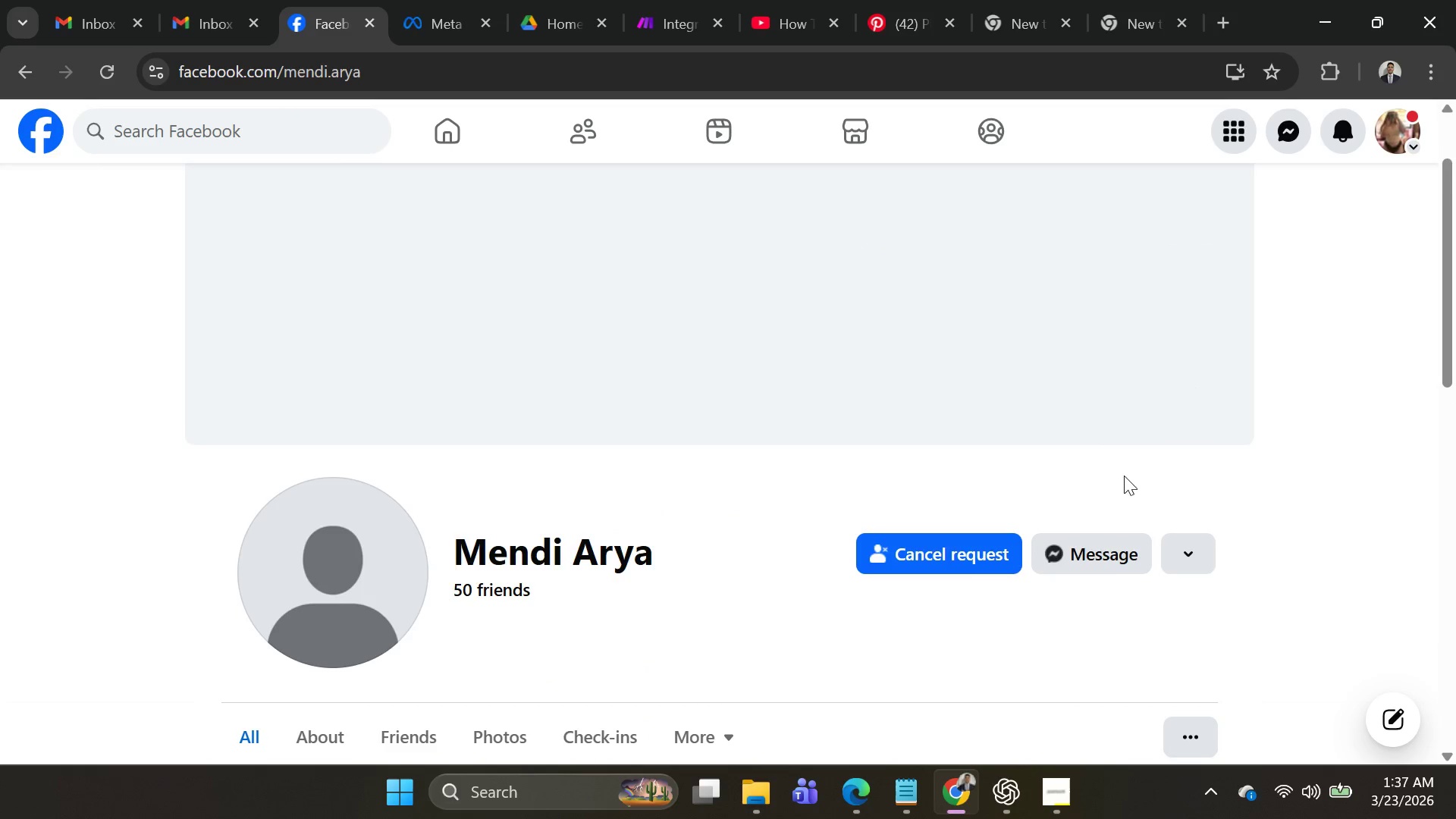 
scroll: coordinate [1141, 434], scroll_direction: up, amount: 5.0
 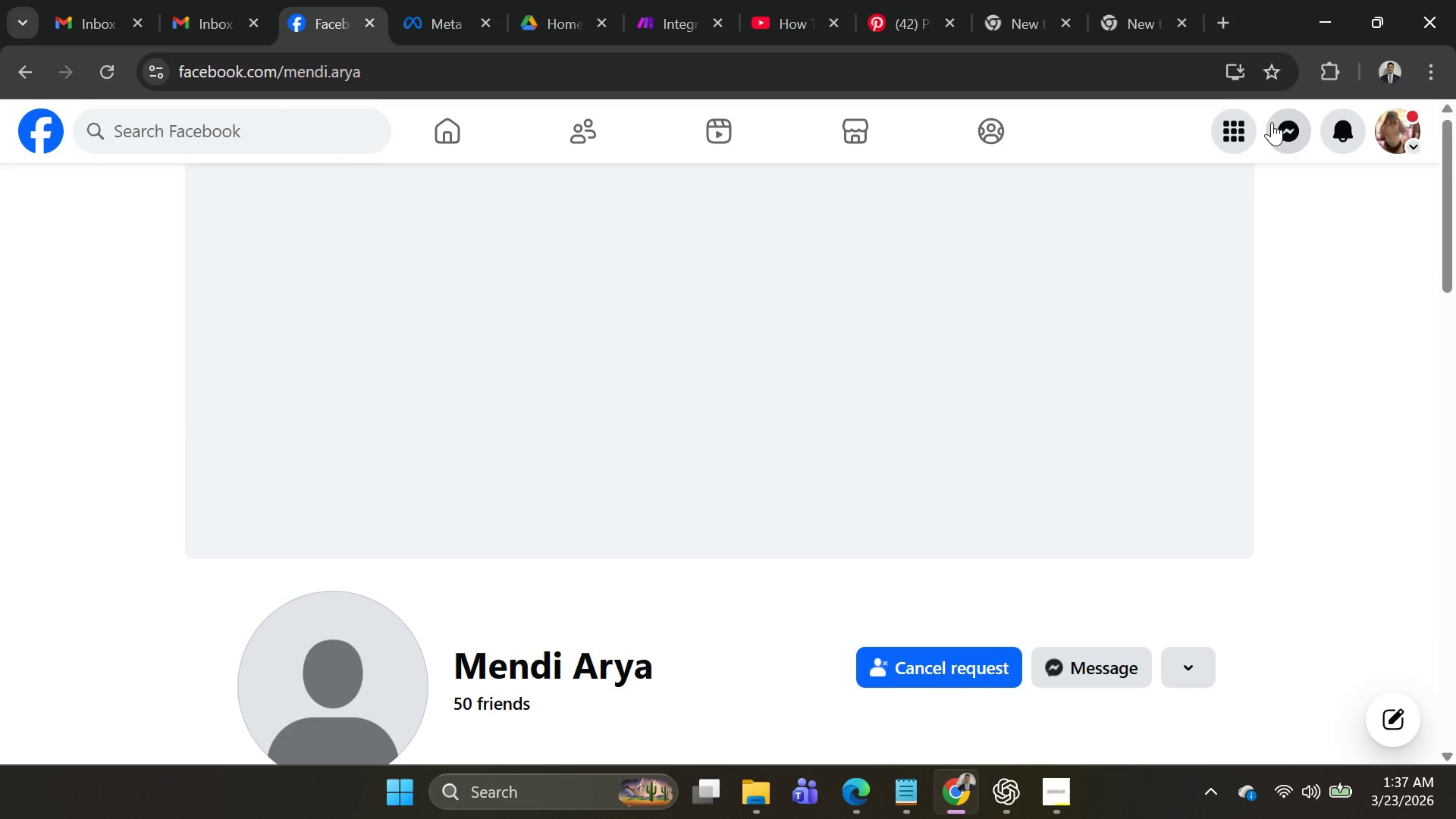 
left_click([1277, 122])
 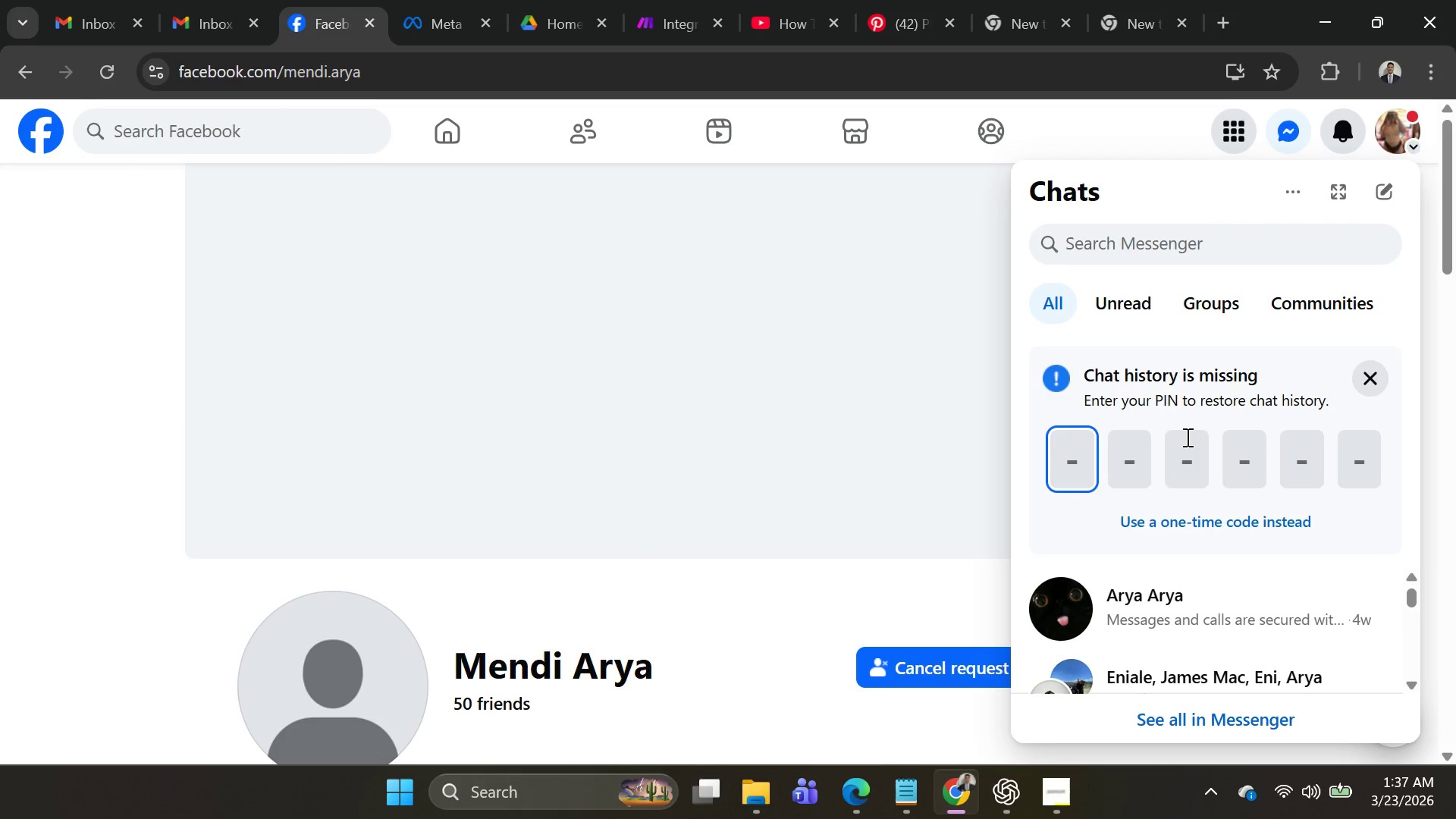 
scroll: coordinate [1235, 594], scroll_direction: down, amount: 4.0
 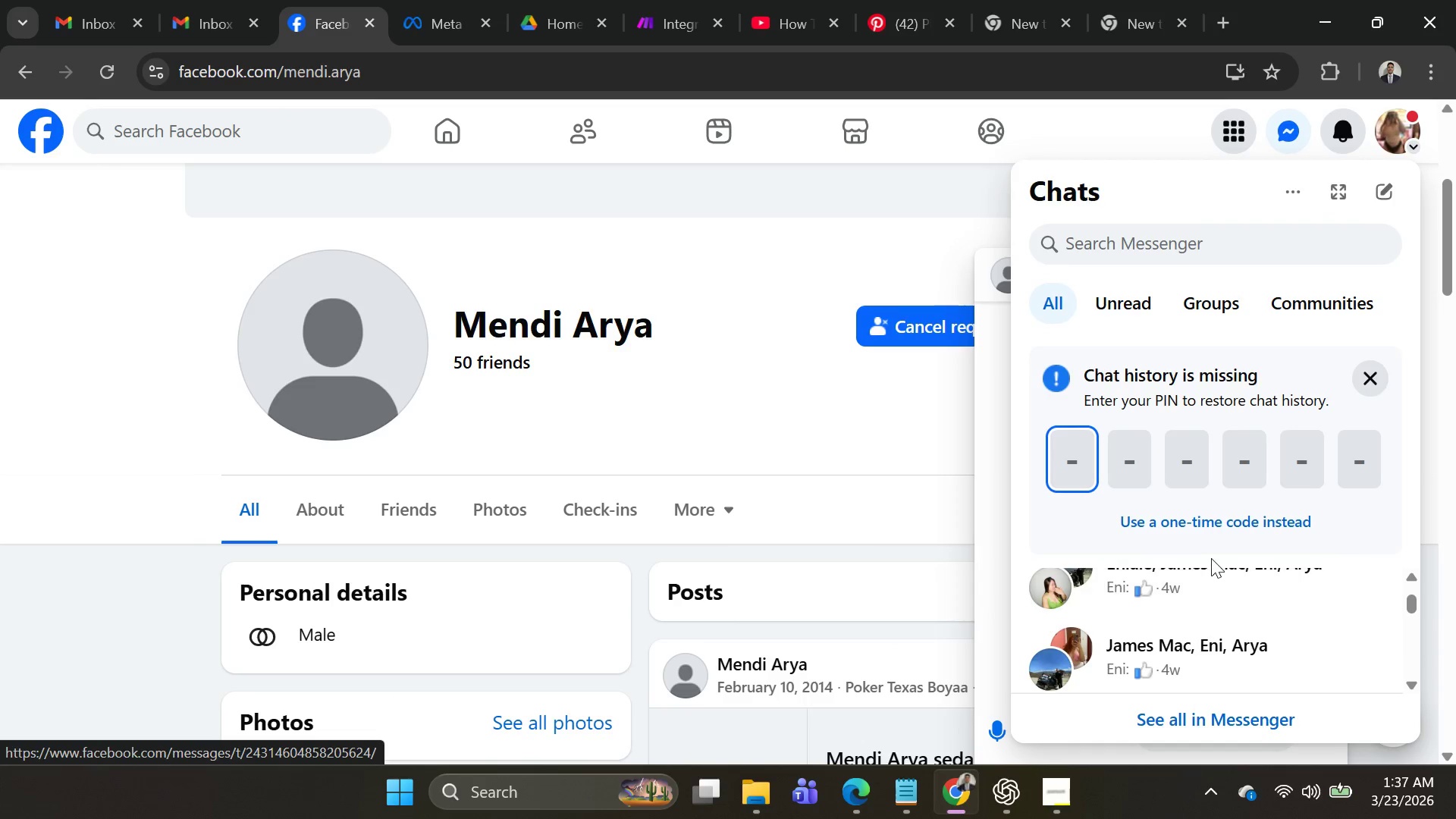 
left_click([1213, 607])
 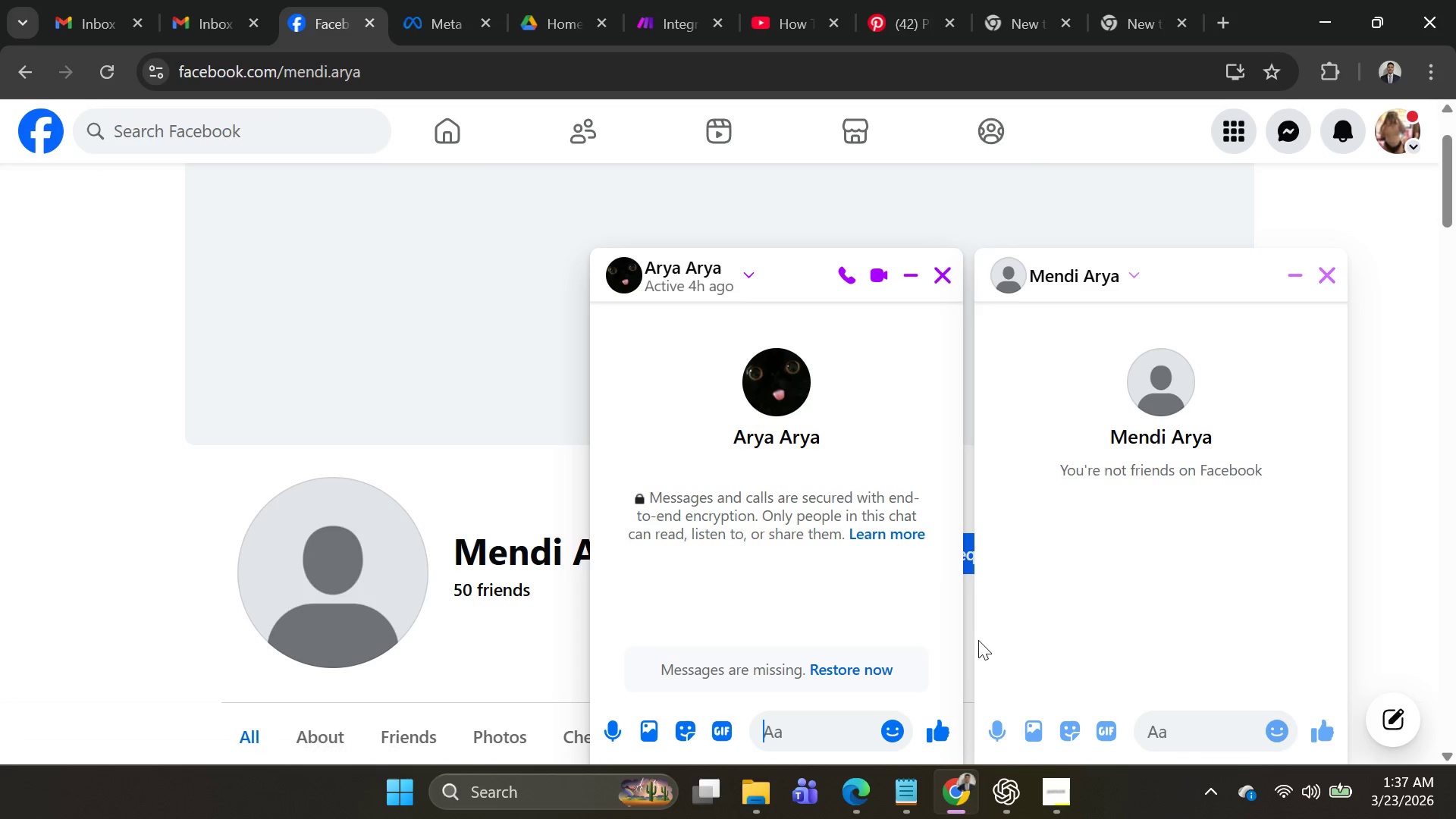 
scroll: coordinate [1215, 599], scroll_direction: up, amount: 5.0
 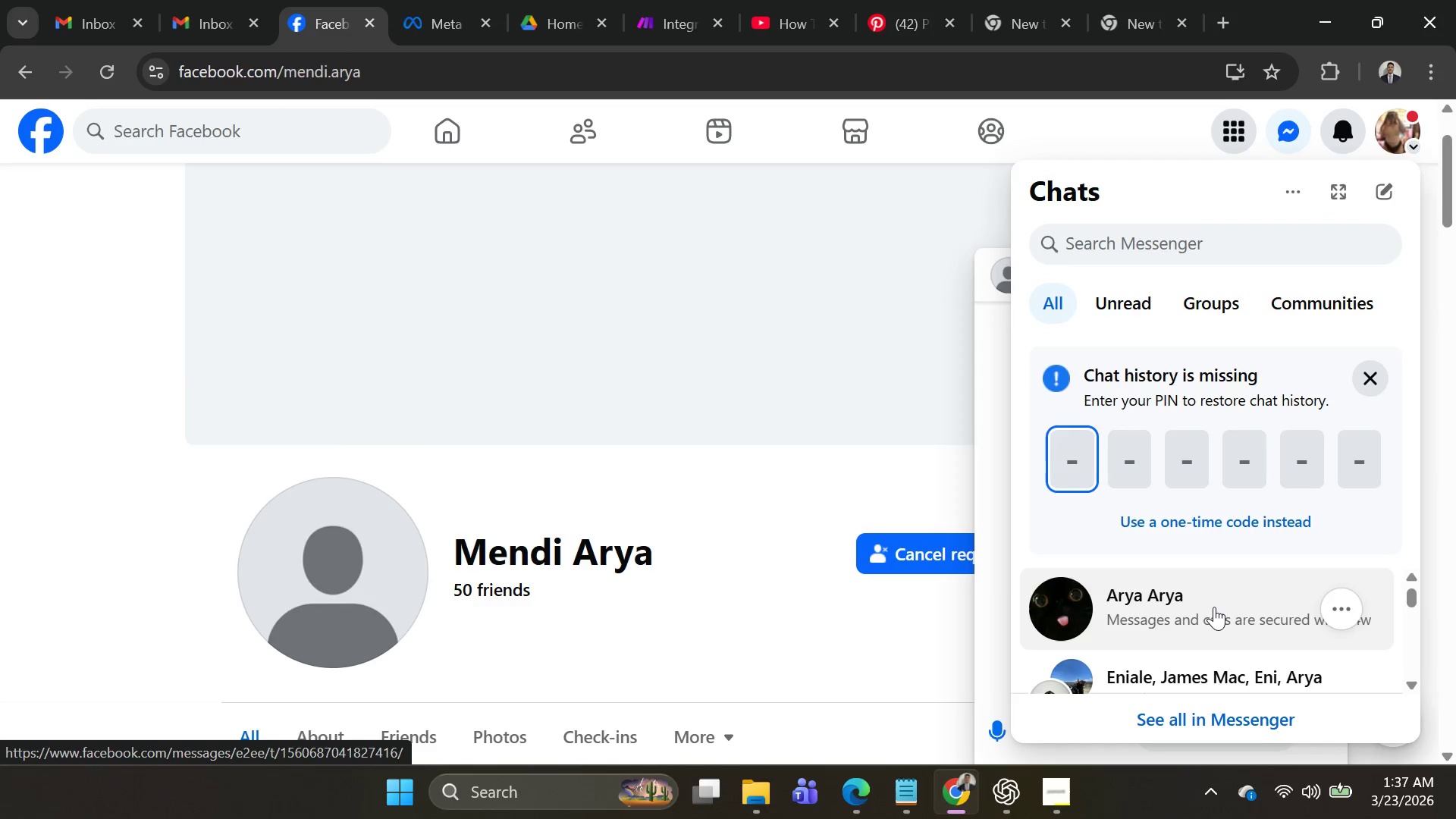 
left_click([833, 716])
 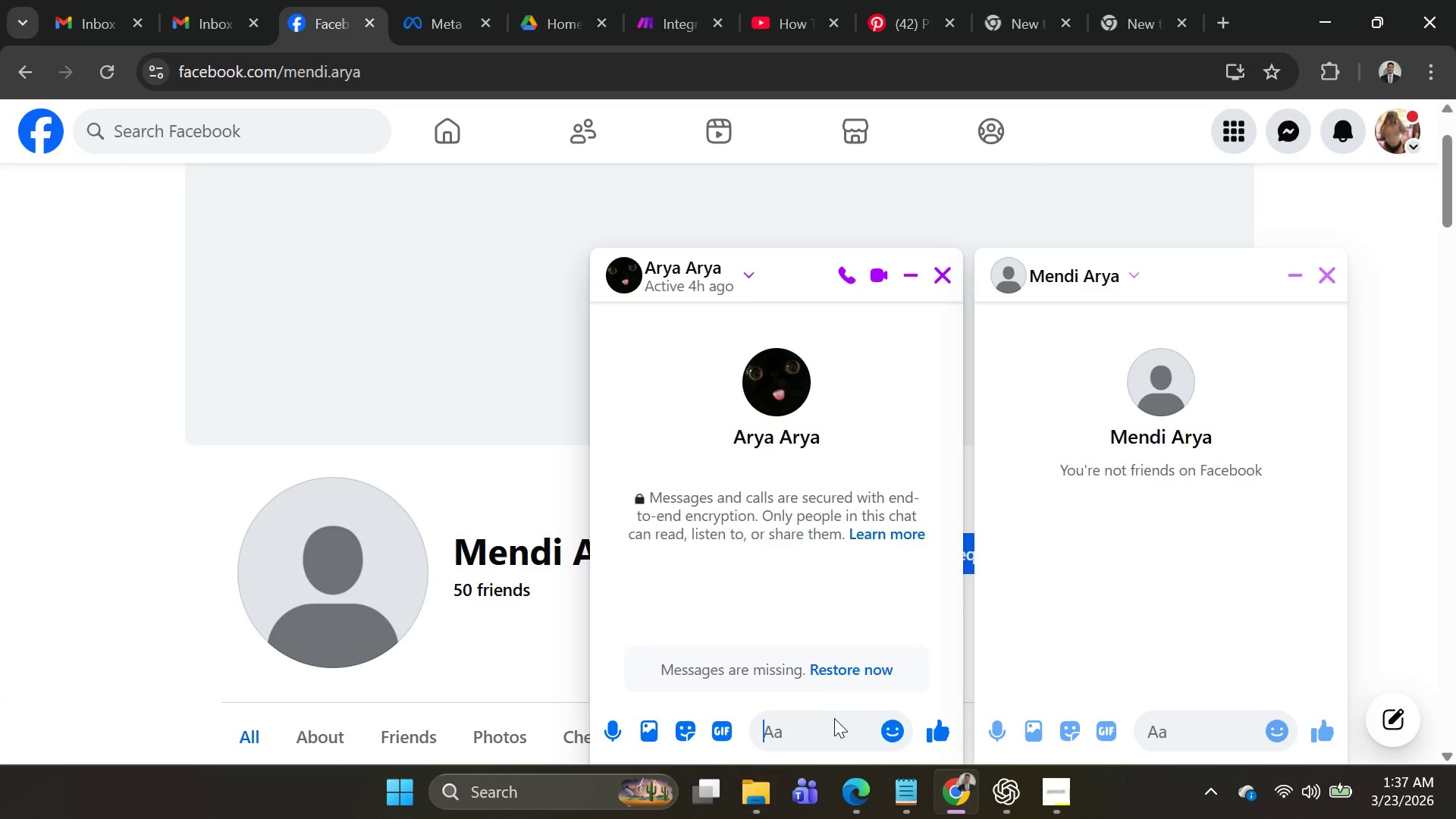 
key(Control+V)
 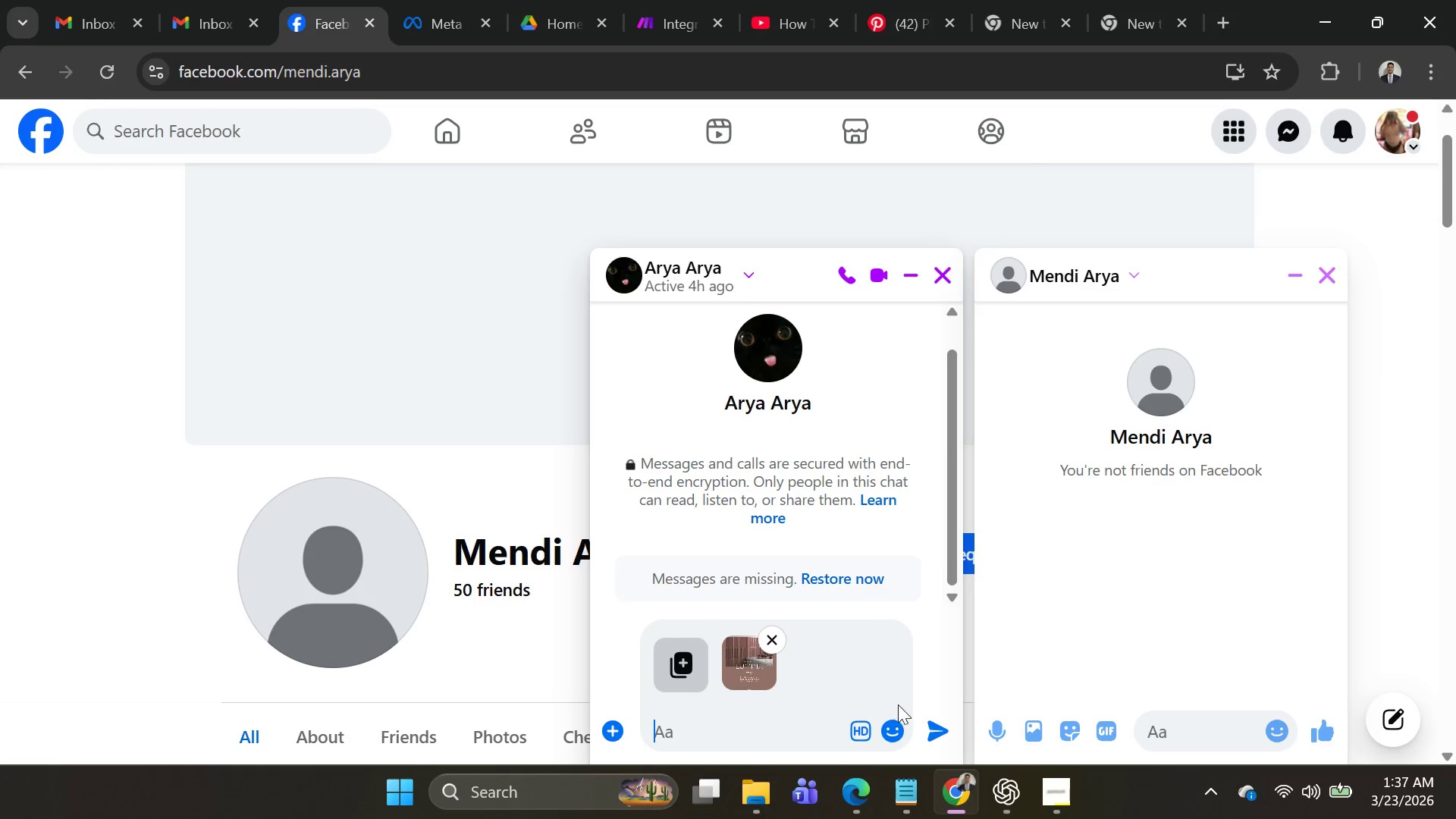 
left_click([934, 722])
 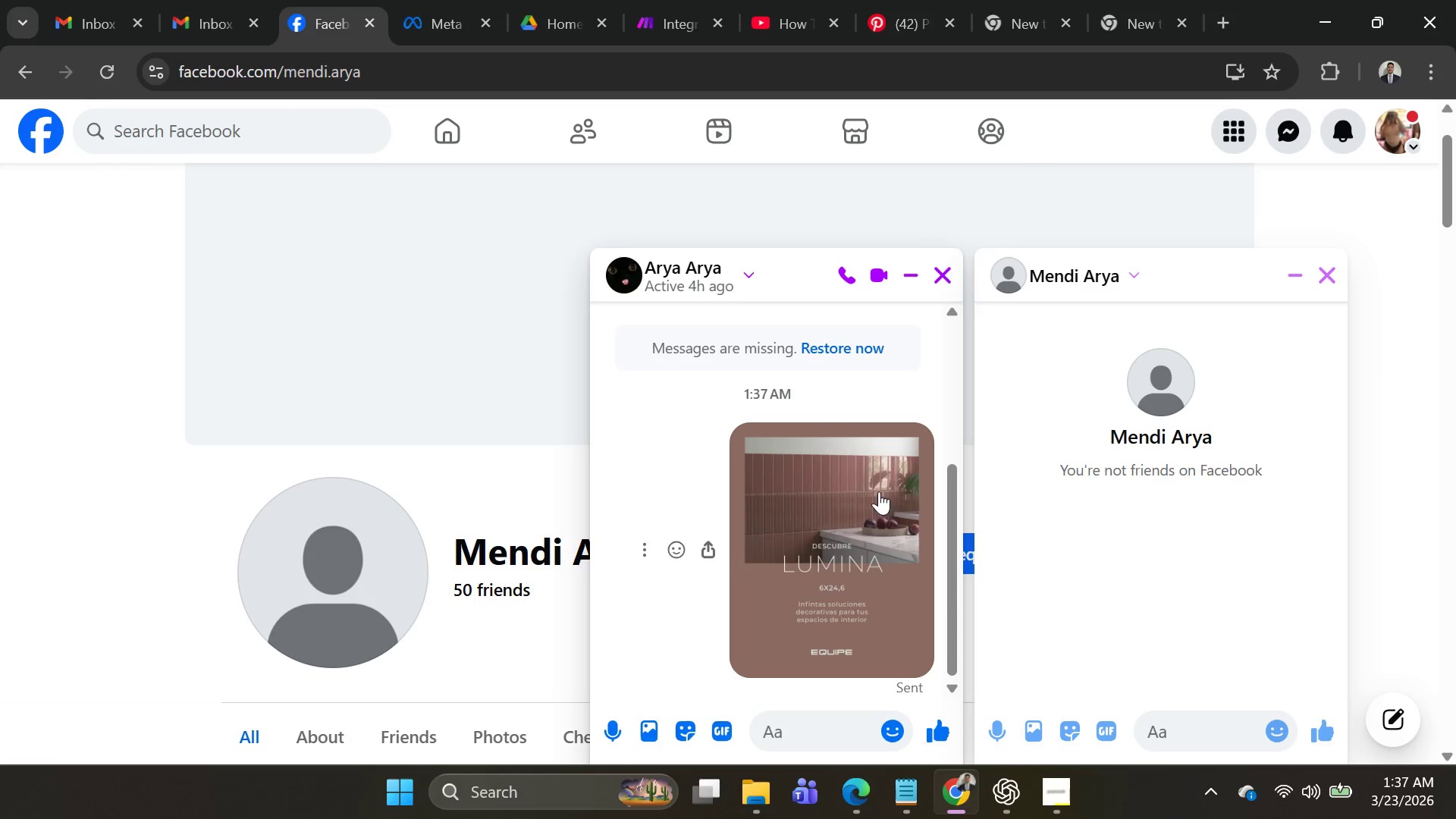 
left_click([841, 491])
 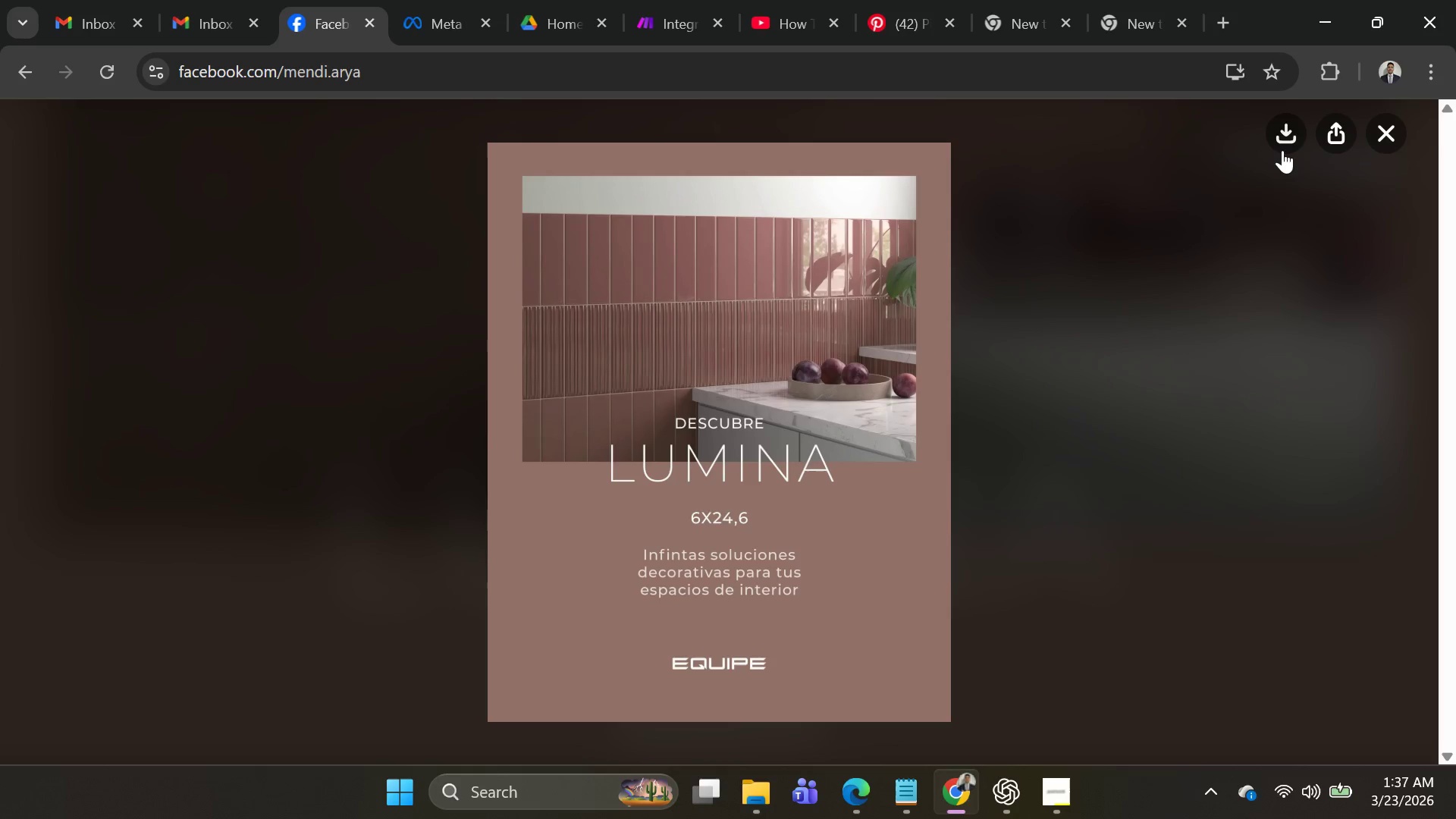 
left_click([1288, 134])
 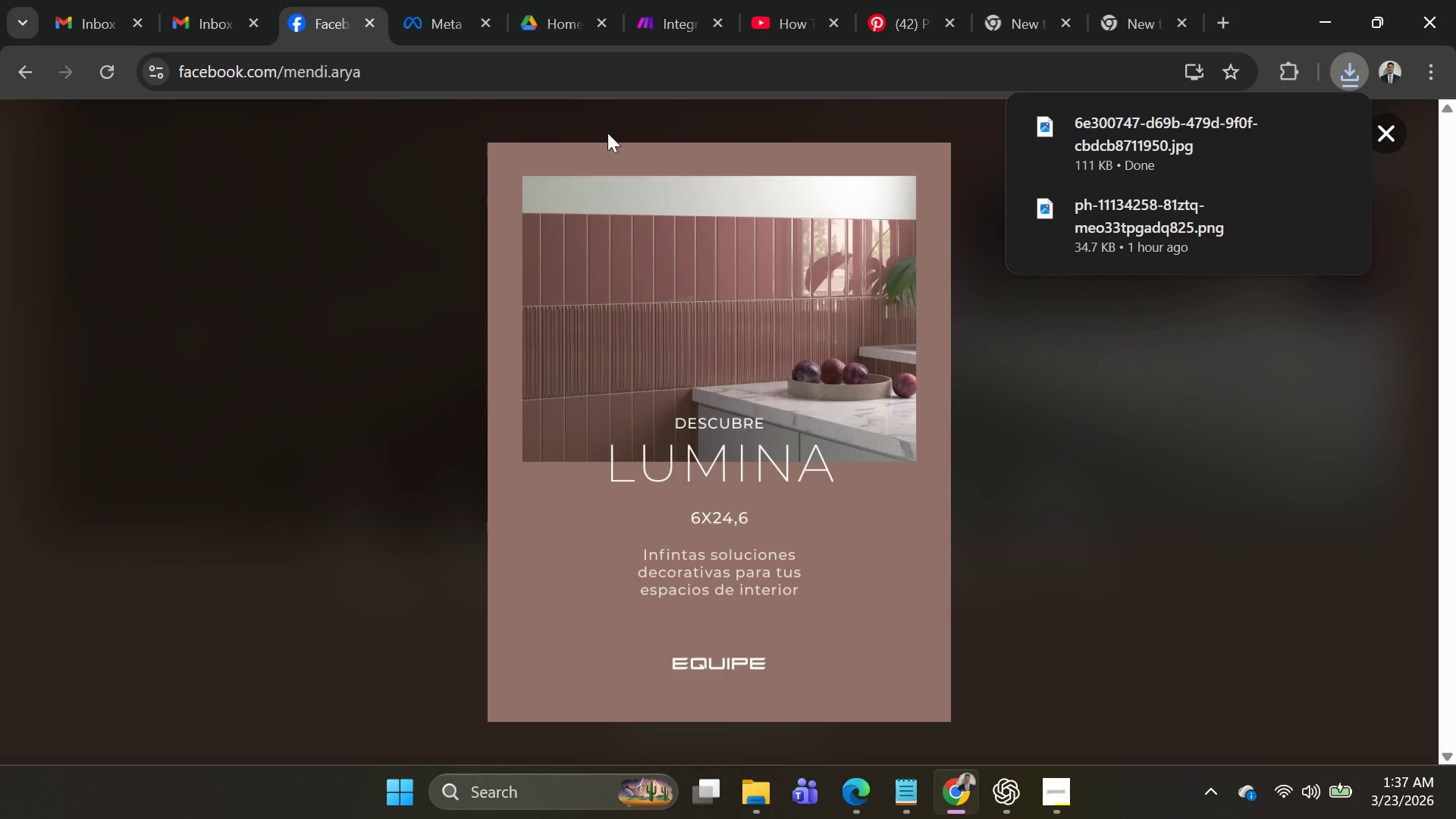 
left_click([450, 26])
 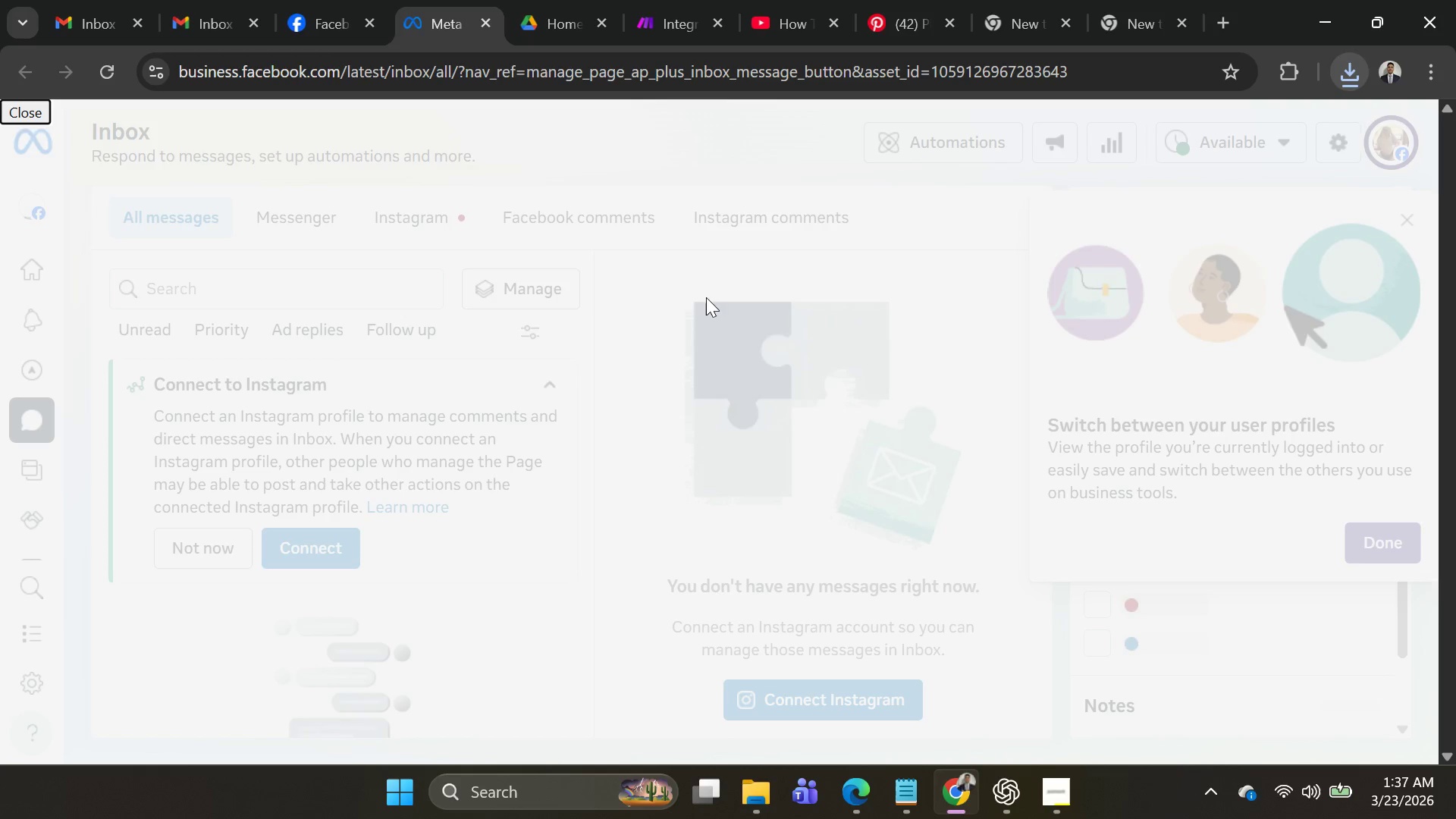 
scroll: coordinate [782, 342], scroll_direction: up, amount: 4.0
 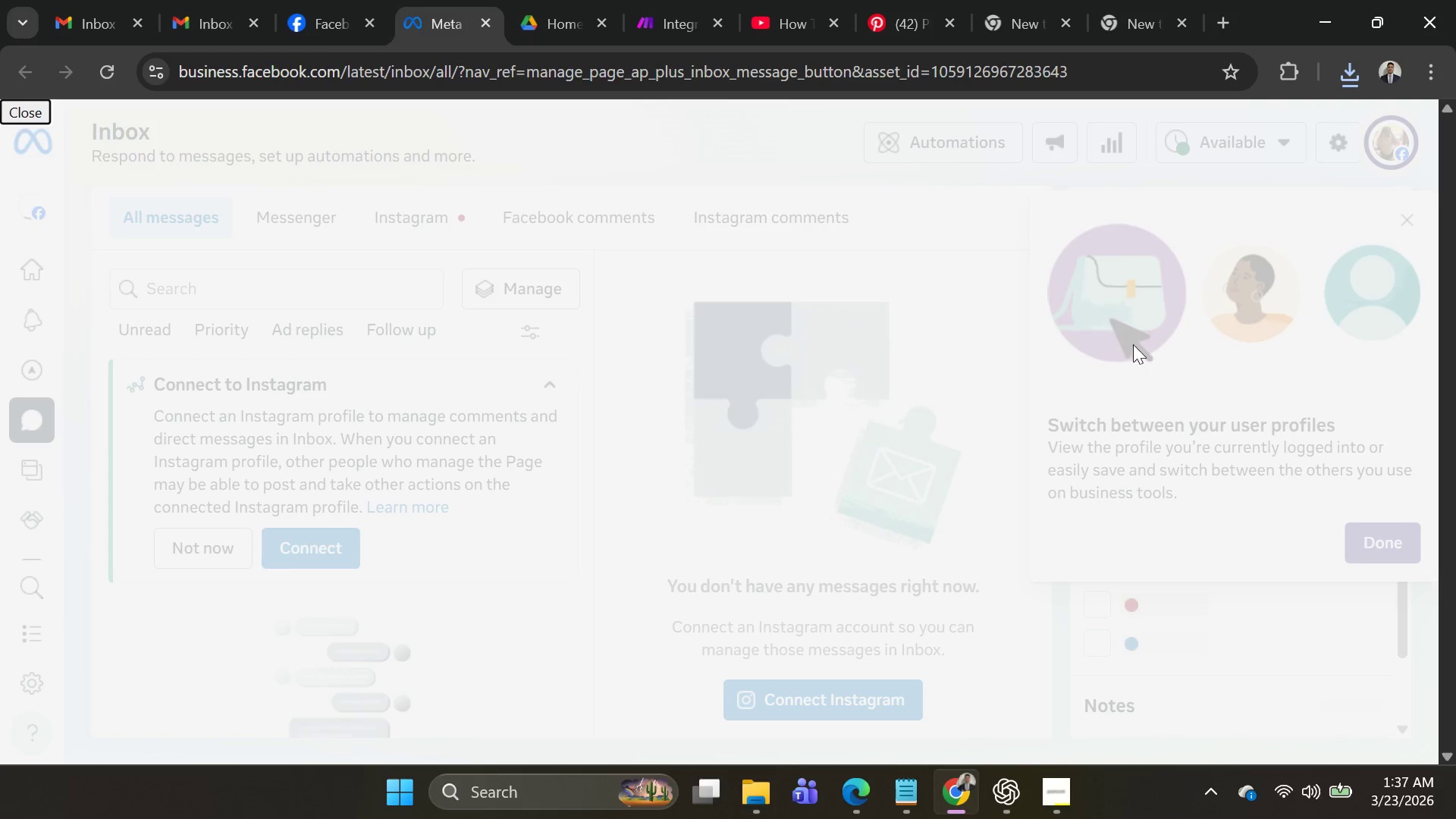 
left_click([1146, 411])
 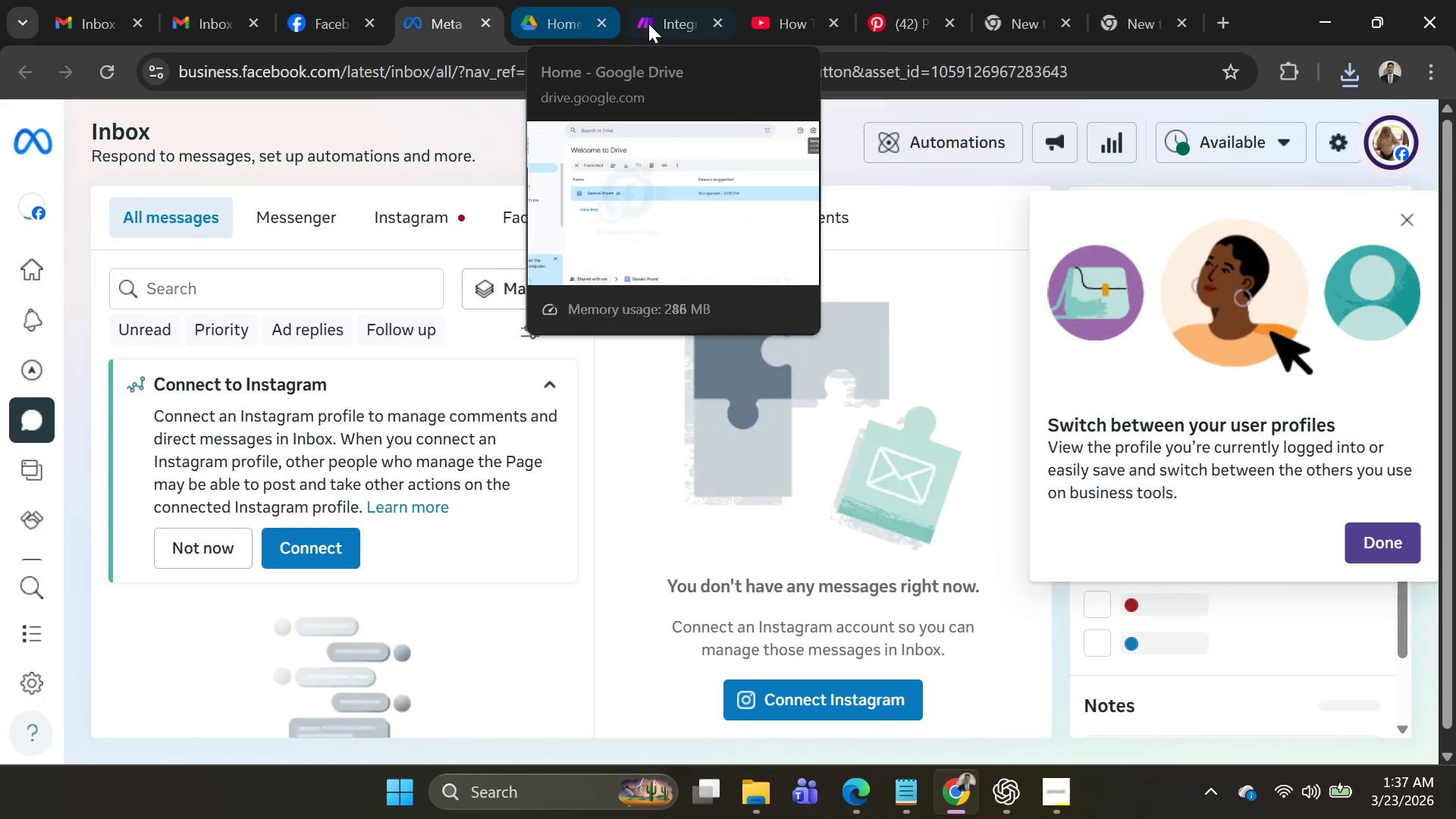 
left_click([544, 16])
 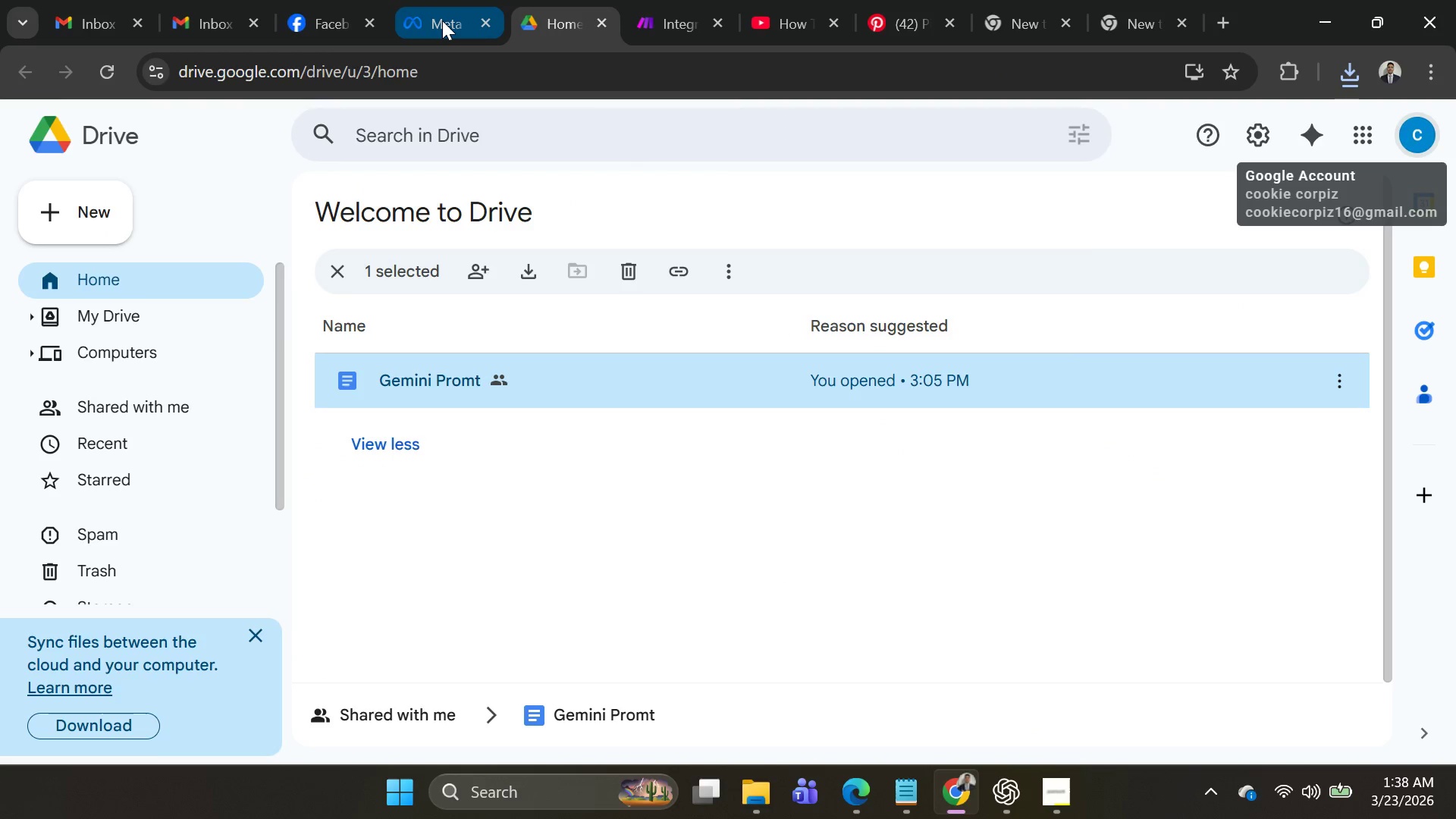 
left_click([442, 20])
 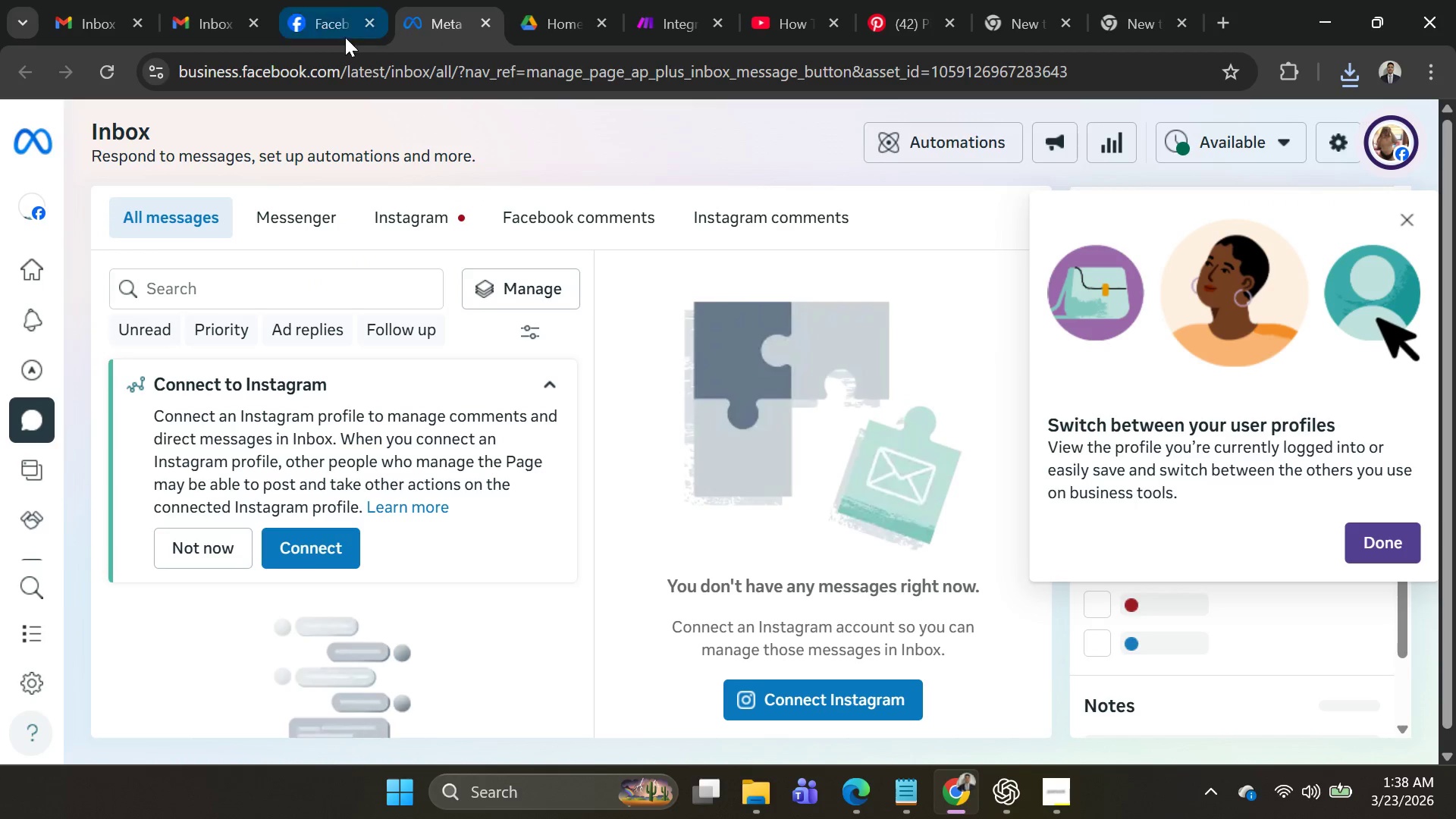 
left_click([344, 33])
 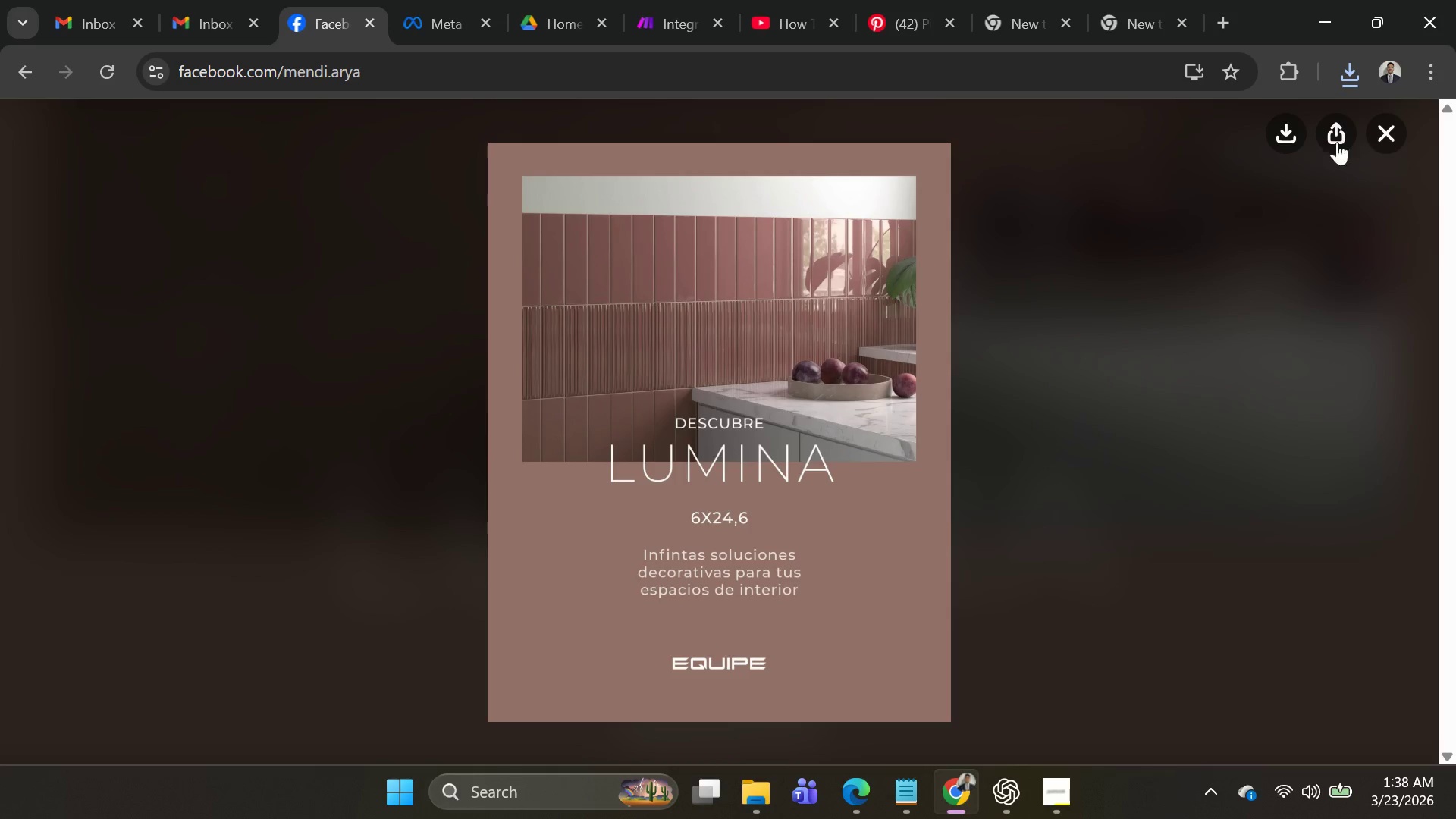 
left_click([1370, 132])
 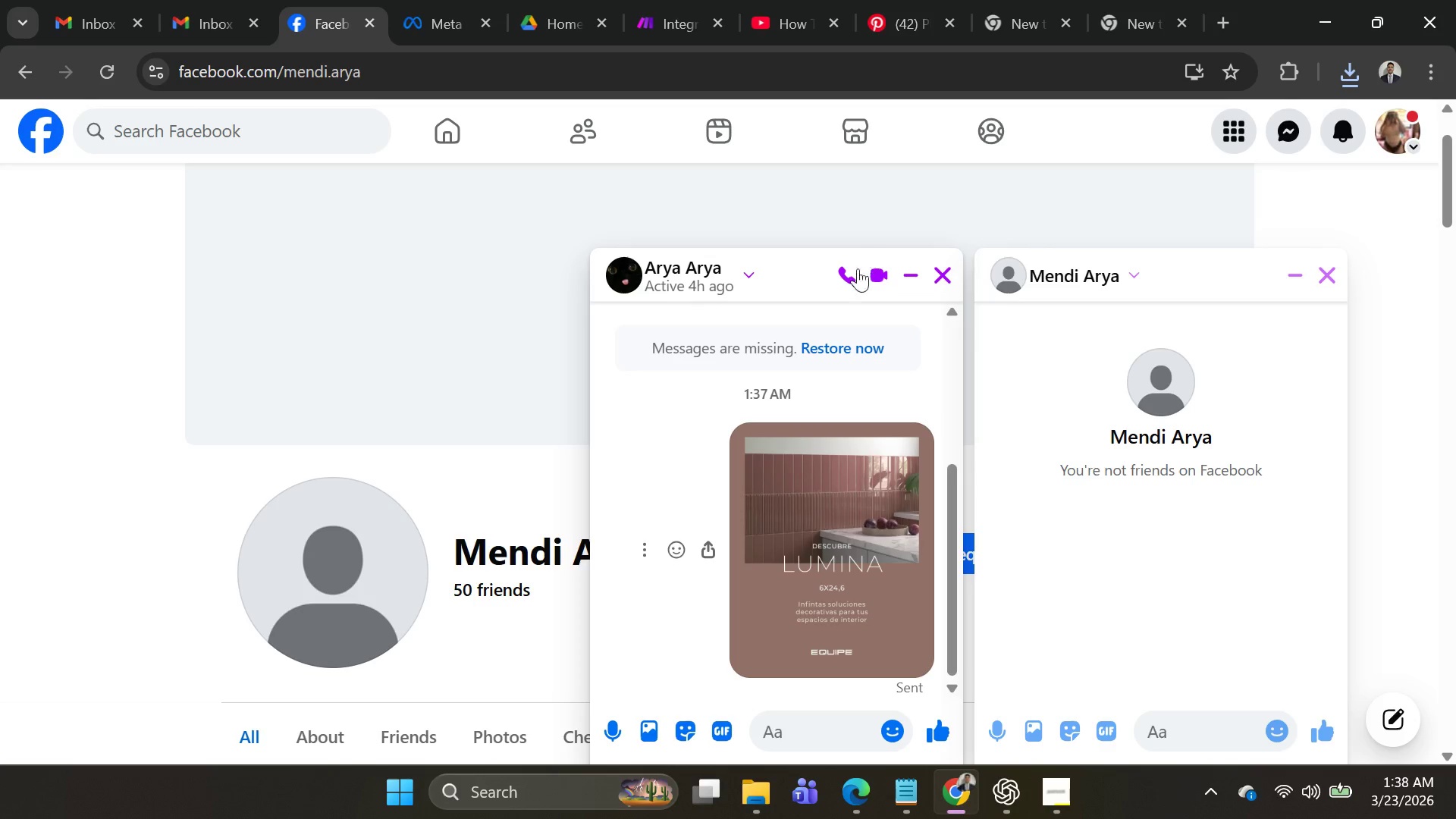 
scroll: coordinate [857, 280], scroll_direction: up, amount: 1.0
 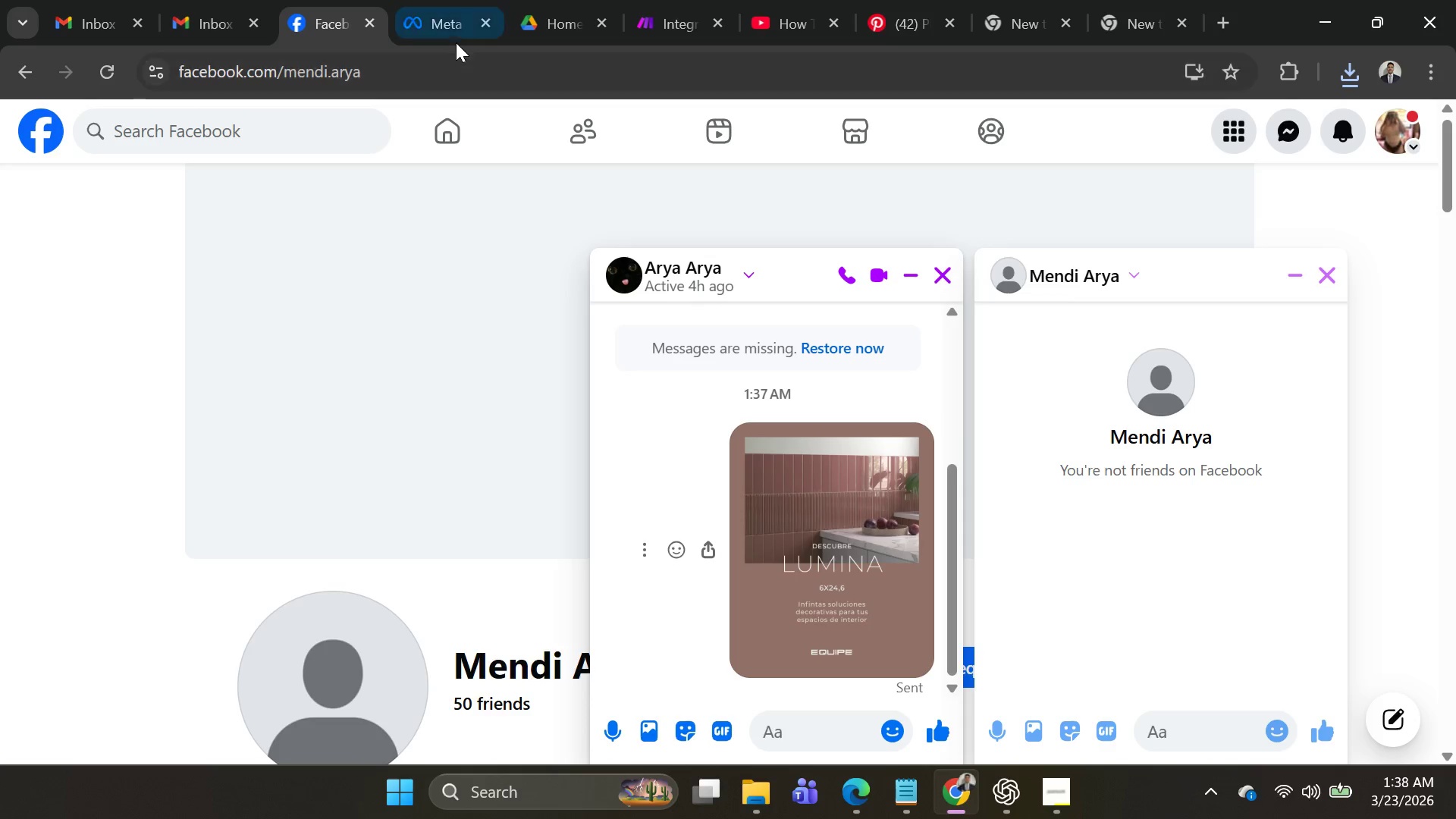 
left_click([453, 41])
 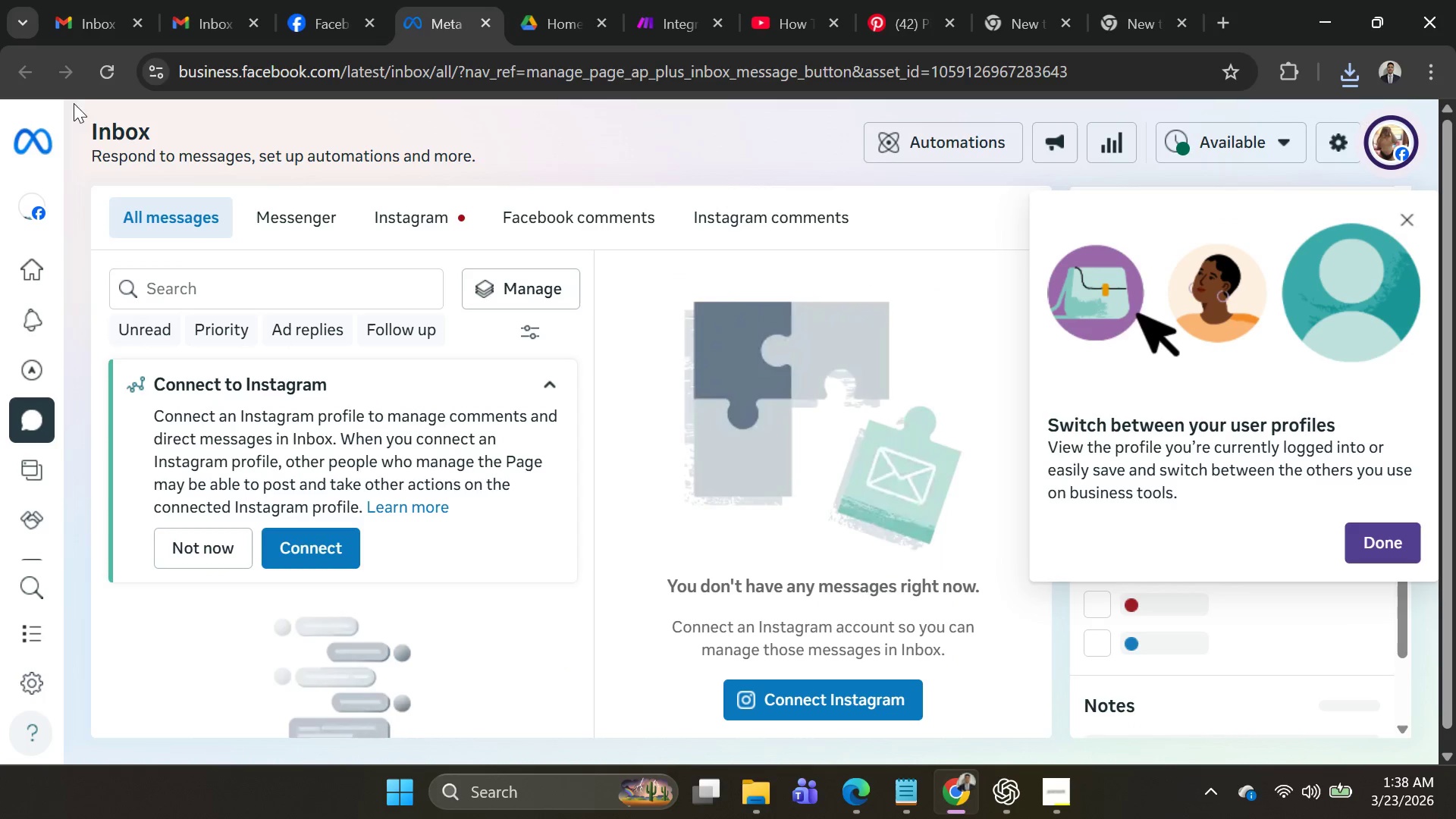 
left_click([321, 33])
 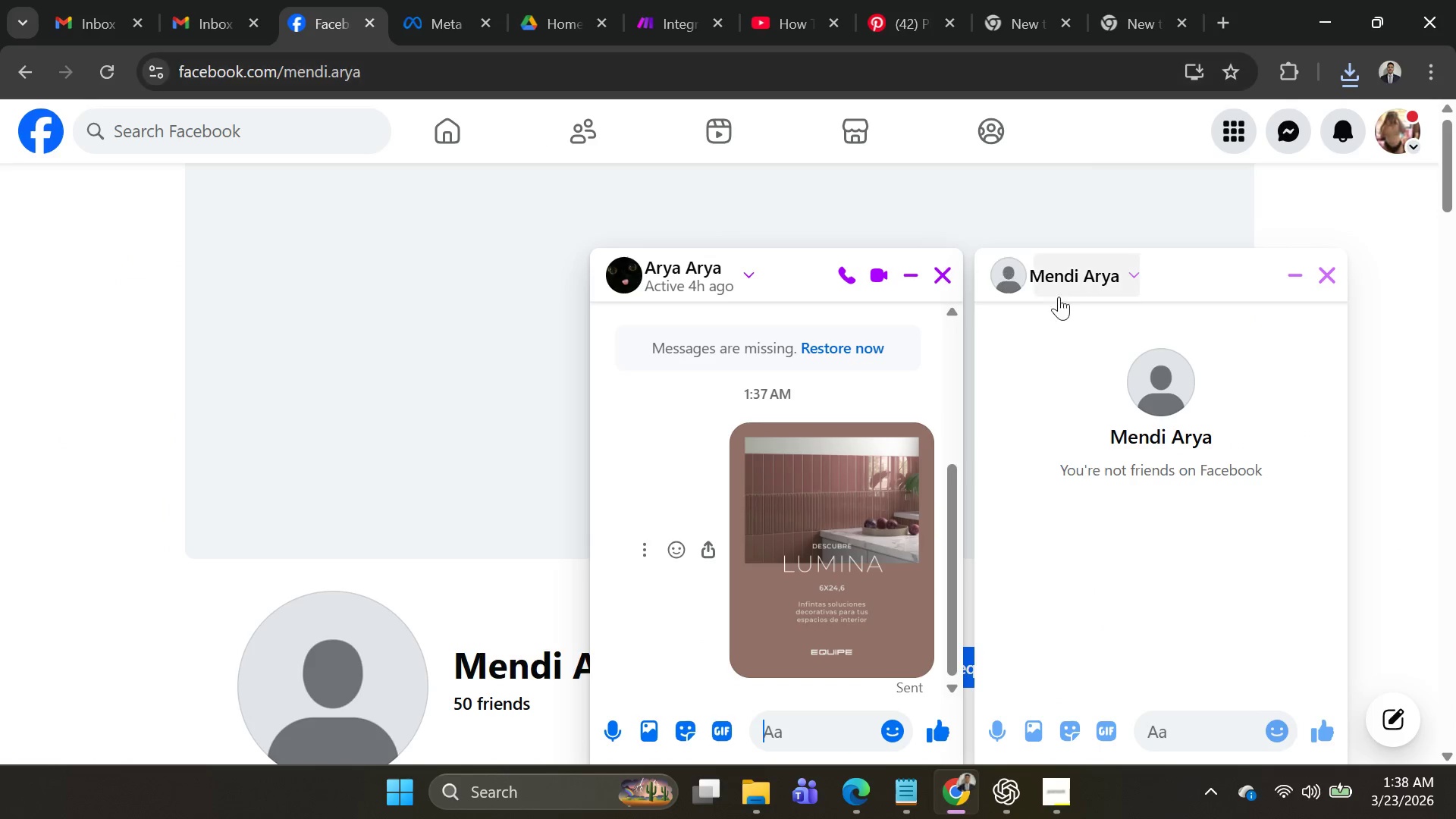 
scroll: coordinate [1114, 306], scroll_direction: up, amount: 3.0
 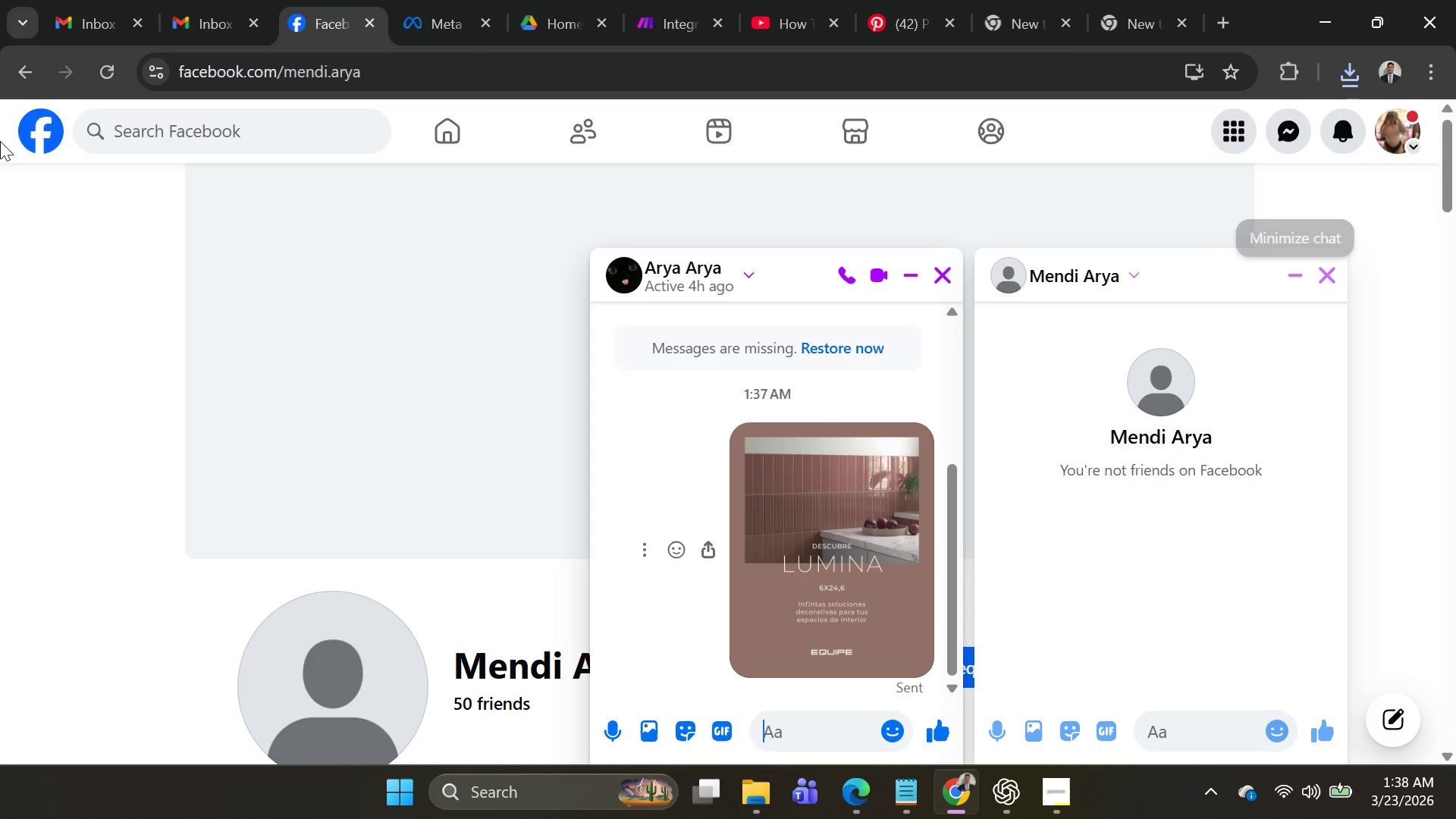 
left_click([31, 76])
 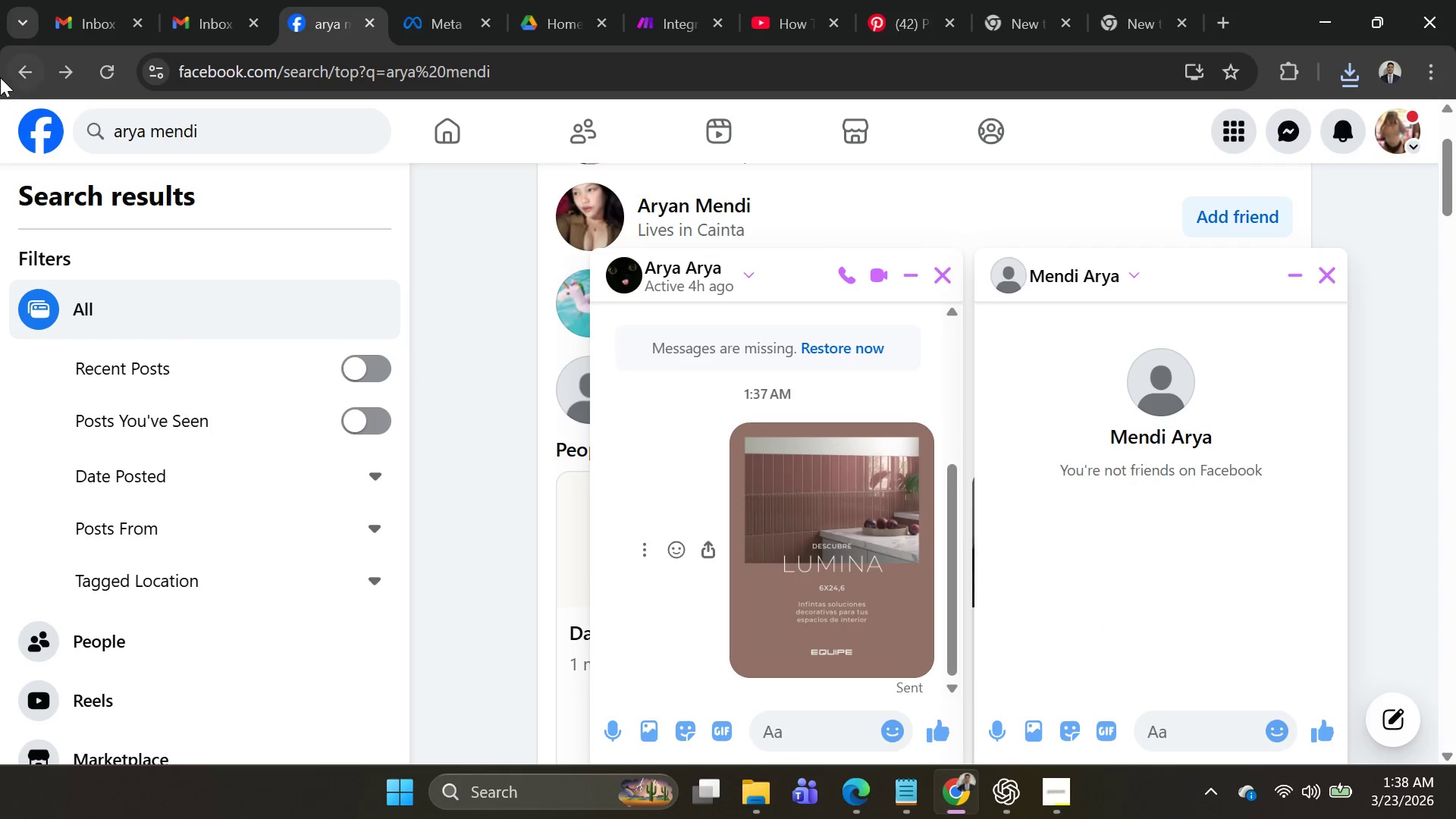 
left_click([10, 74])
 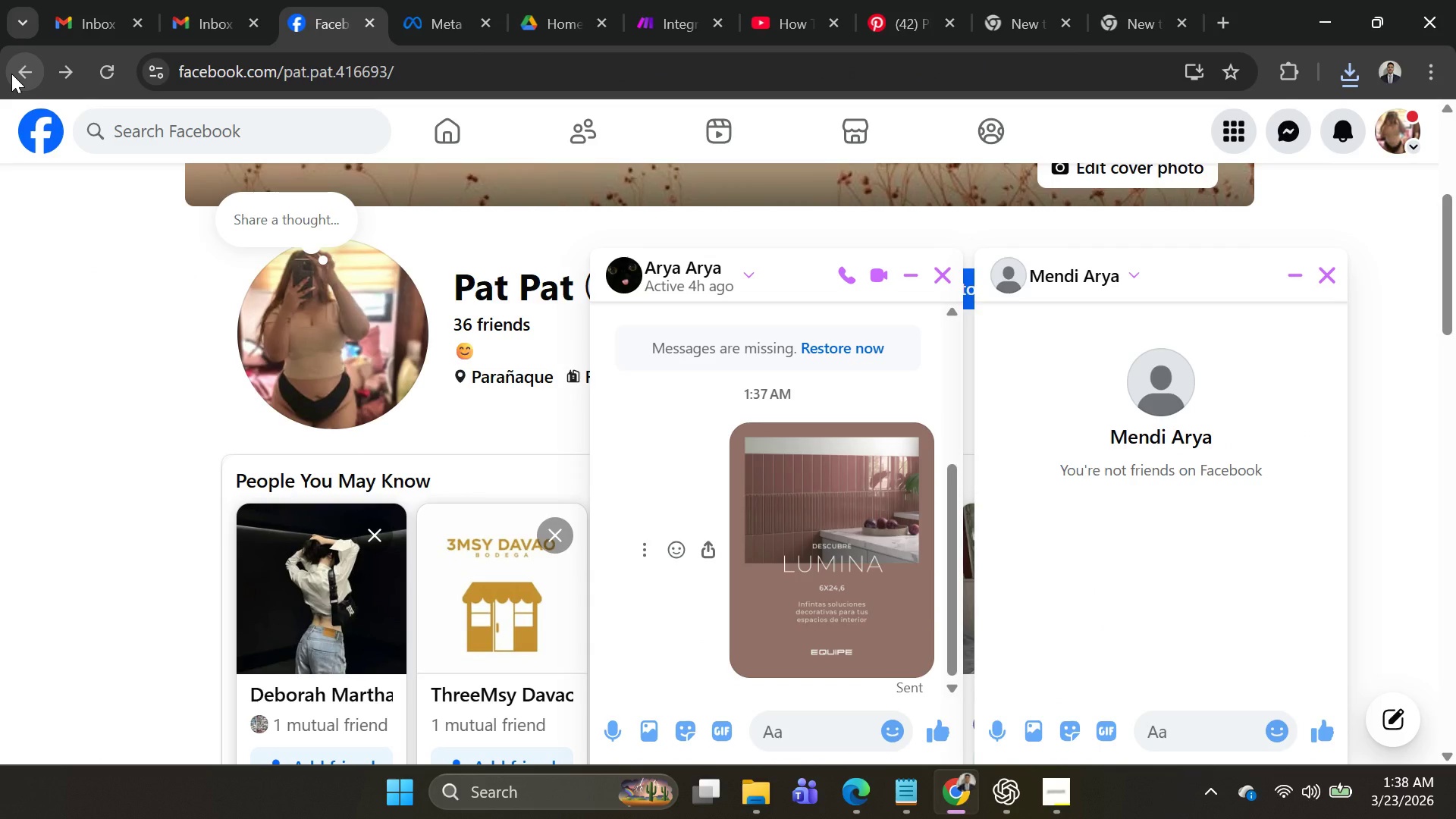 
left_click([11, 74])
 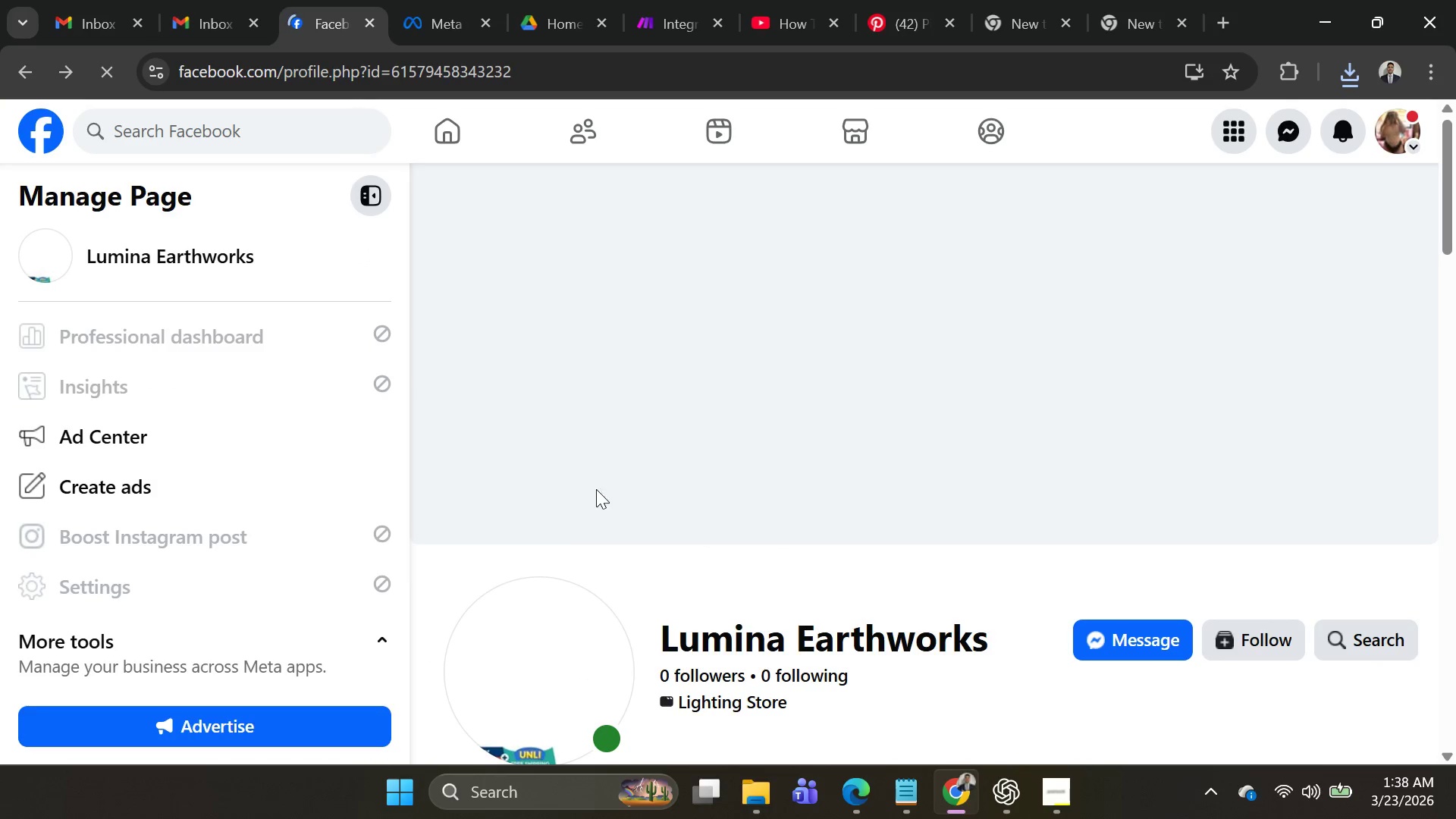 
scroll: coordinate [635, 558], scroll_direction: down, amount: 3.0
 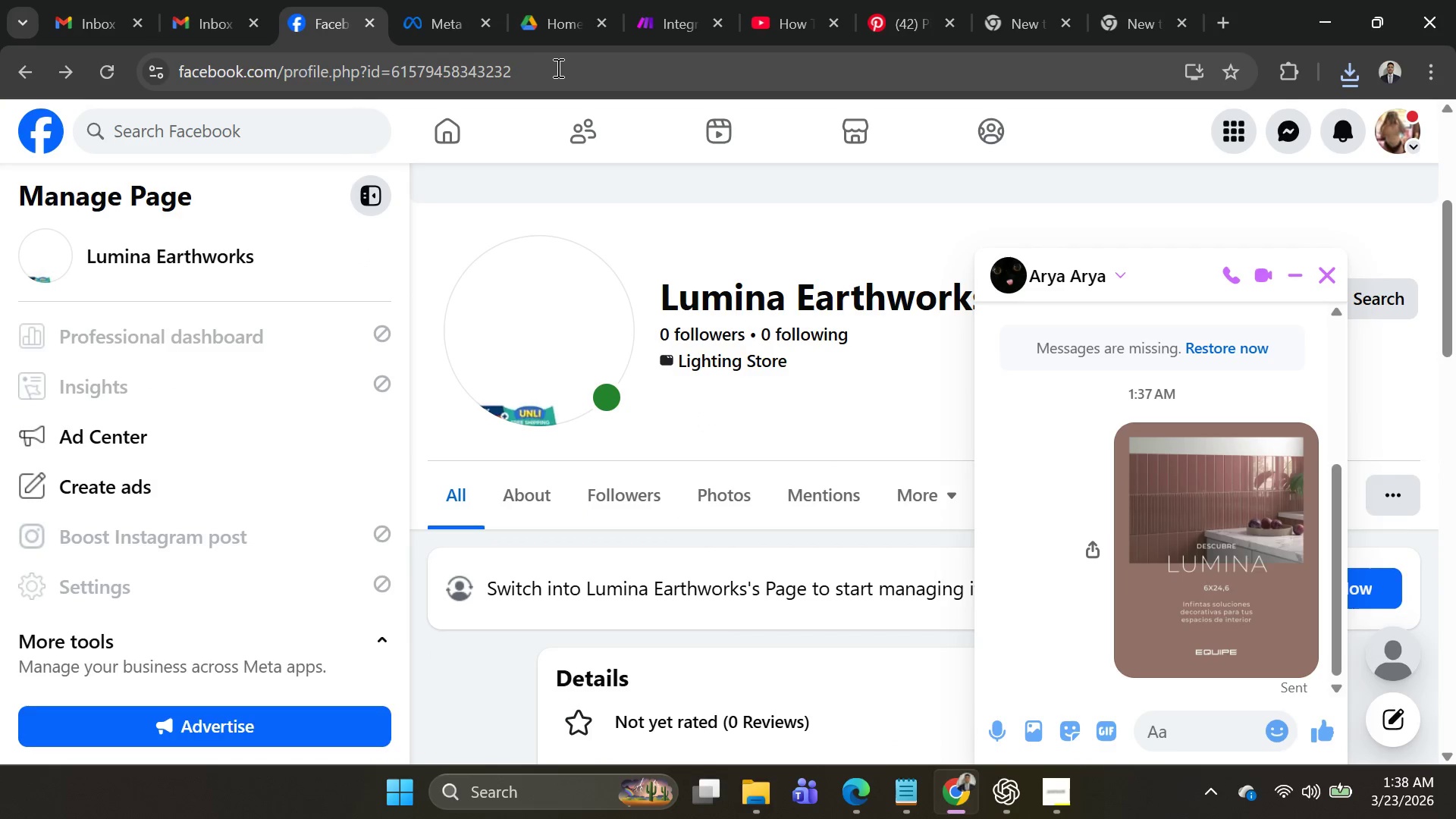 
key(Alt+Tab)
 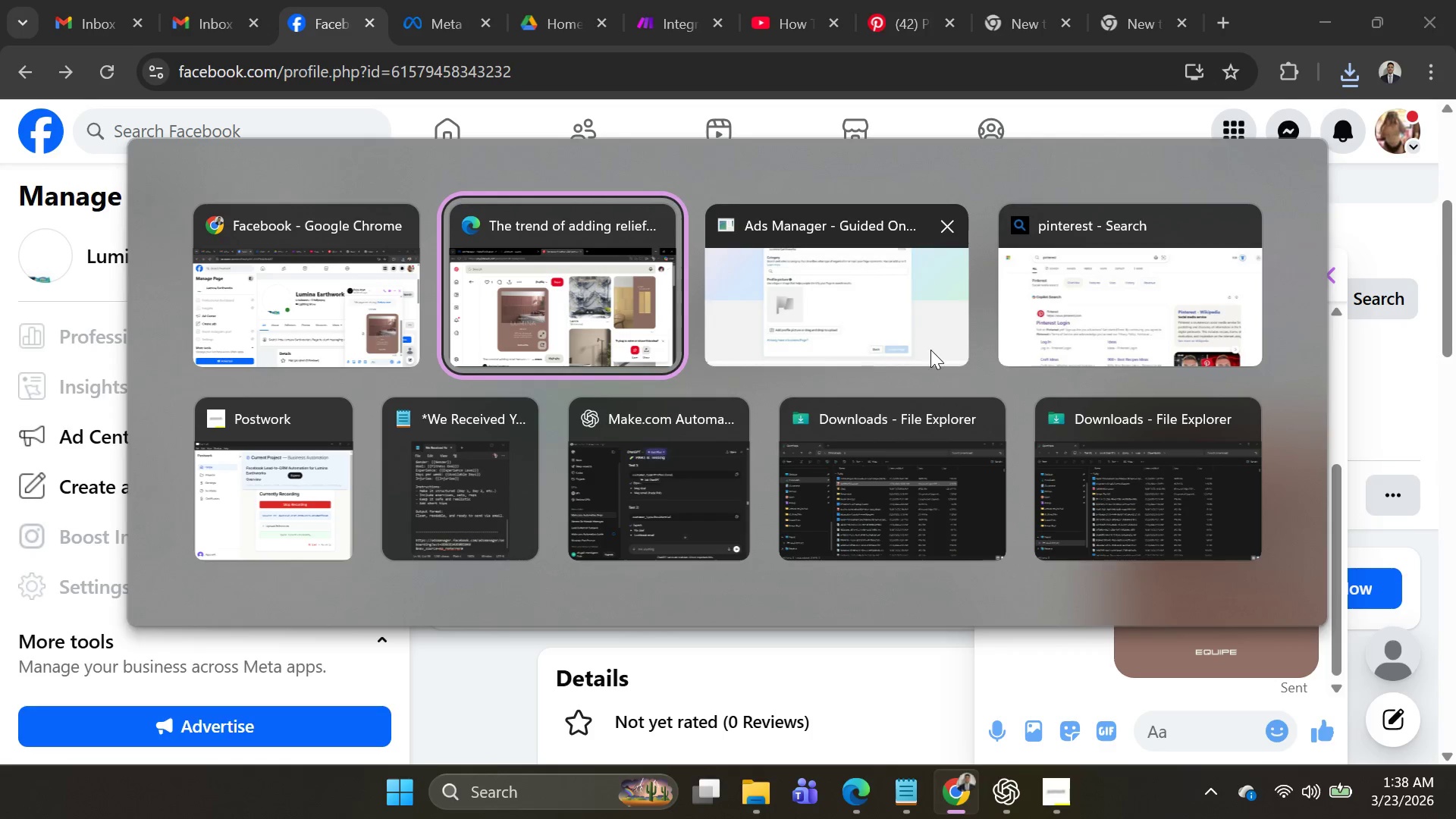 
left_click([861, 334])
 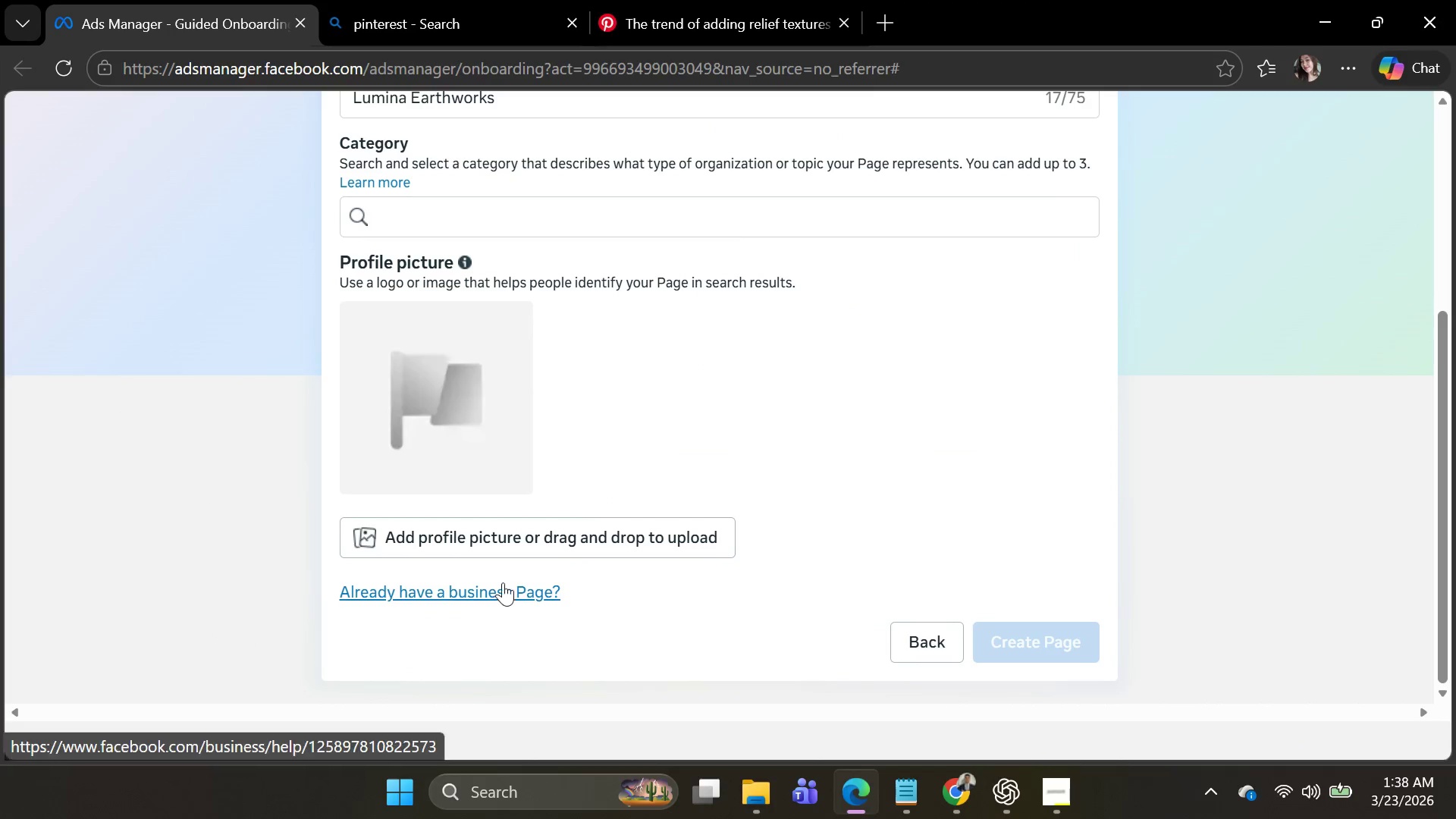 
left_click([506, 544])
 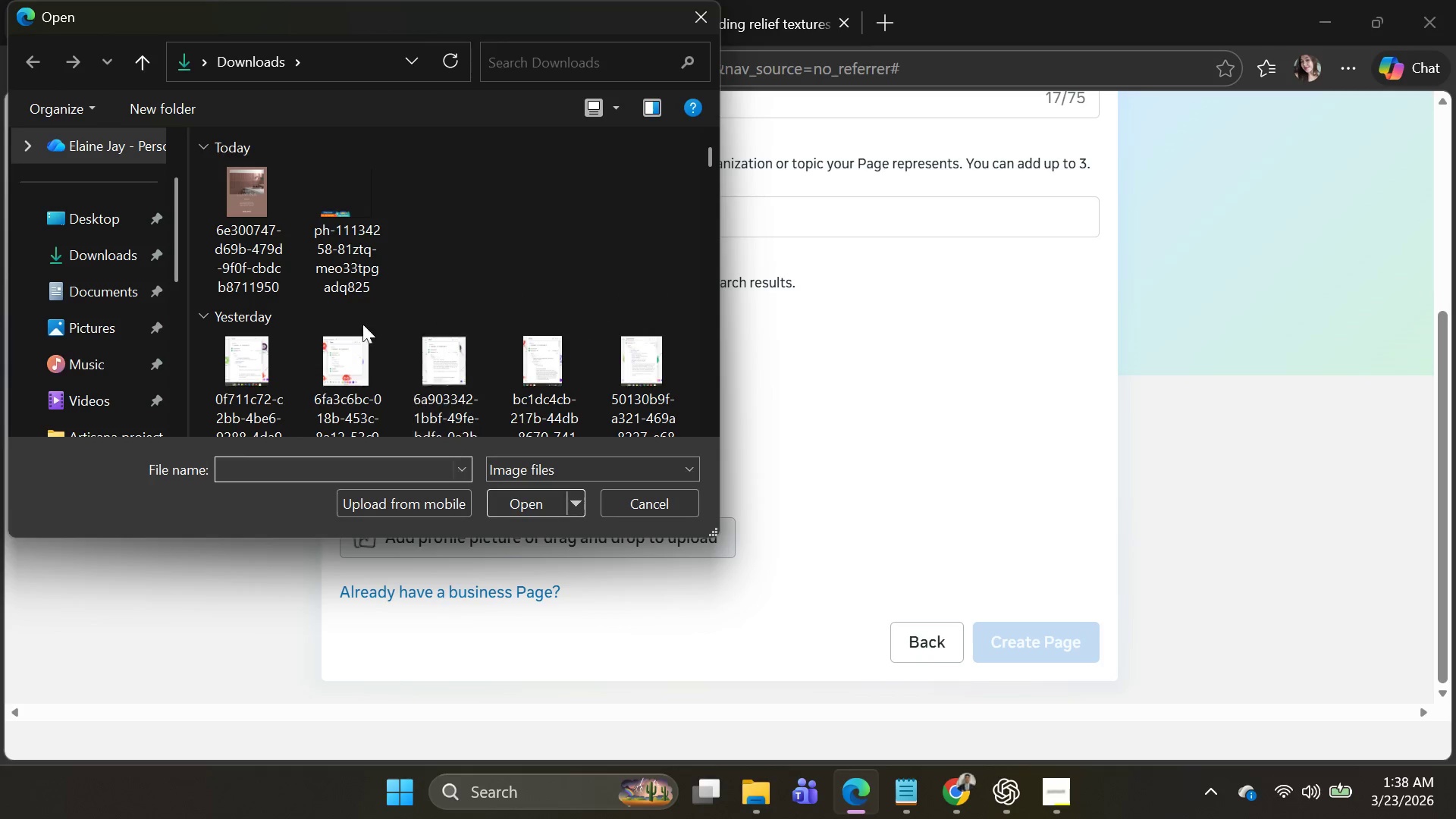 
left_click([254, 210])
 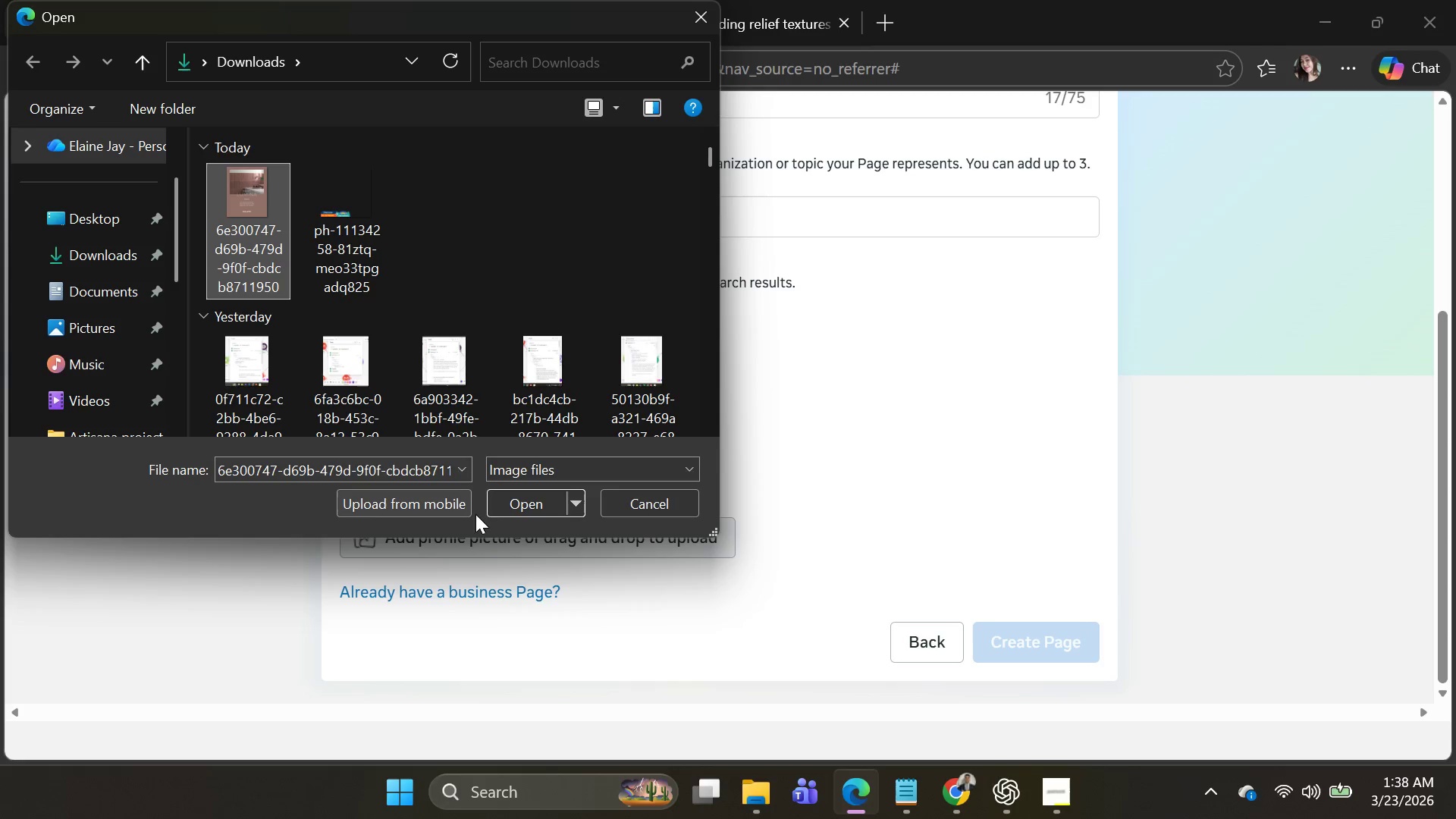 
left_click([499, 509])
 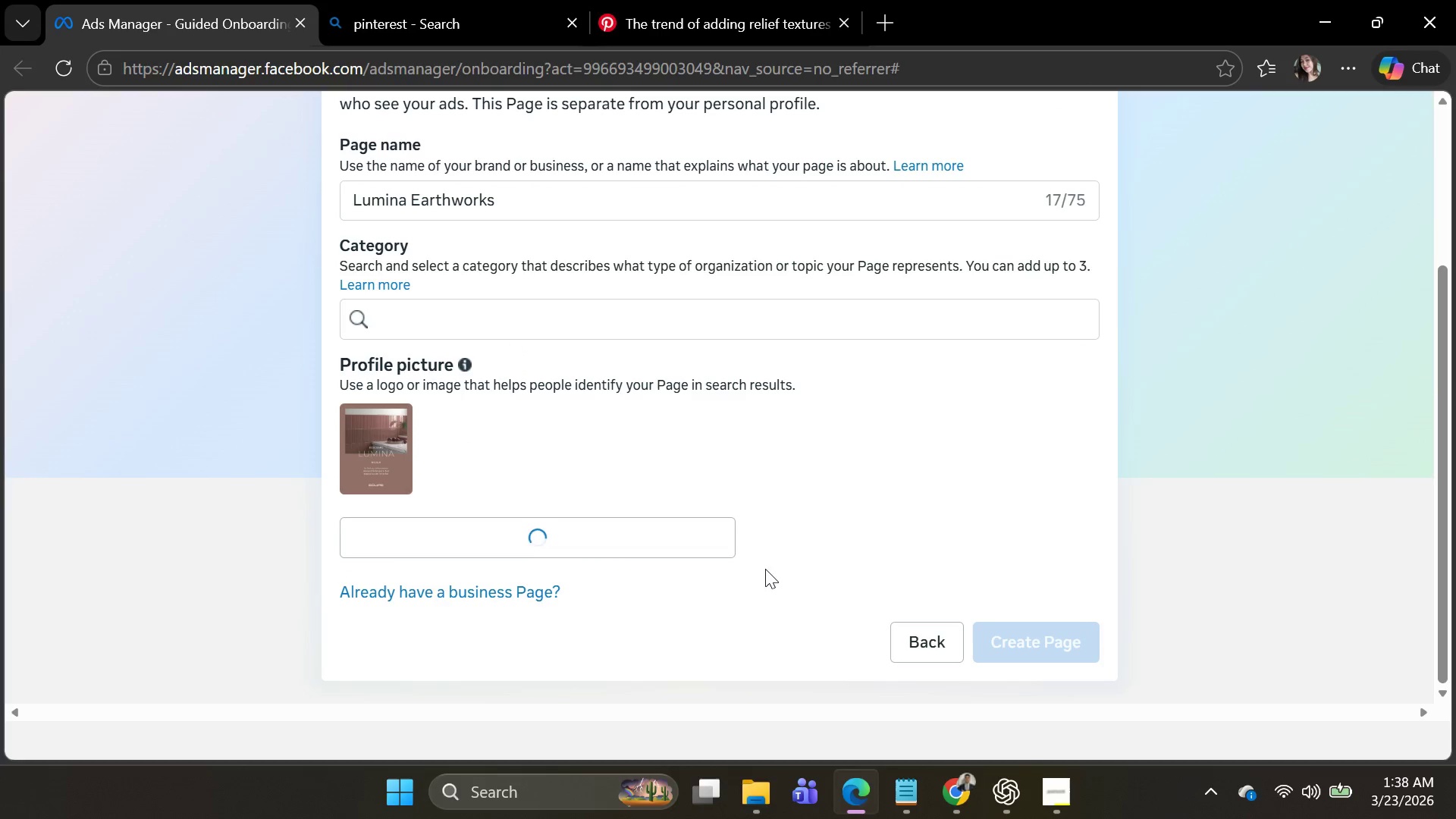 
scroll: coordinate [806, 463], scroll_direction: down, amount: 3.0
 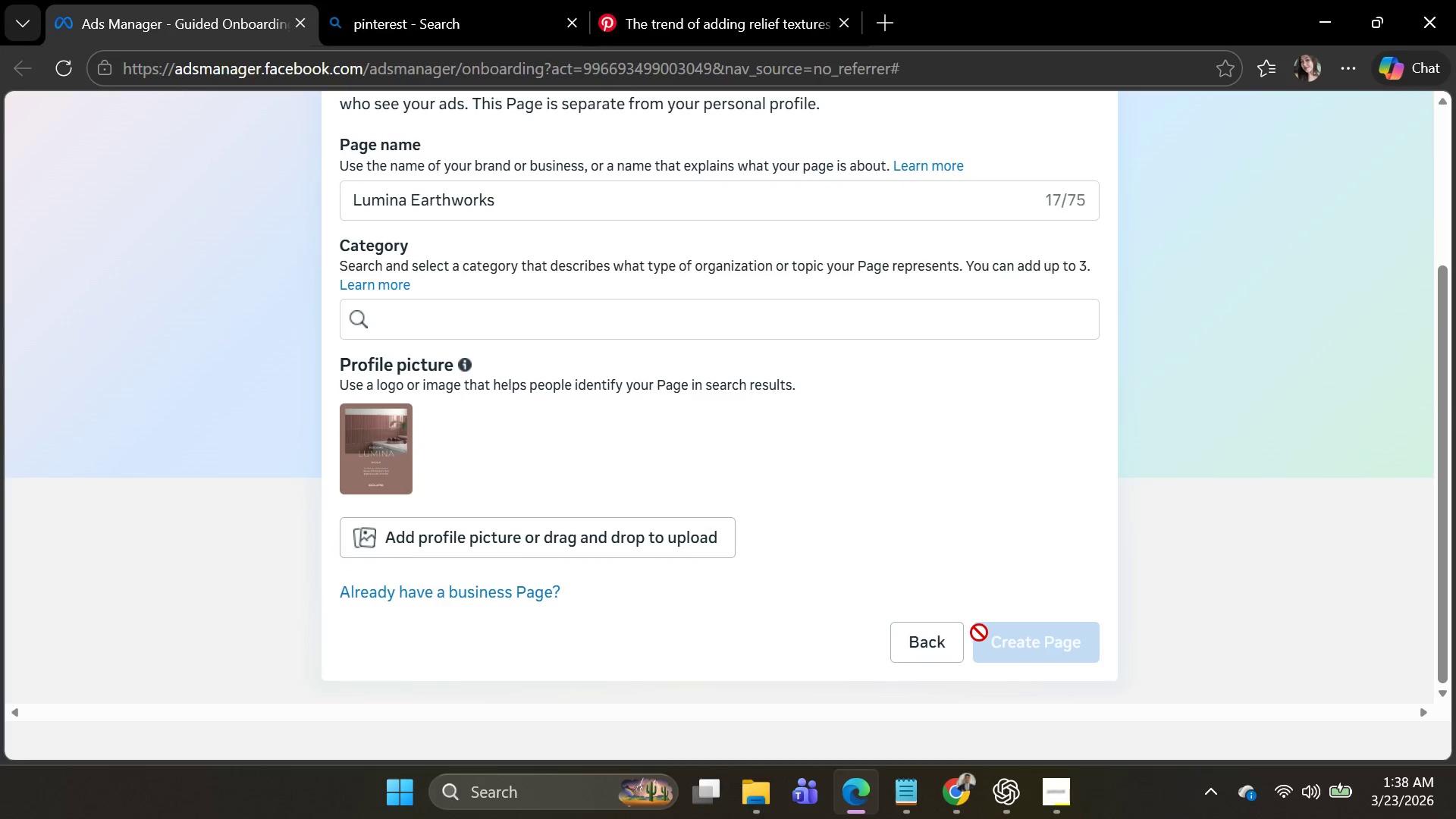 
scroll: coordinate [705, 551], scroll_direction: up, amount: 3.0
 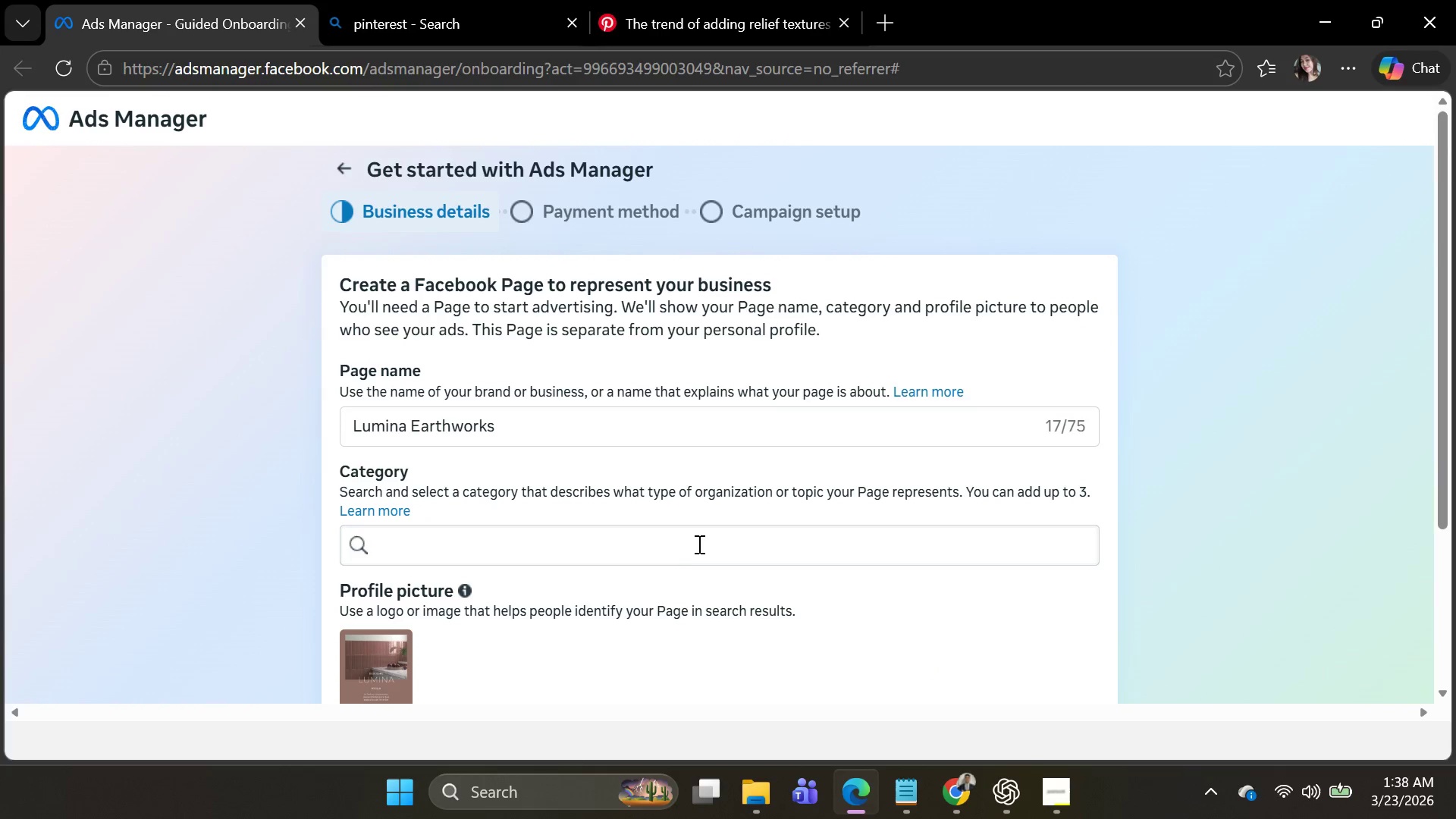 
left_click([678, 539])
 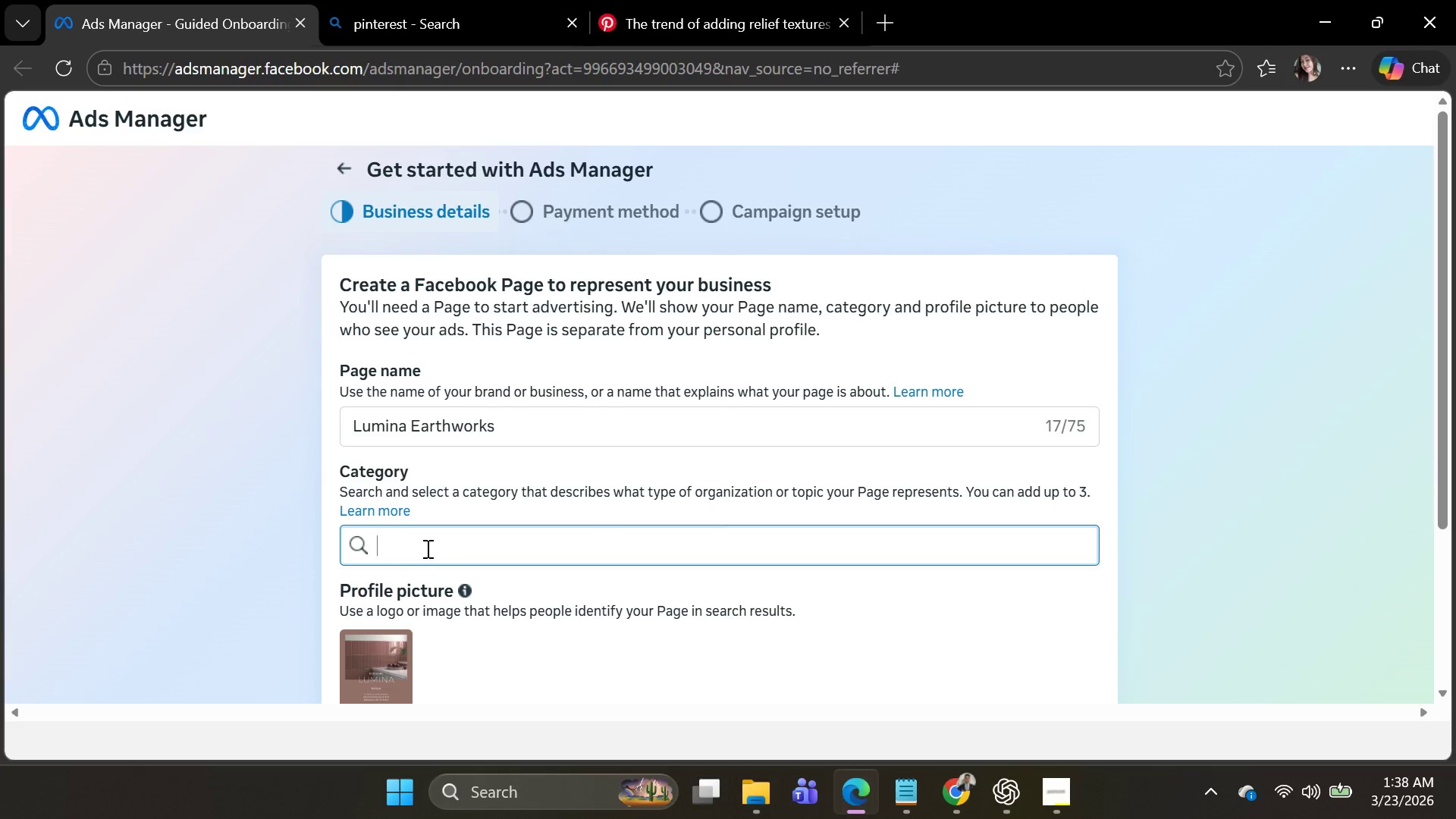 
type(Lumina)
 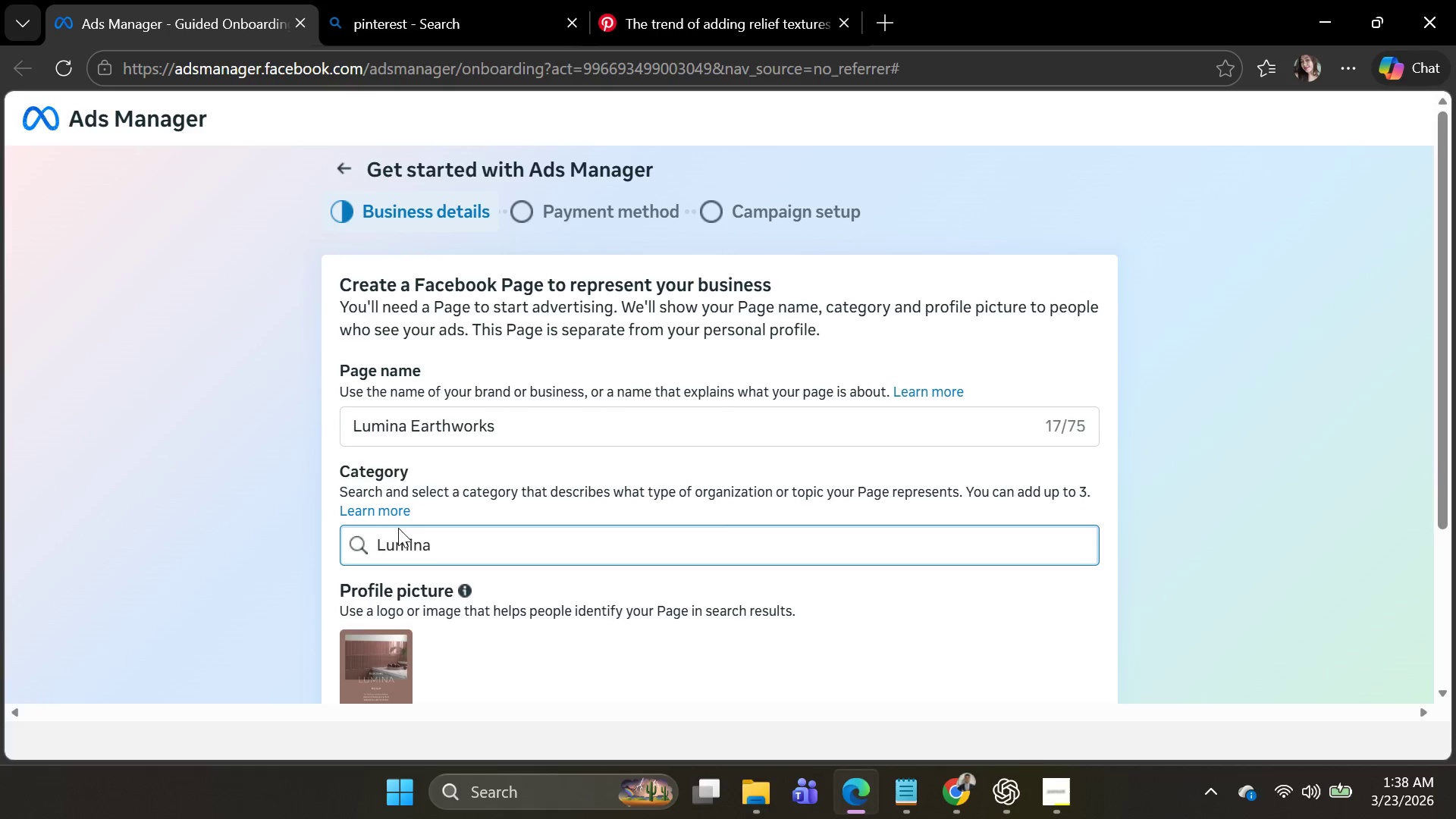 
key(Enter)
 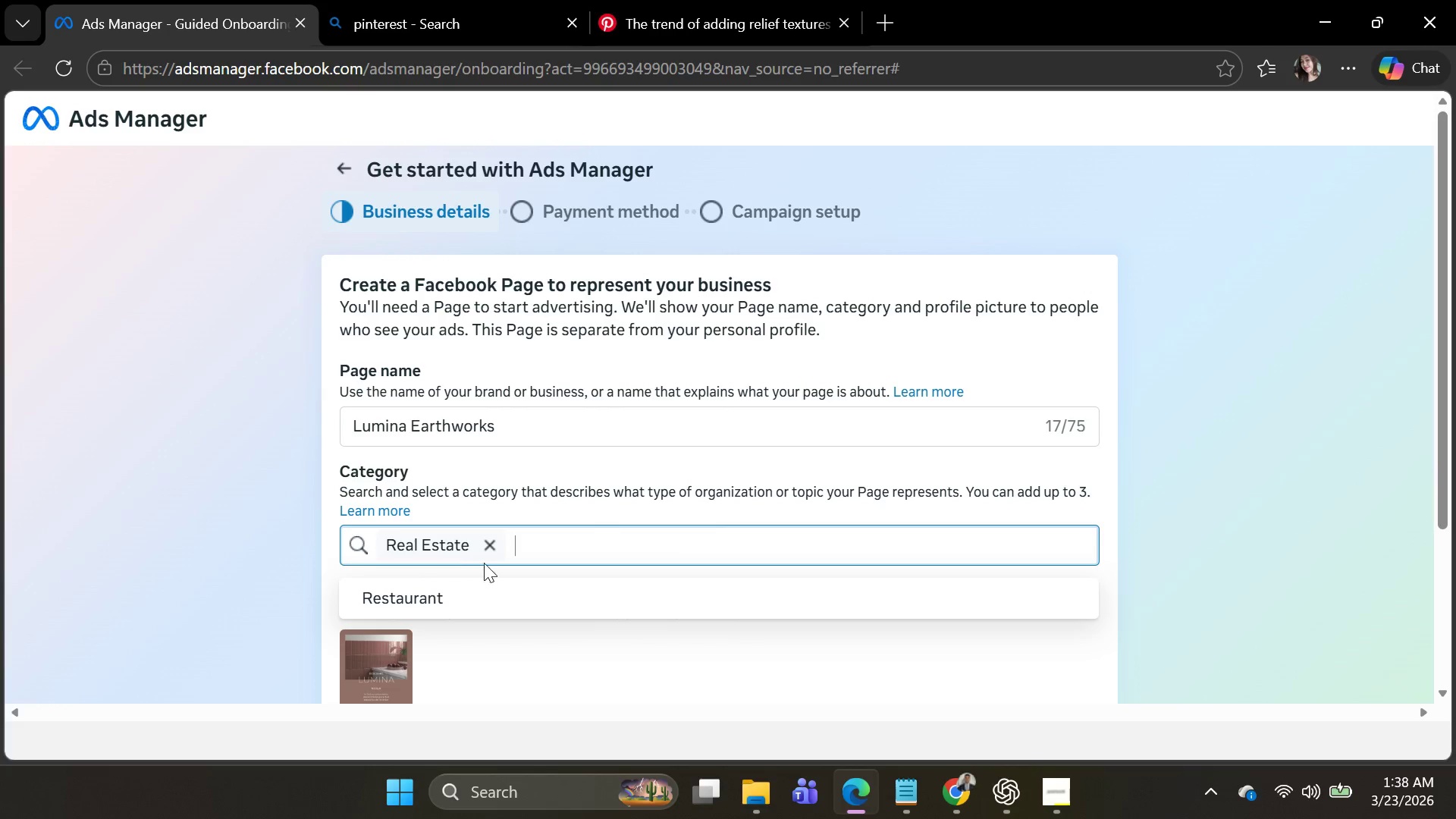 
key(Backspace)
key(Backspace)
type(furni)
 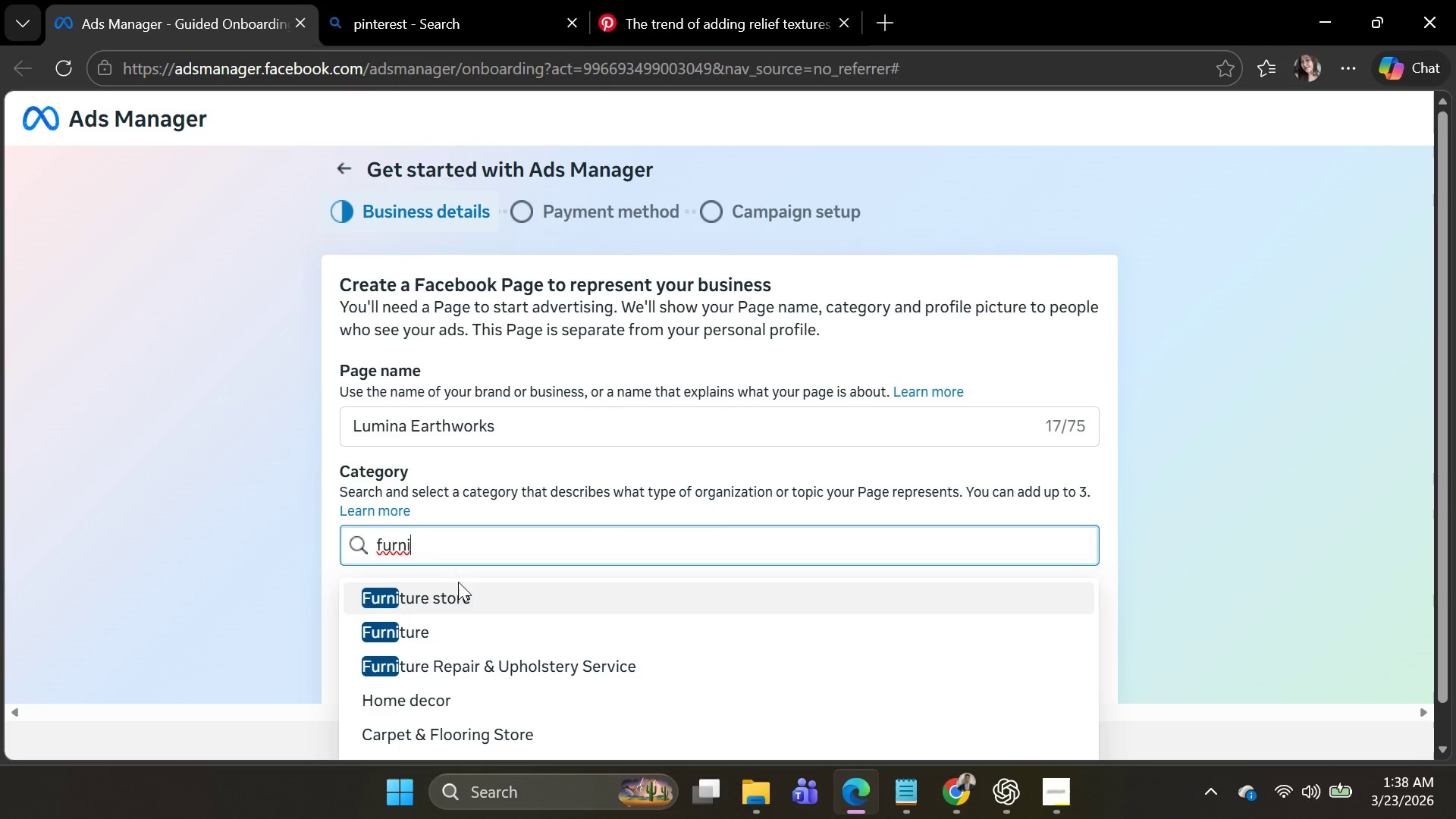 
left_click([447, 696])
 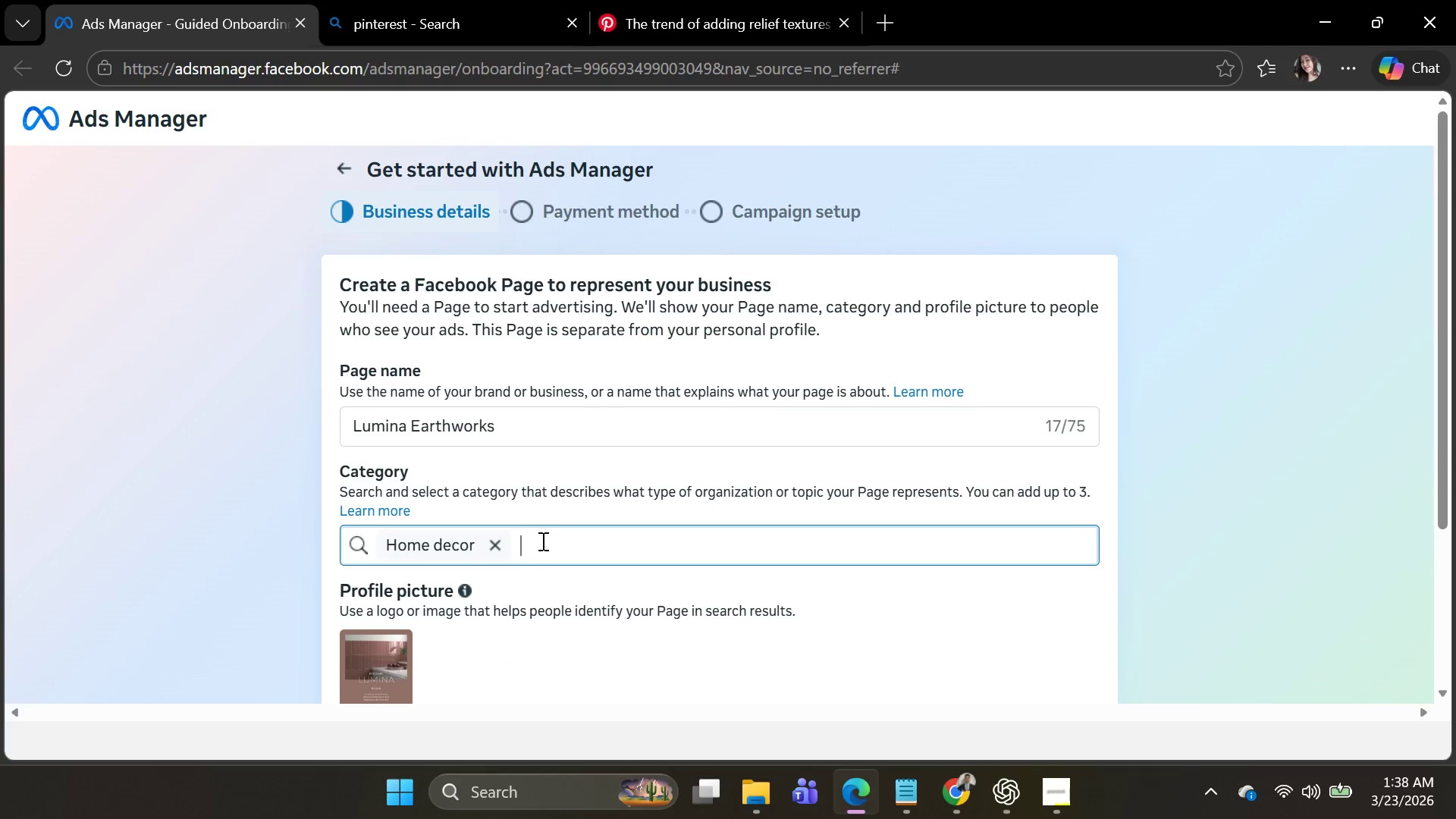 
left_click([546, 537])
 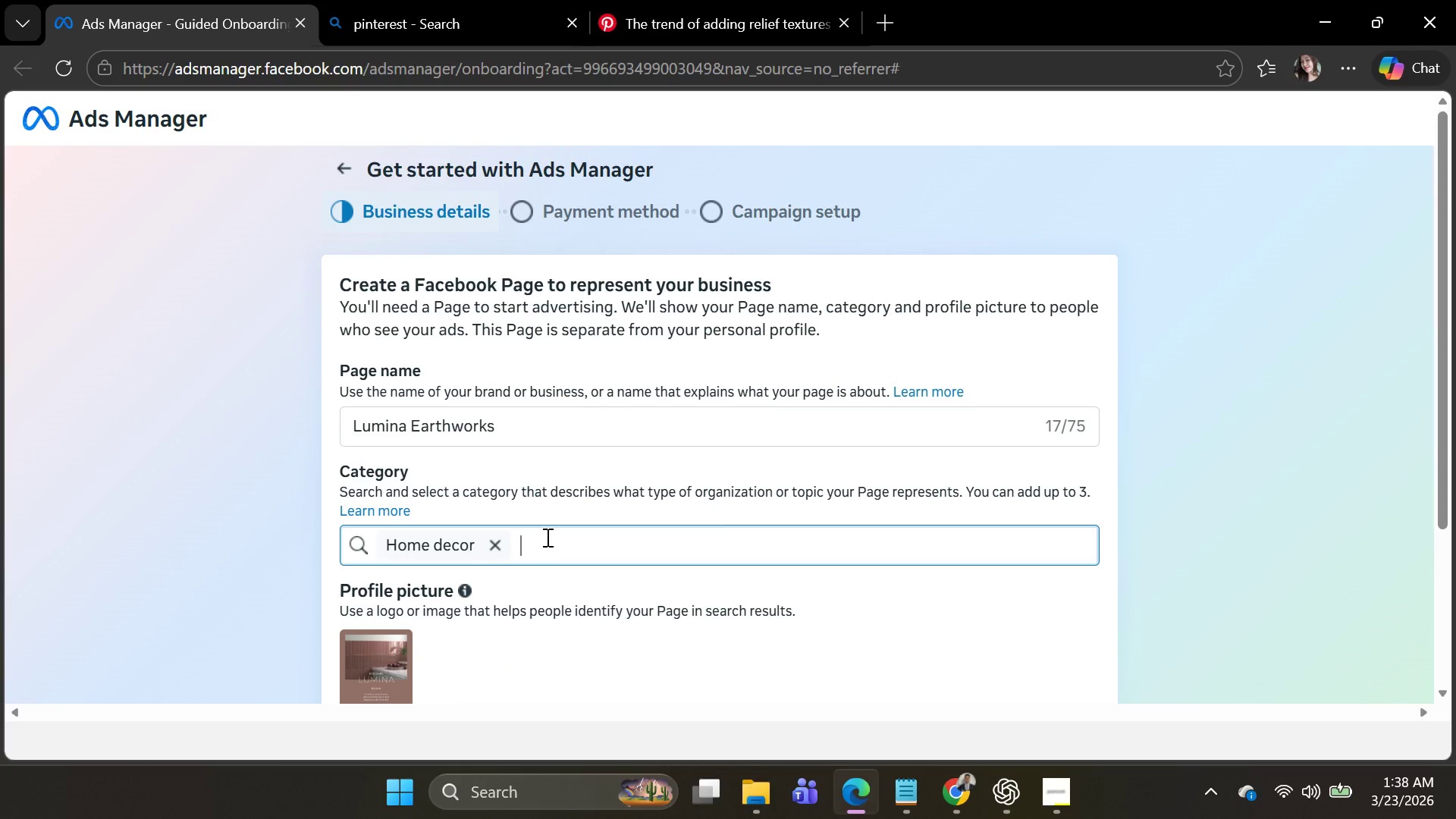 
type(furi)
 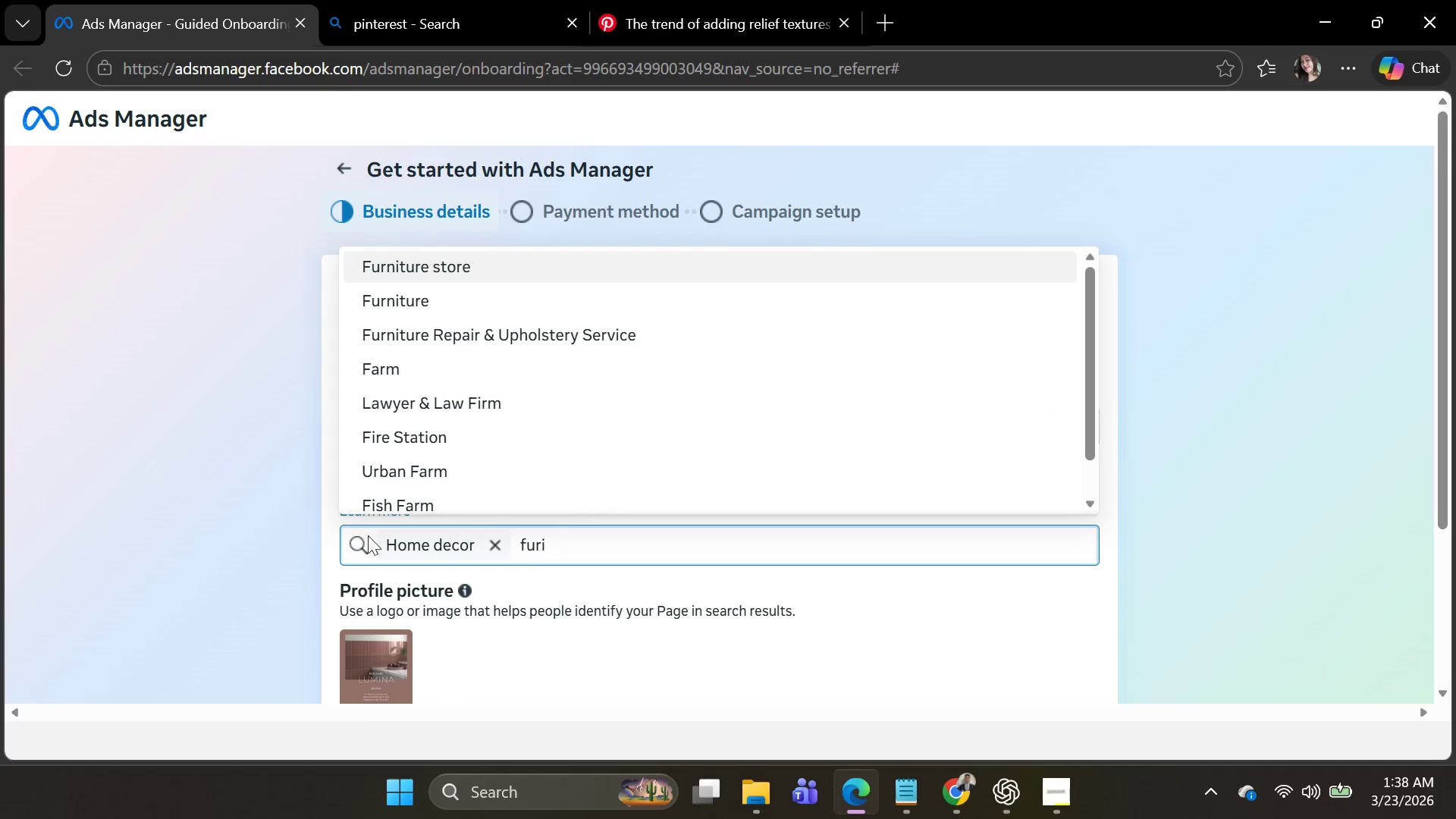 
left_click([427, 313])
 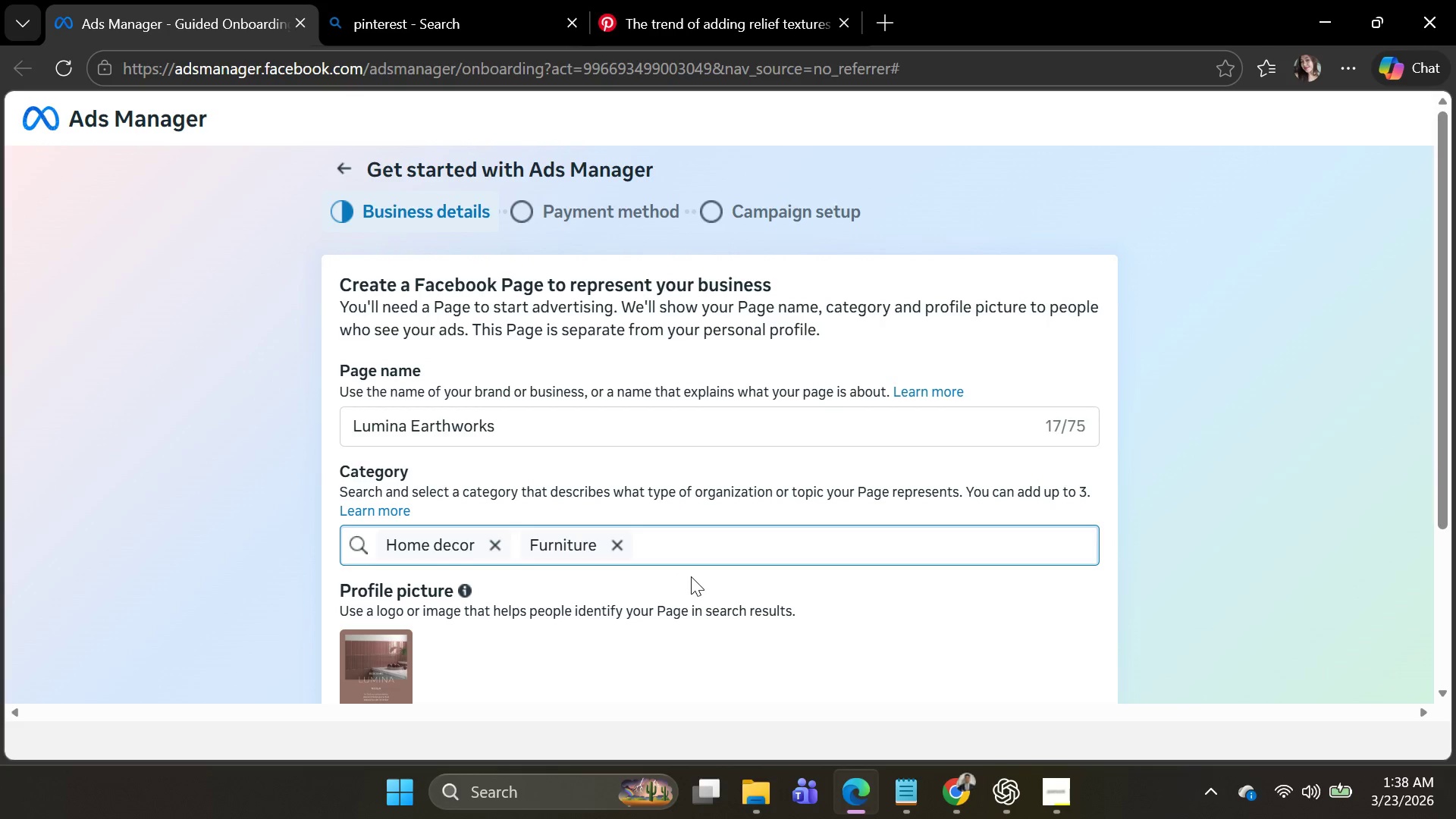 
type(Li)
 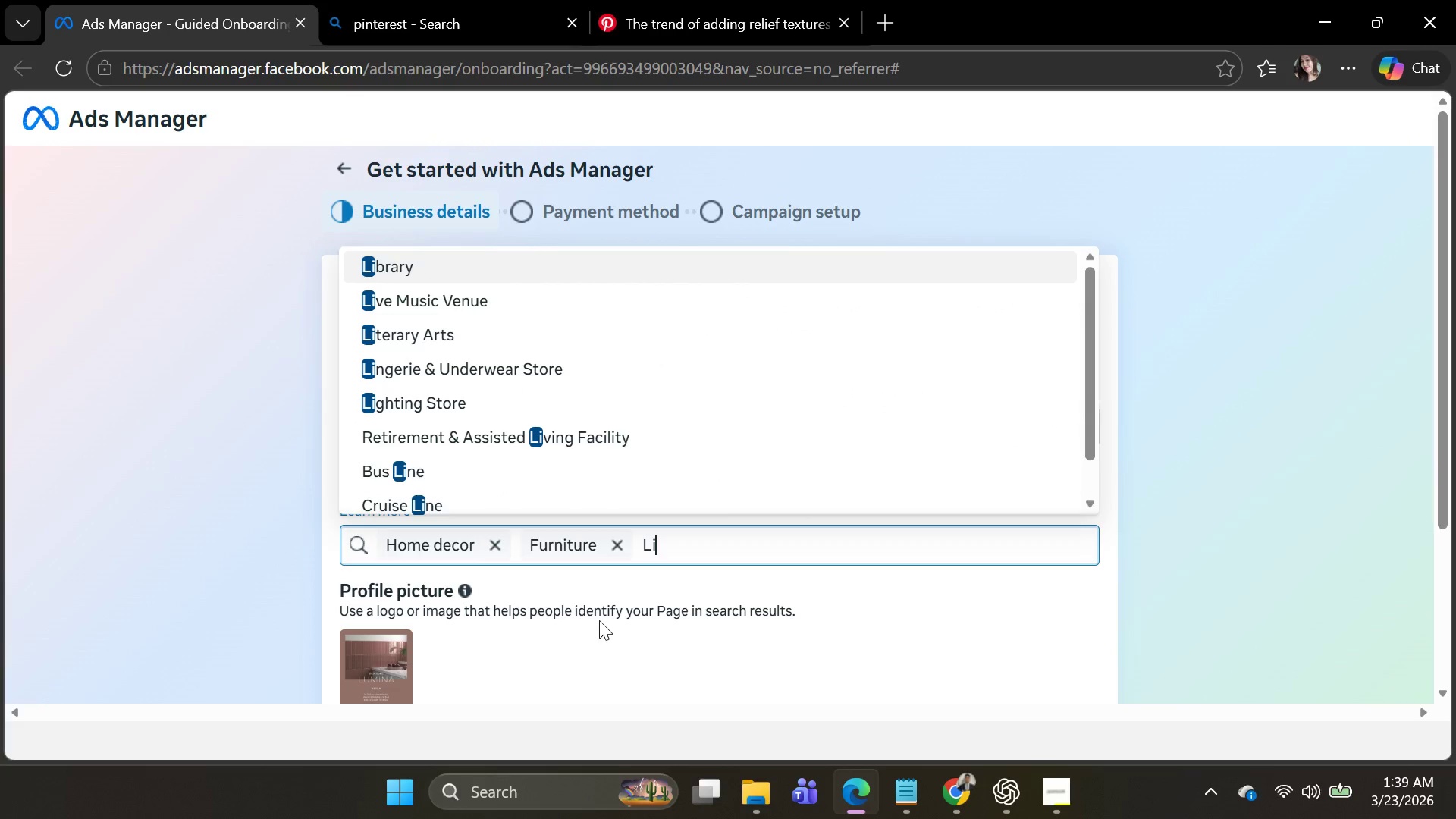 
type(ghting)
 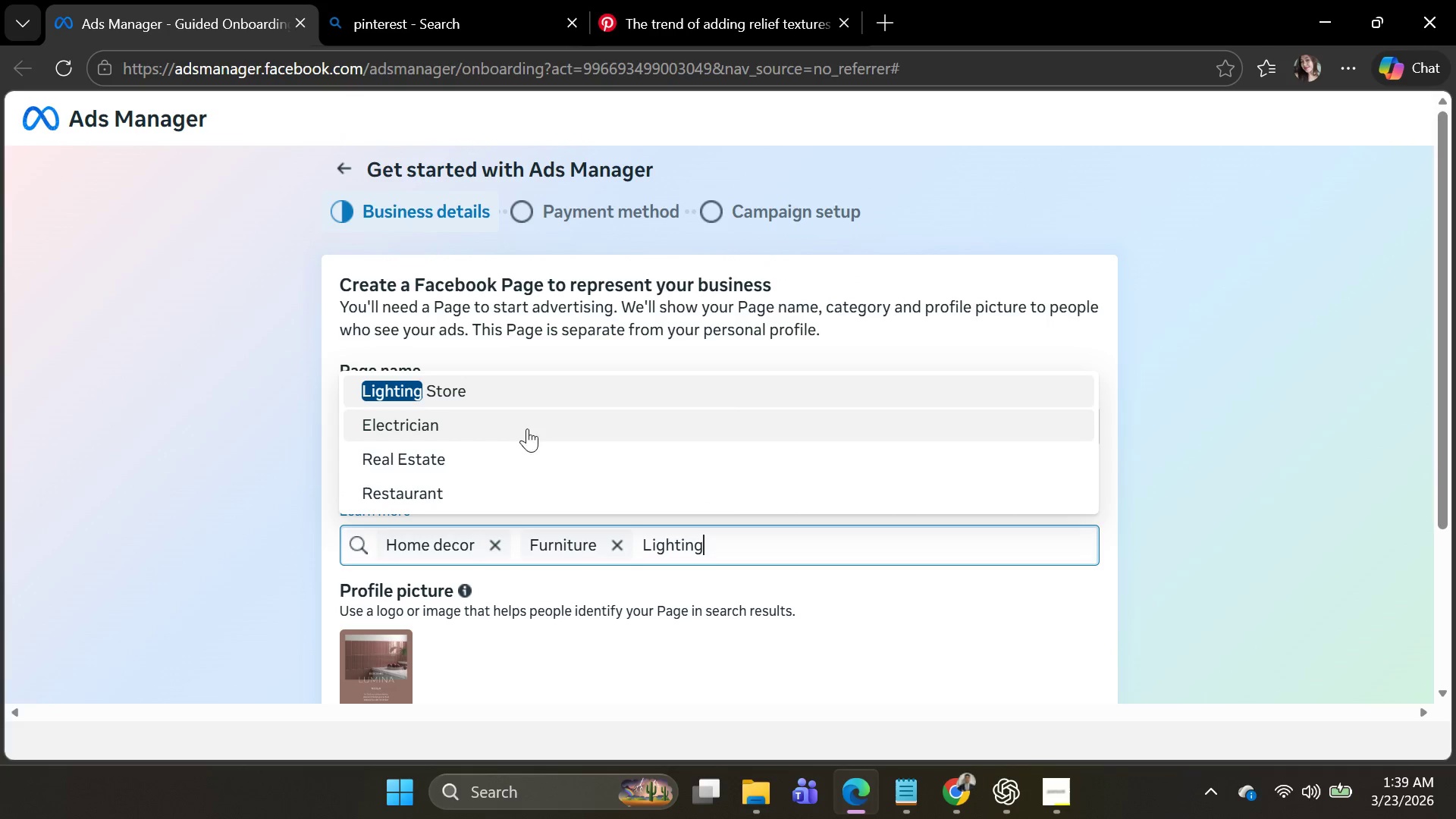 
left_click([529, 397])
 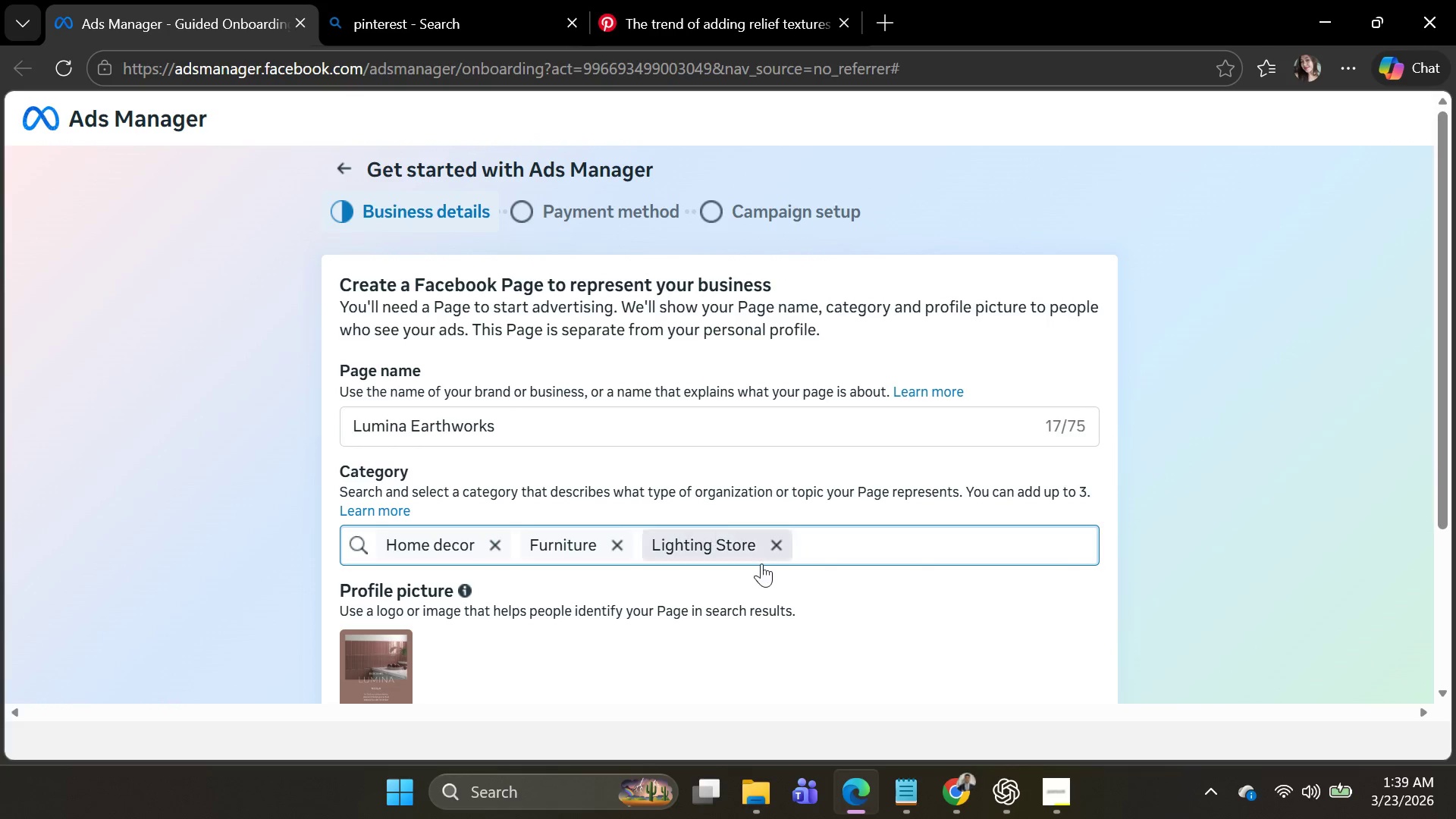 
scroll: coordinate [853, 557], scroll_direction: down, amount: 4.0
 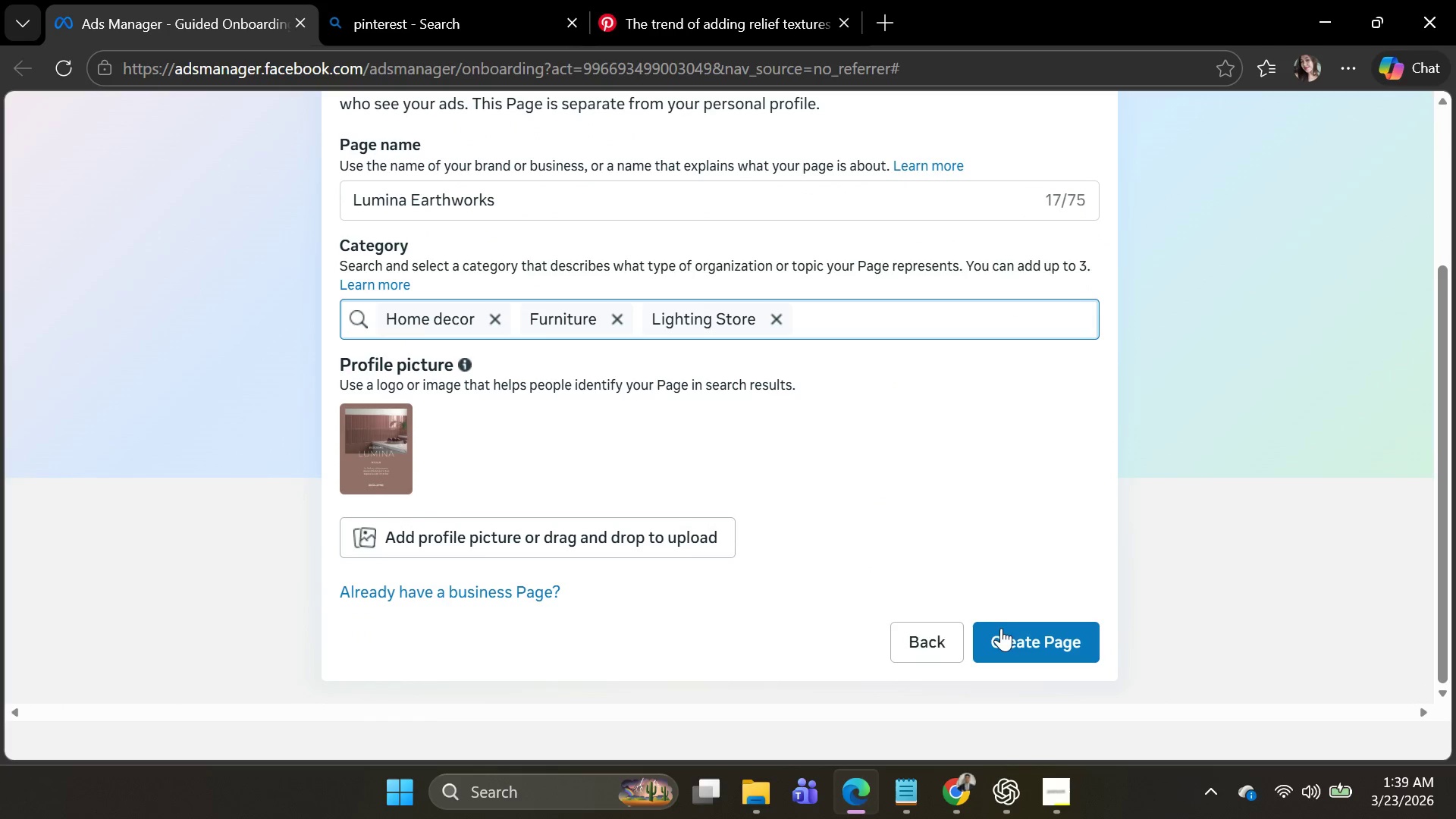 
left_click([1002, 630])
 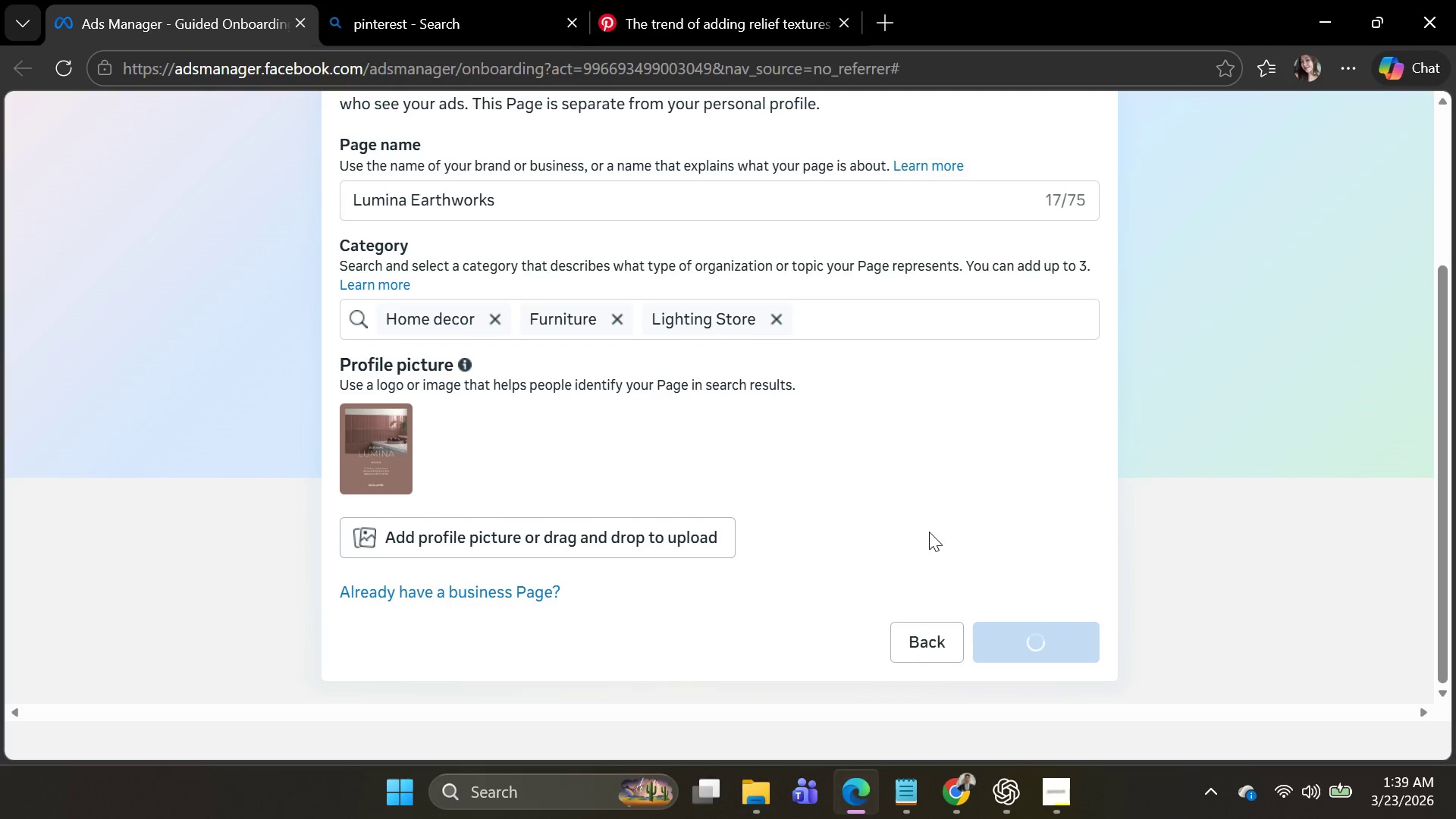 
scroll: coordinate [922, 523], scroll_direction: up, amount: 2.0
 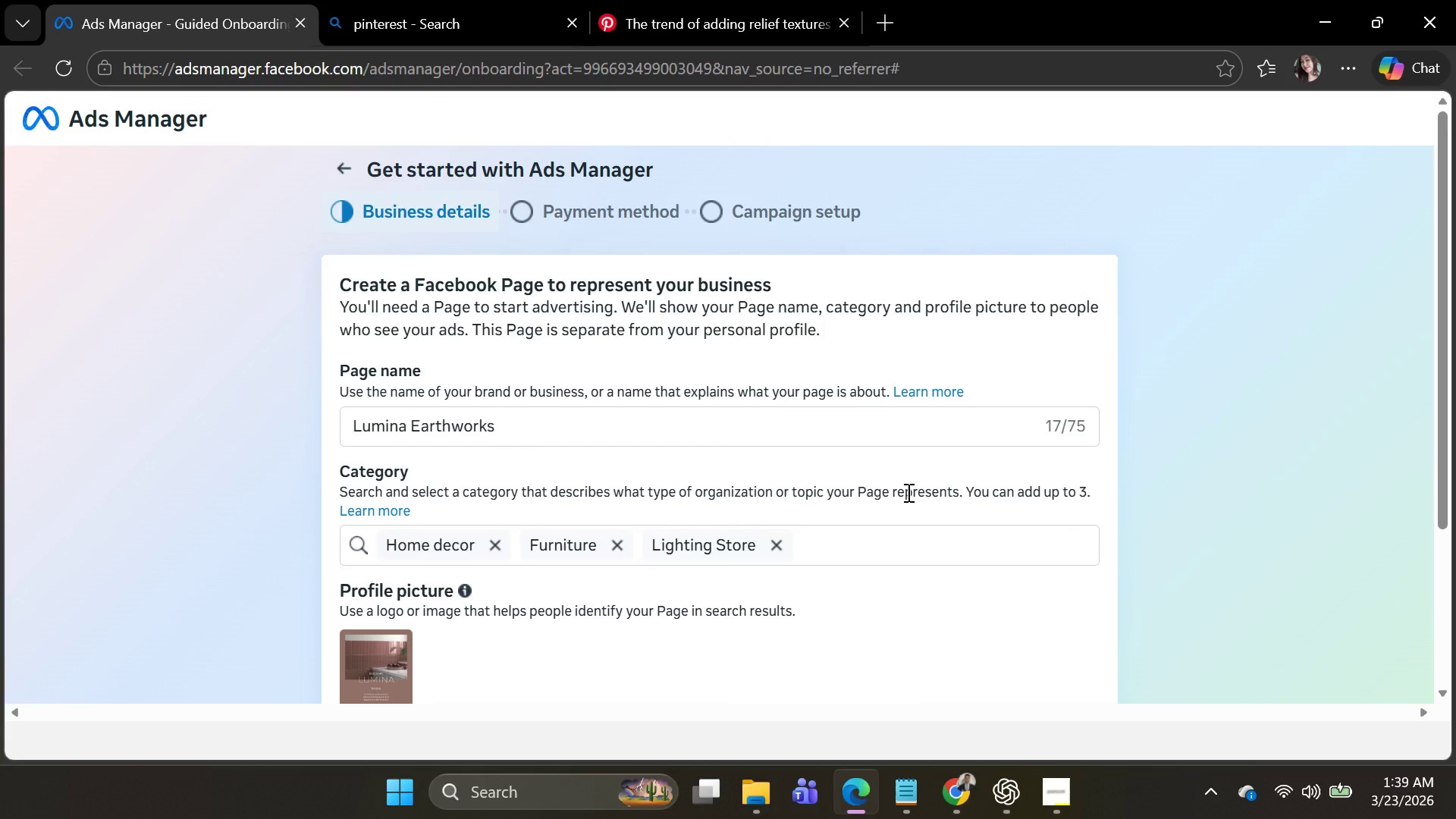 
scroll: coordinate [919, 494], scroll_direction: down, amount: 7.0
 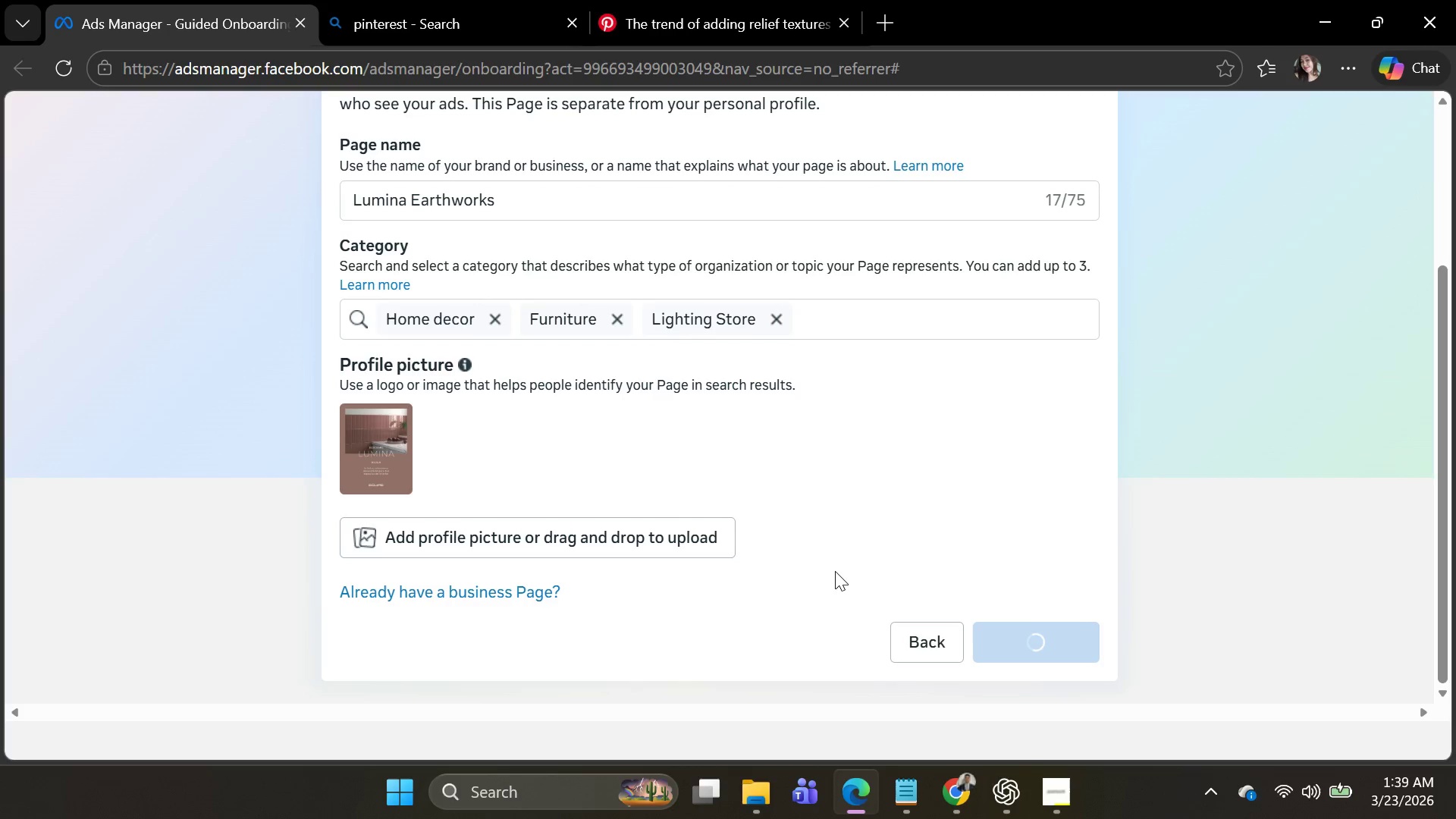 
wait(14.58)
 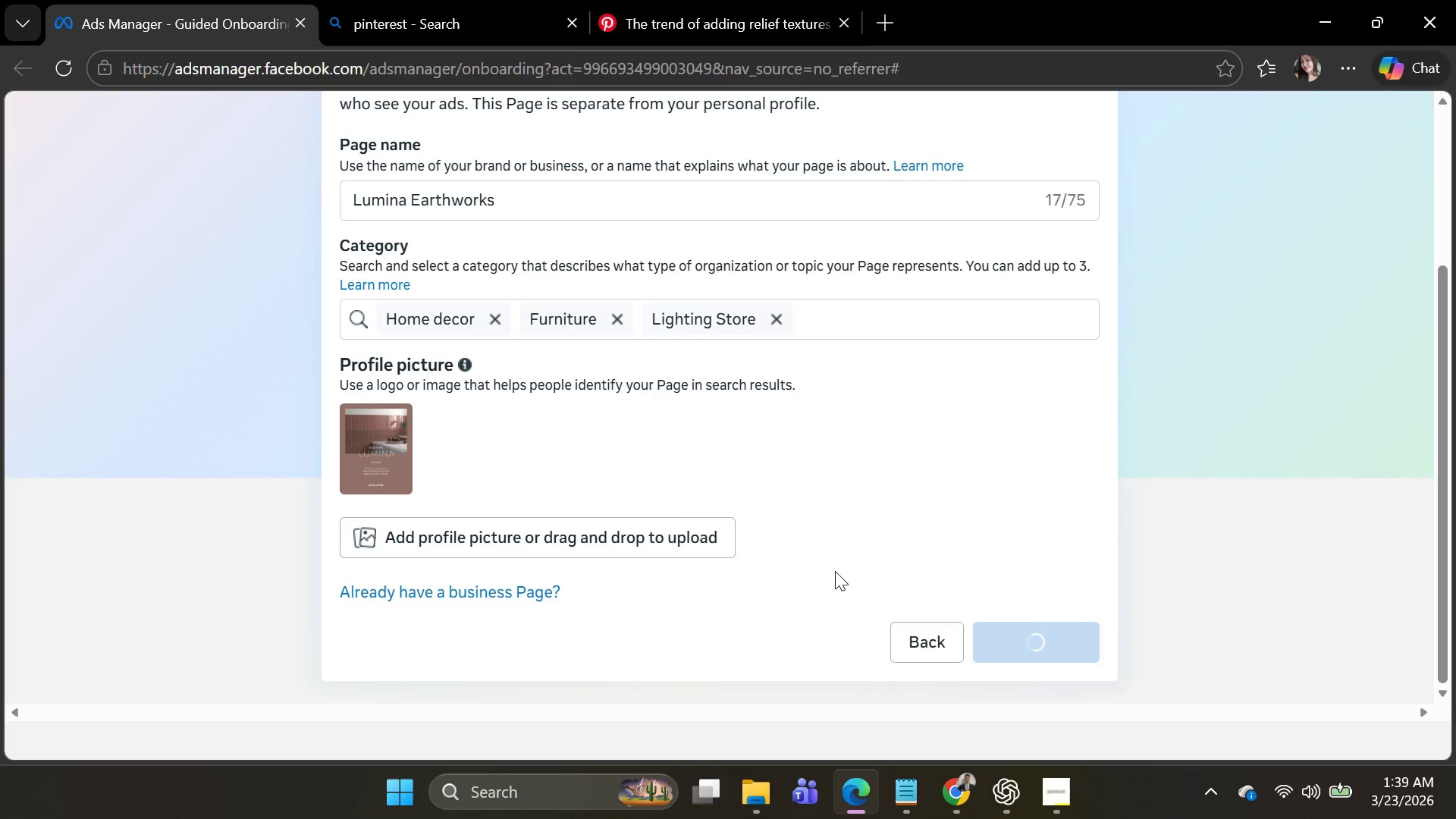 
scroll: coordinate [783, 400], scroll_direction: down, amount: 4.0
 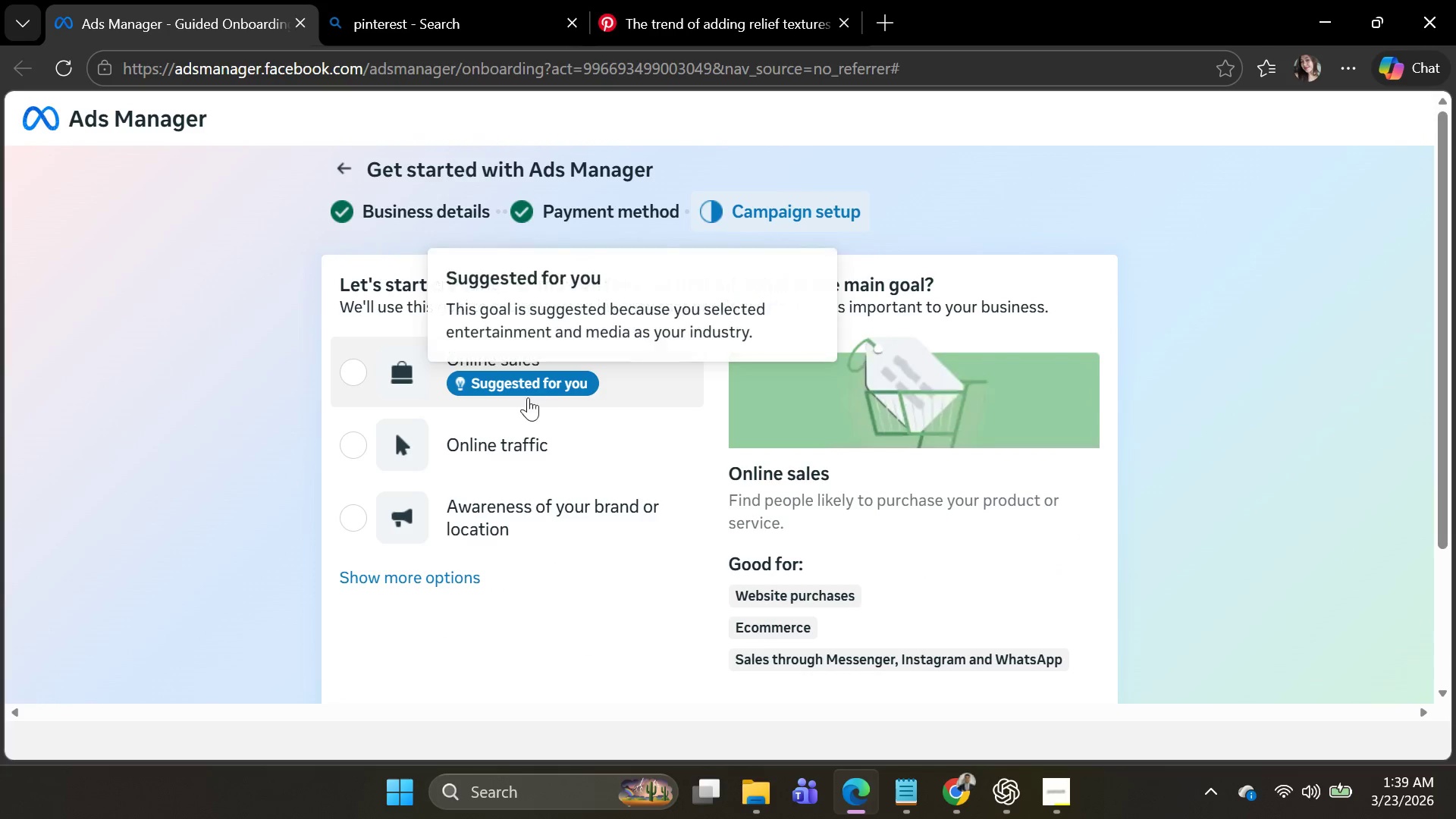 
wait(5.78)
 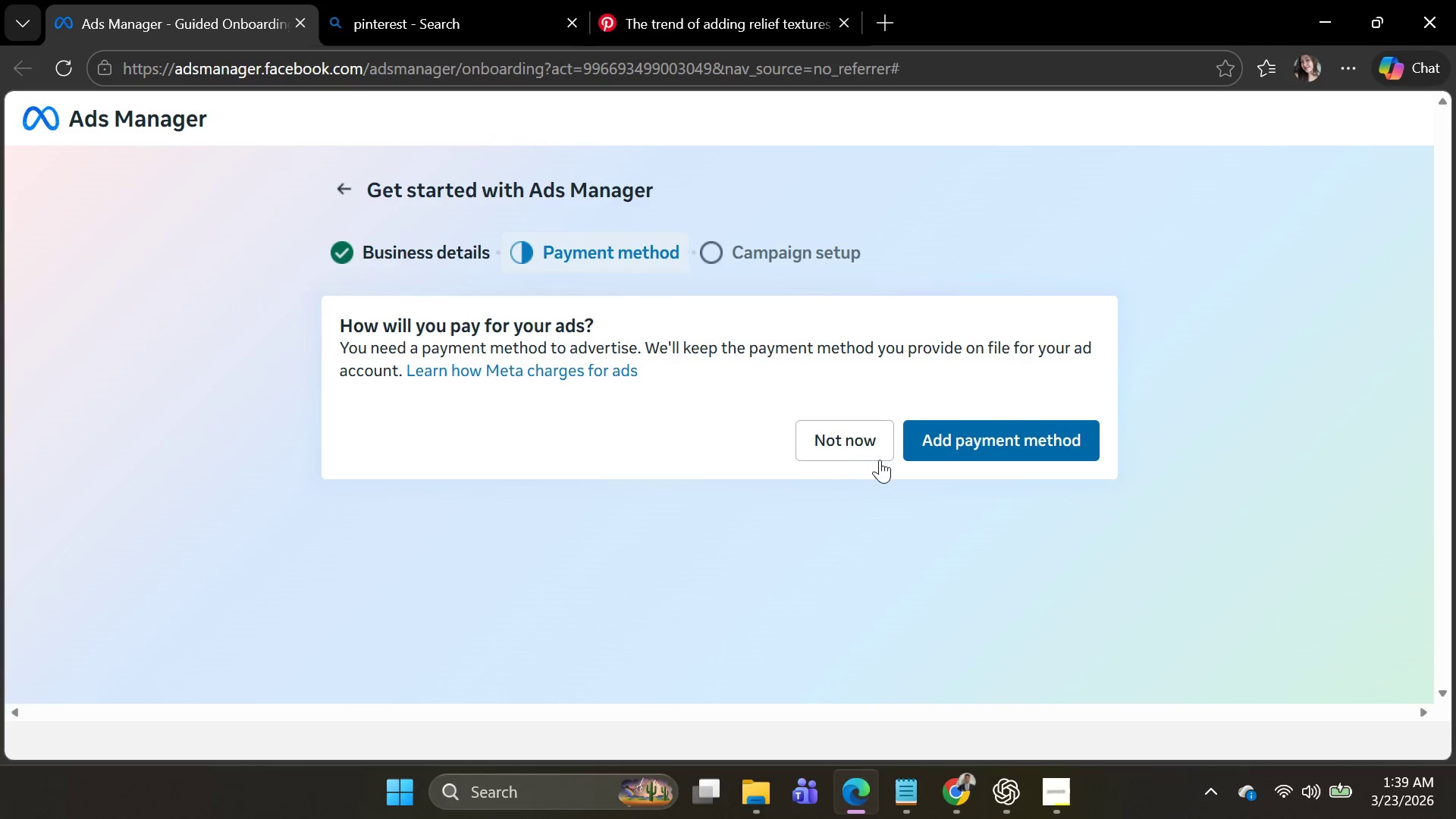 
left_click([356, 379])
 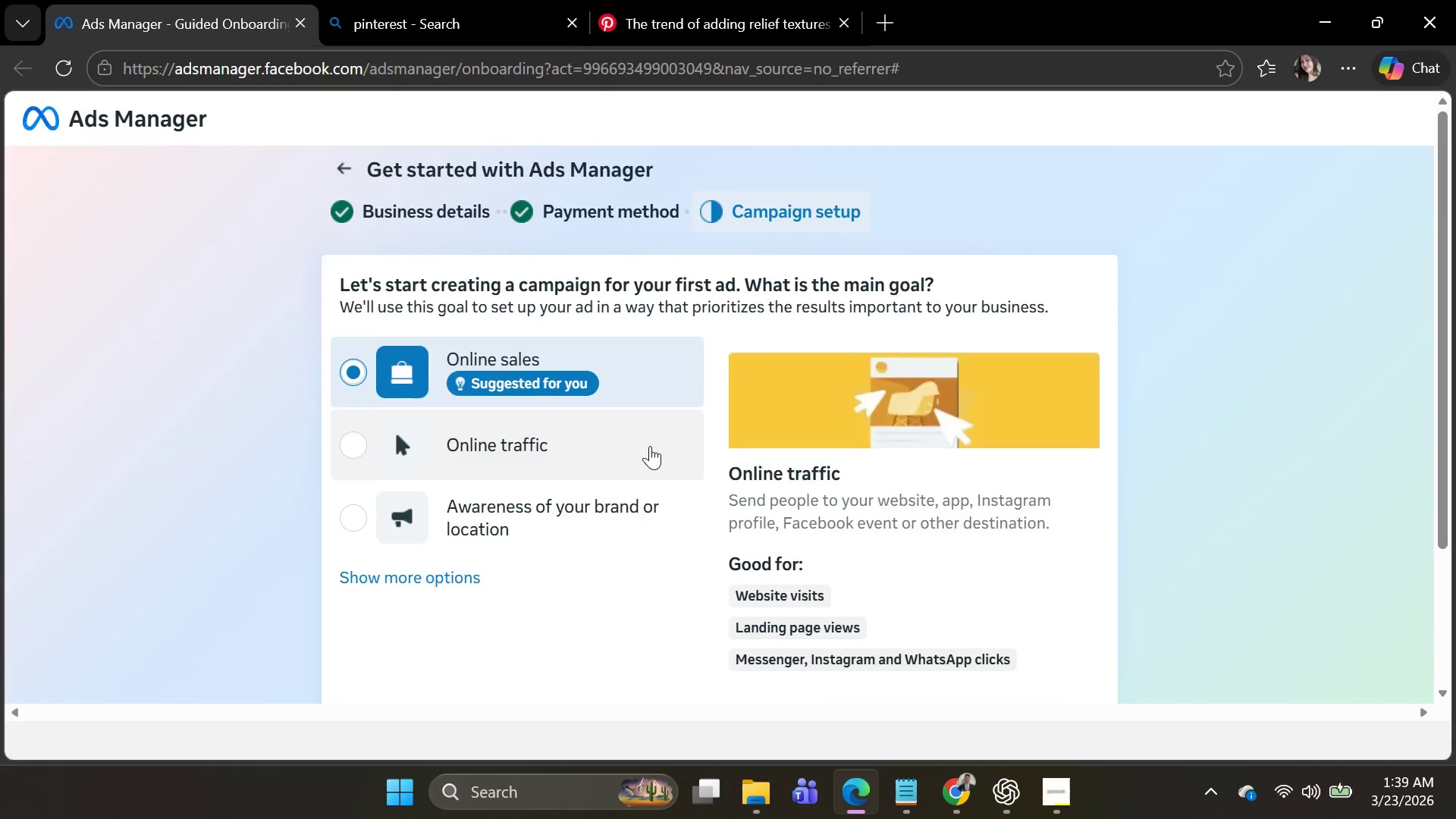 
scroll: coordinate [773, 422], scroll_direction: down, amount: 4.0
 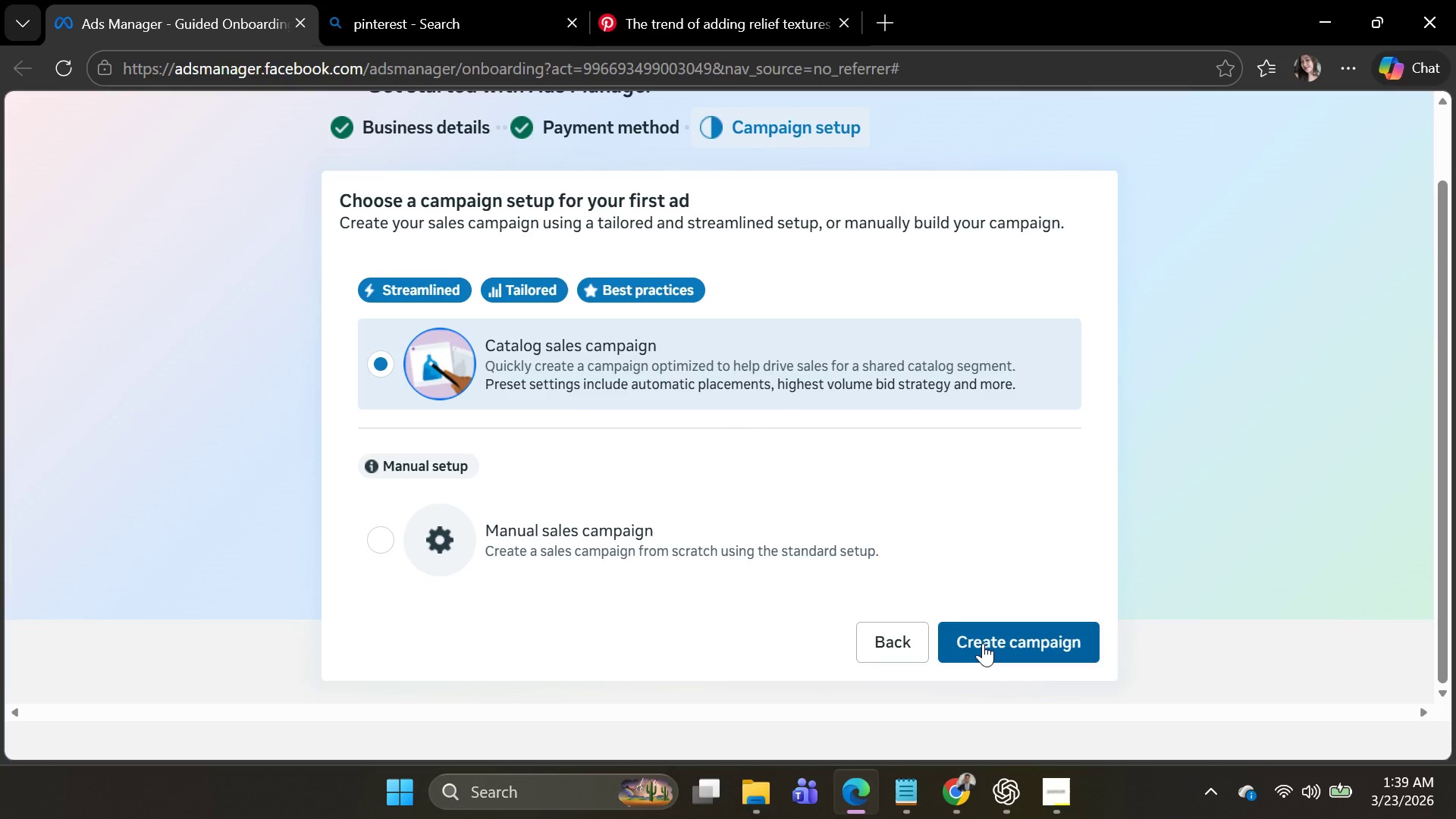 
left_click([380, 536])
 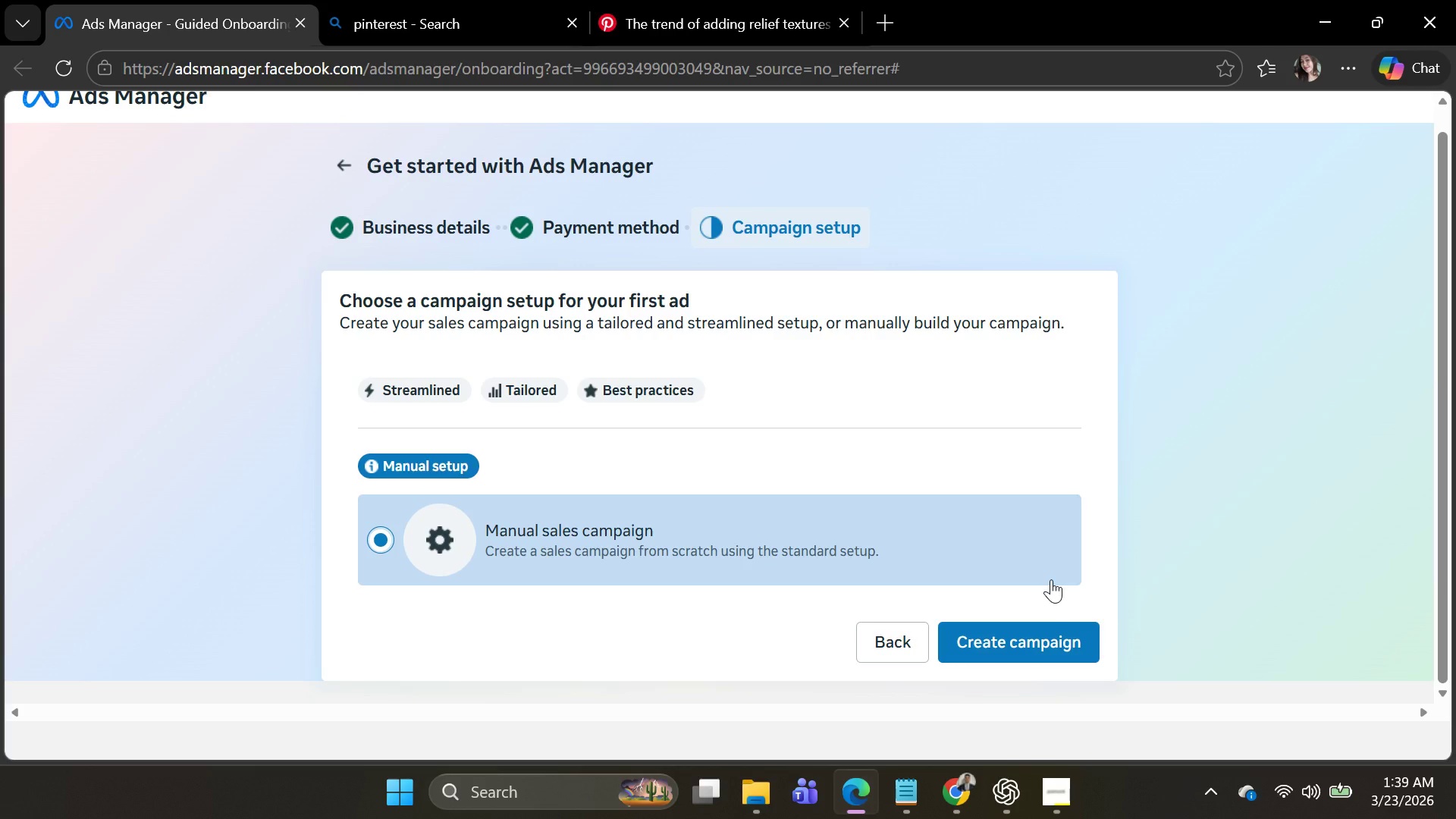 
wait(9.61)
 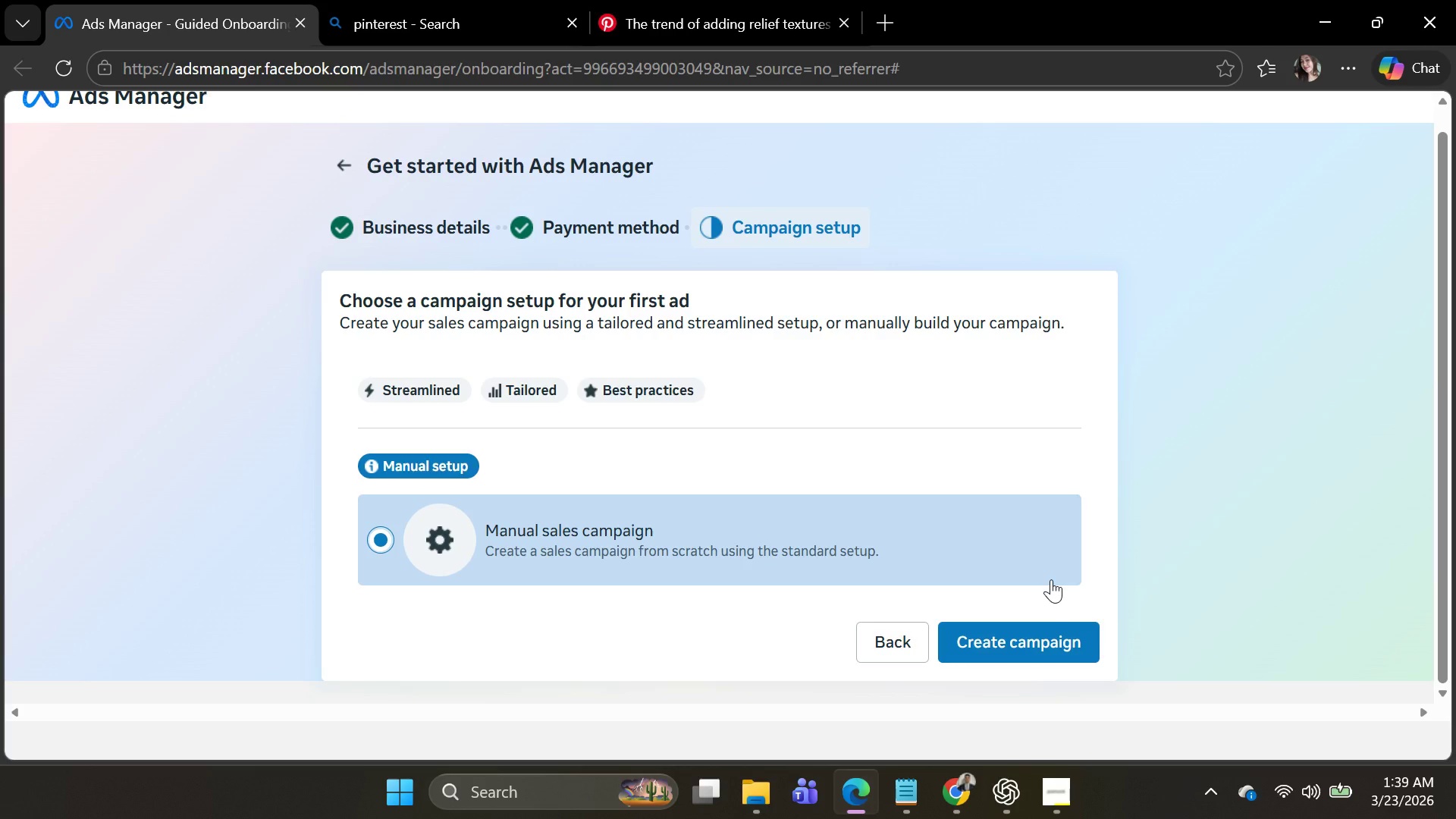 
left_click([982, 639])
 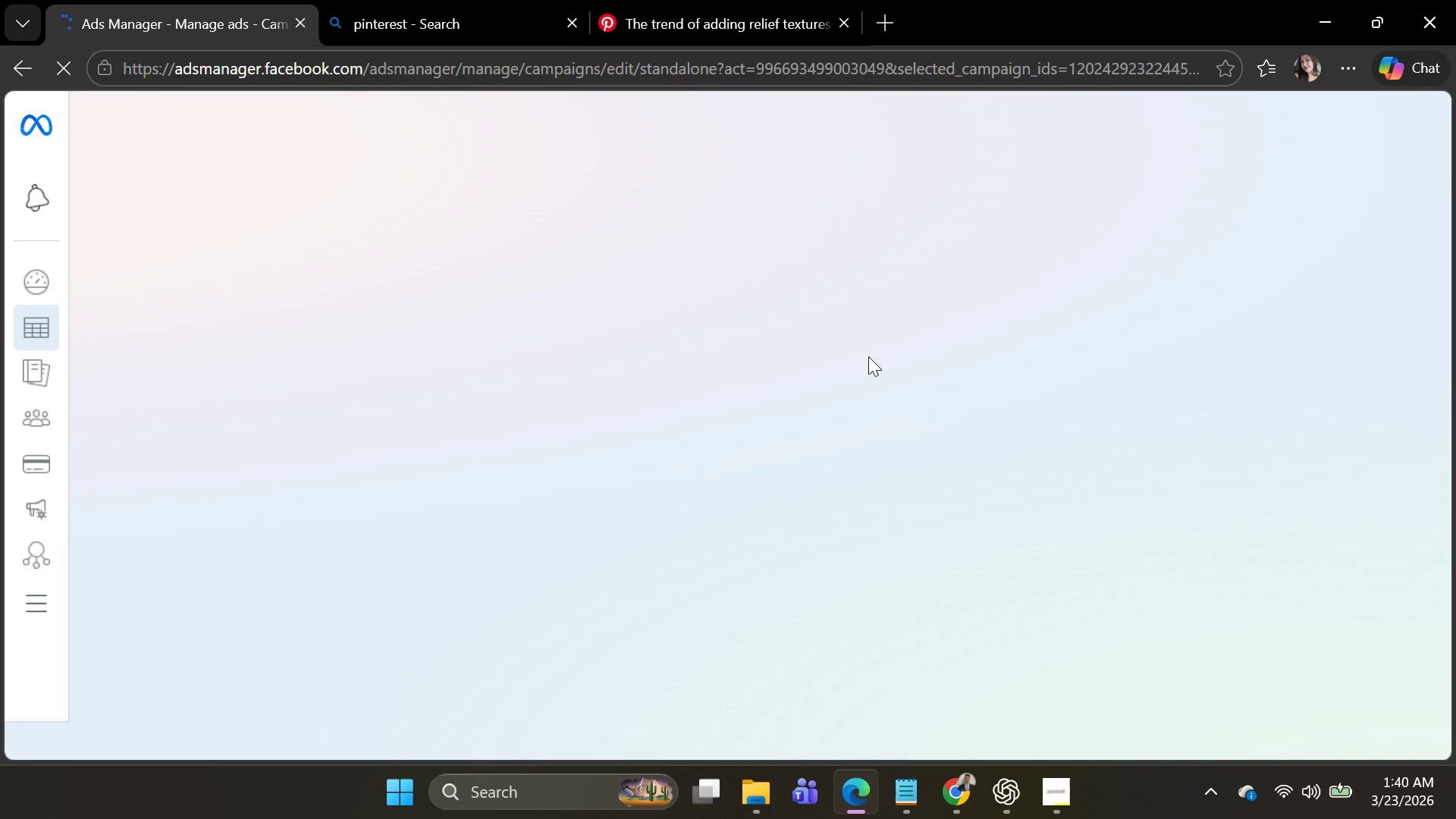 
wait(9.41)
 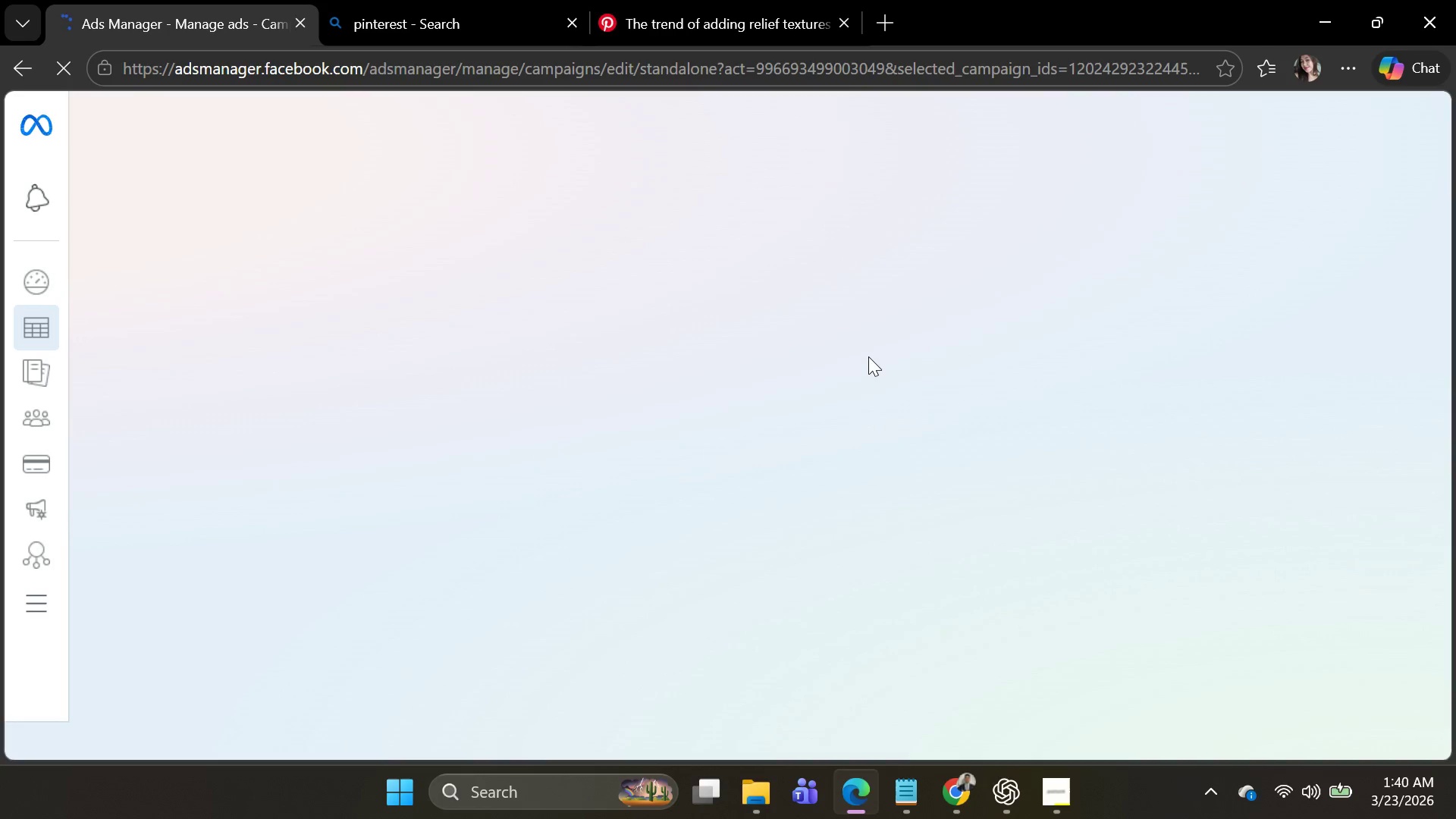 
scroll: coordinate [849, 392], scroll_direction: up, amount: 5.0
 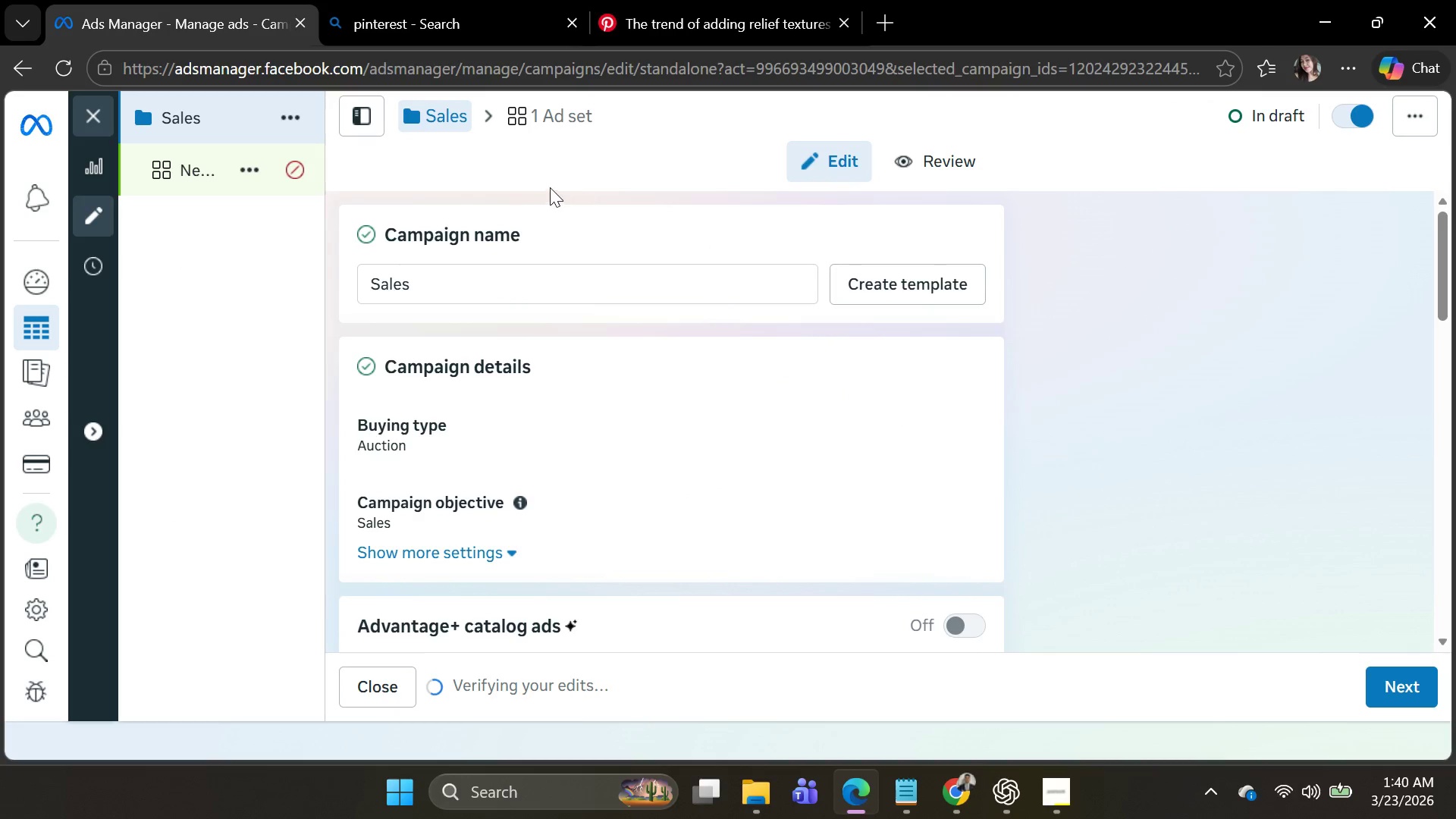 
scroll: coordinate [792, 447], scroll_direction: down, amount: 7.0
 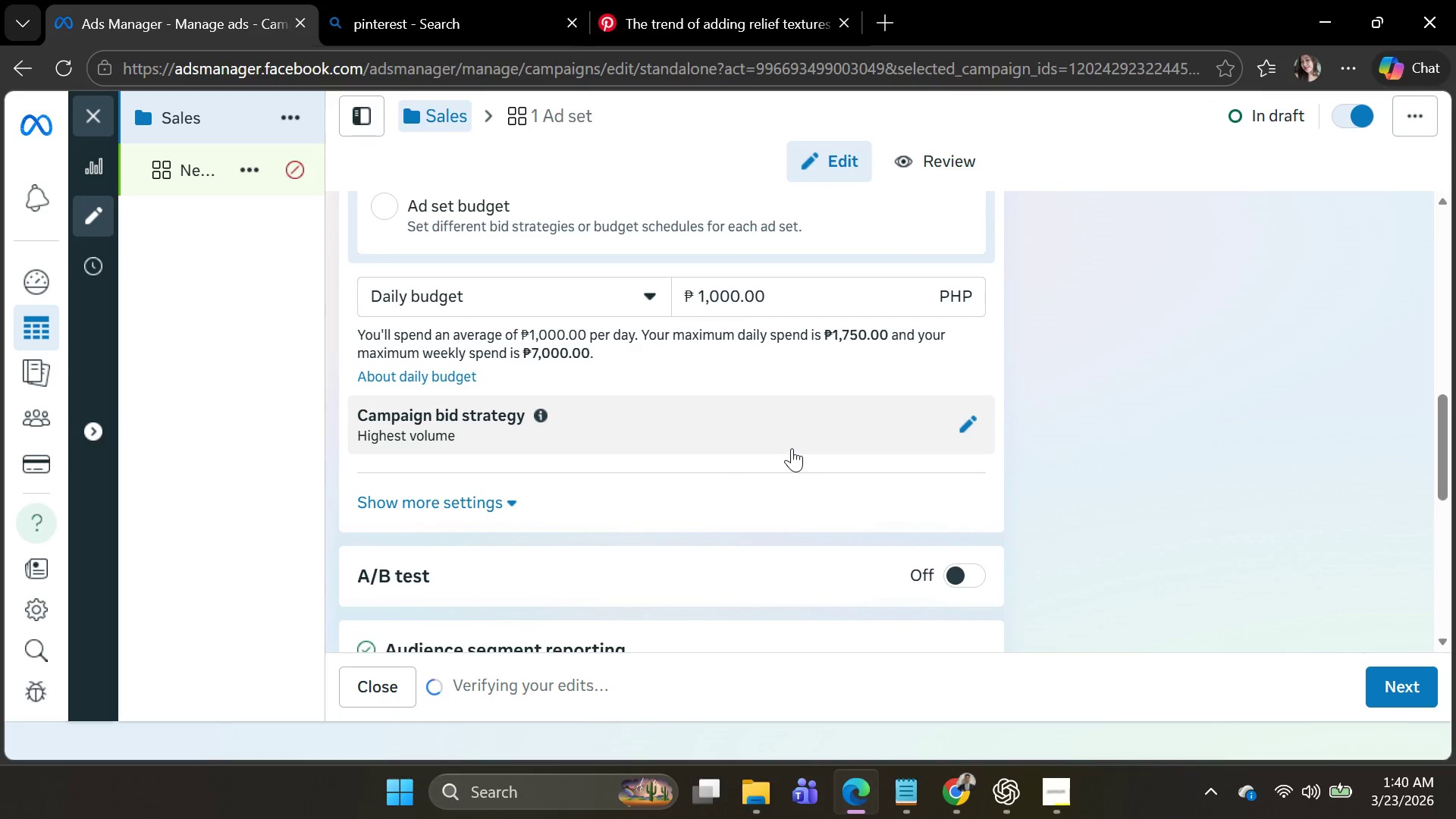 
scroll: coordinate [792, 448], scroll_direction: up, amount: 3.0
 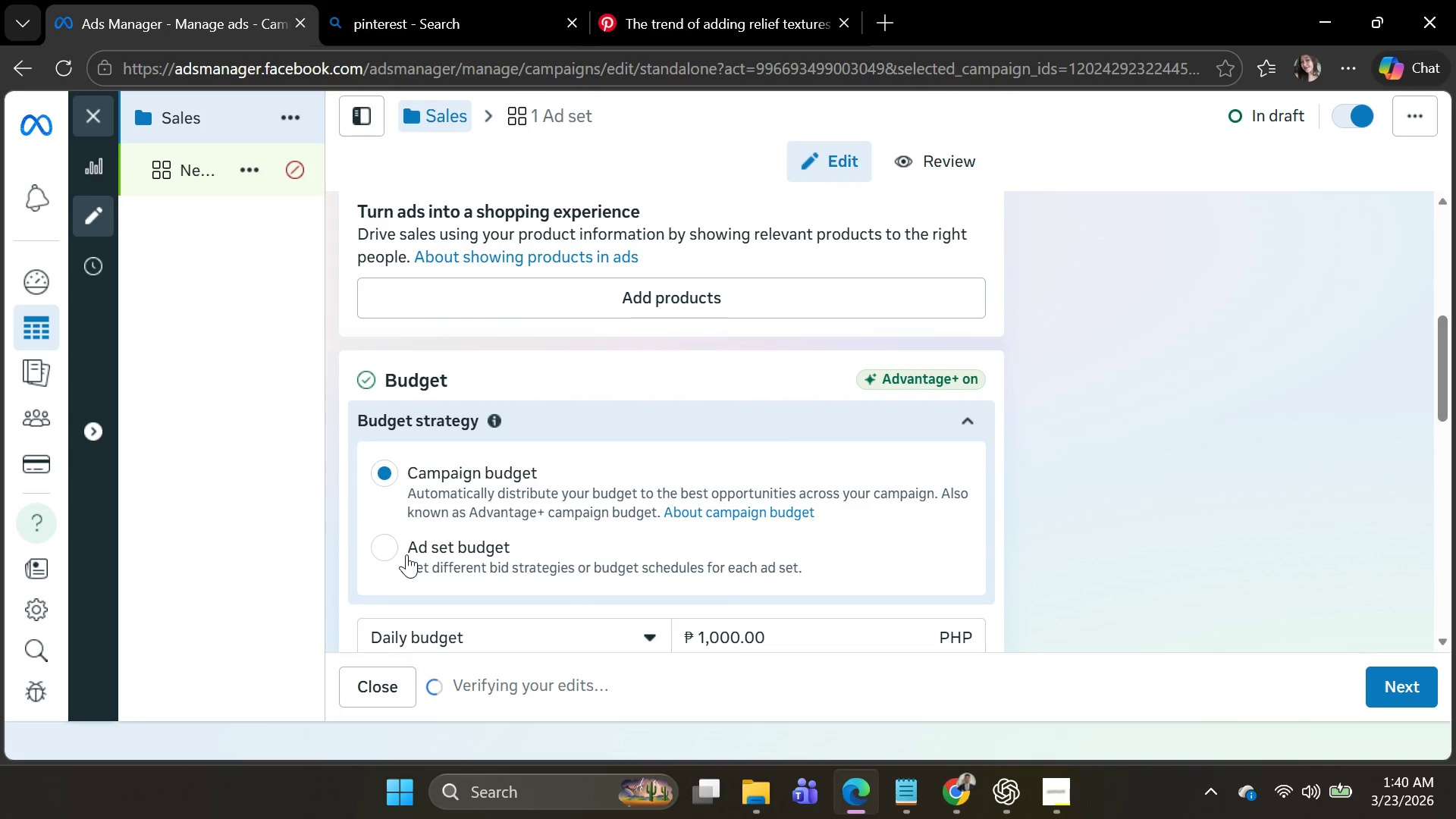 
scroll: coordinate [1273, 677], scroll_direction: down, amount: 4.0
 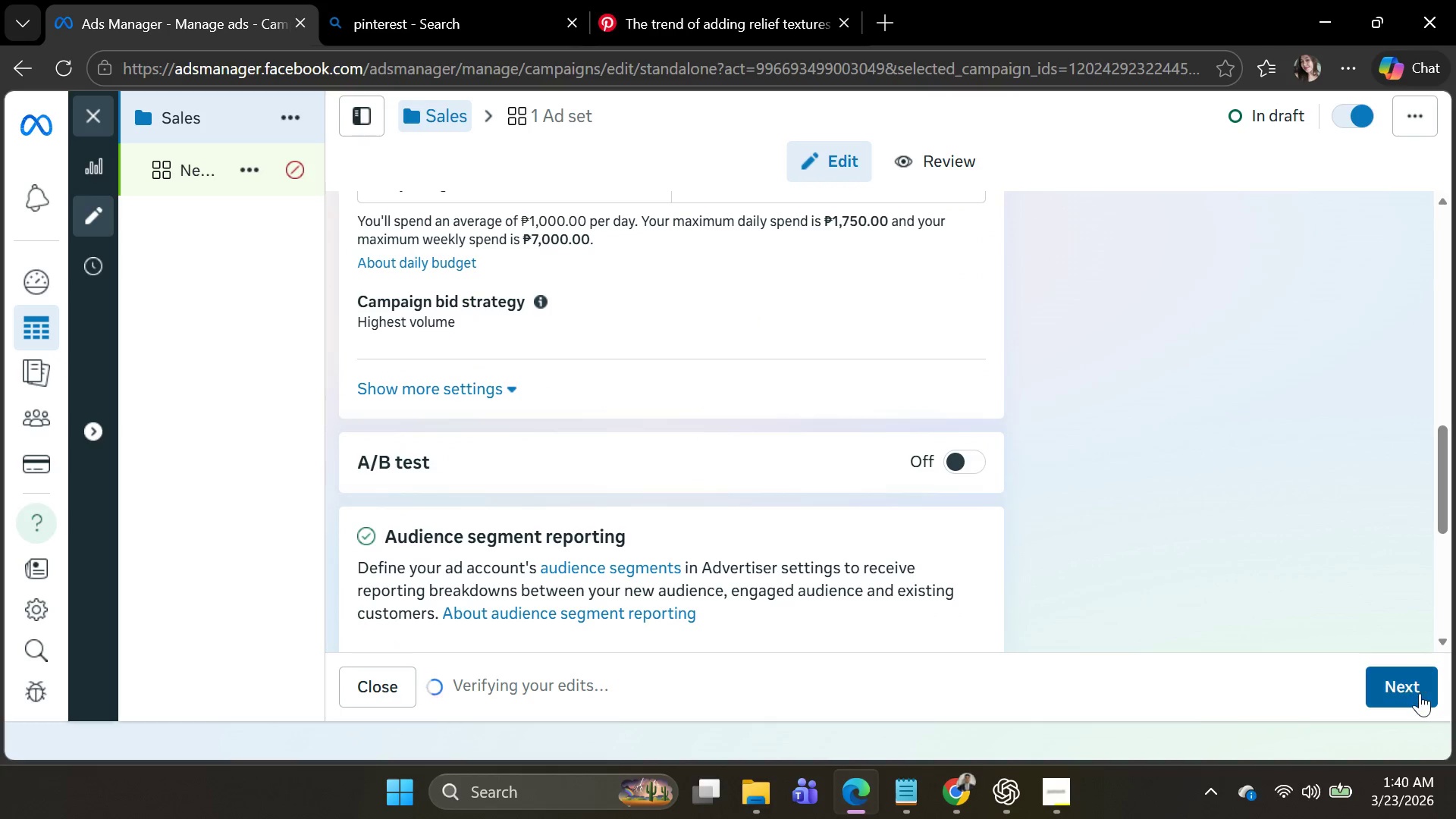 
left_click([1420, 693])
 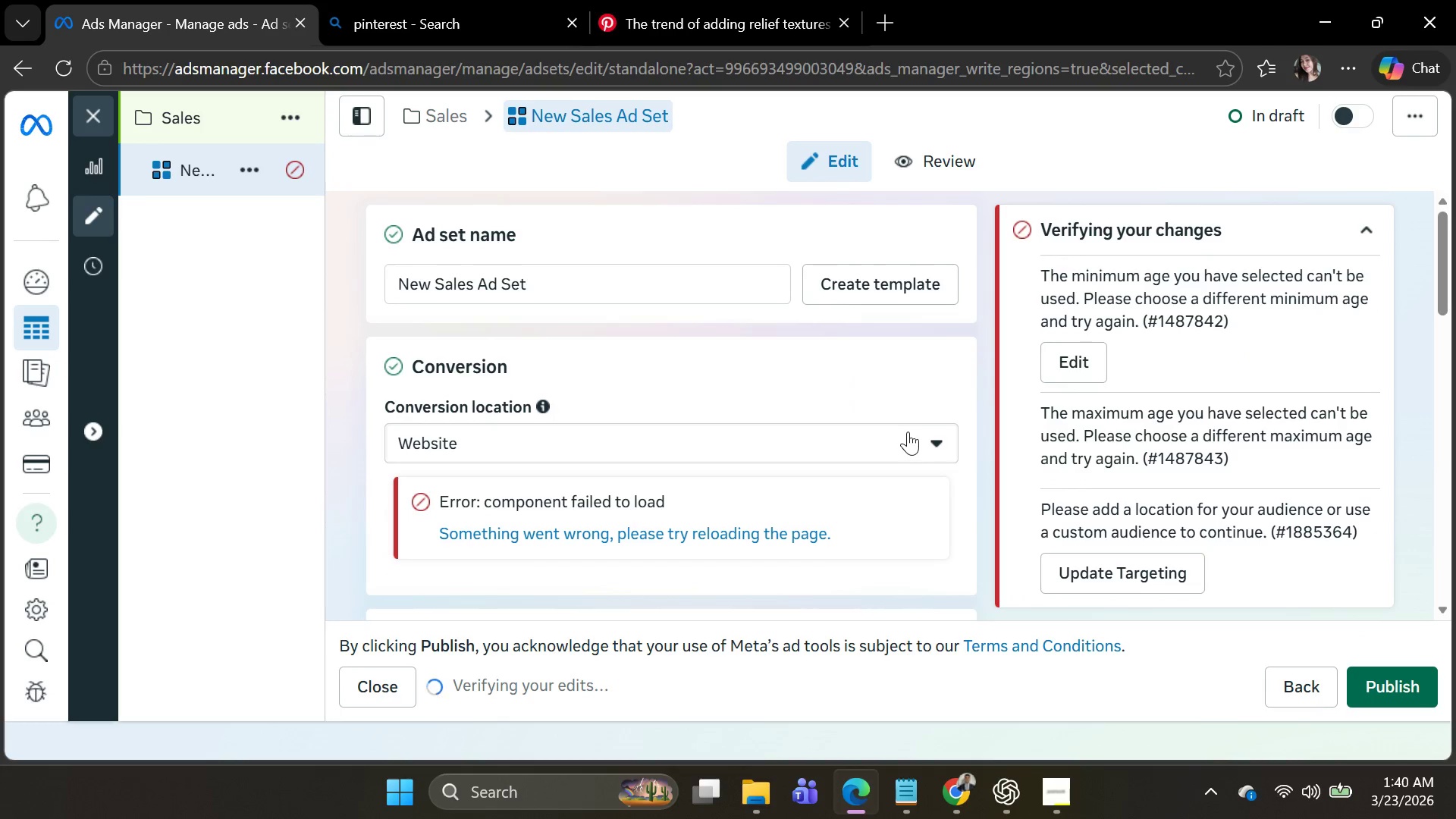 
scroll: coordinate [908, 431], scroll_direction: down, amount: 16.0
 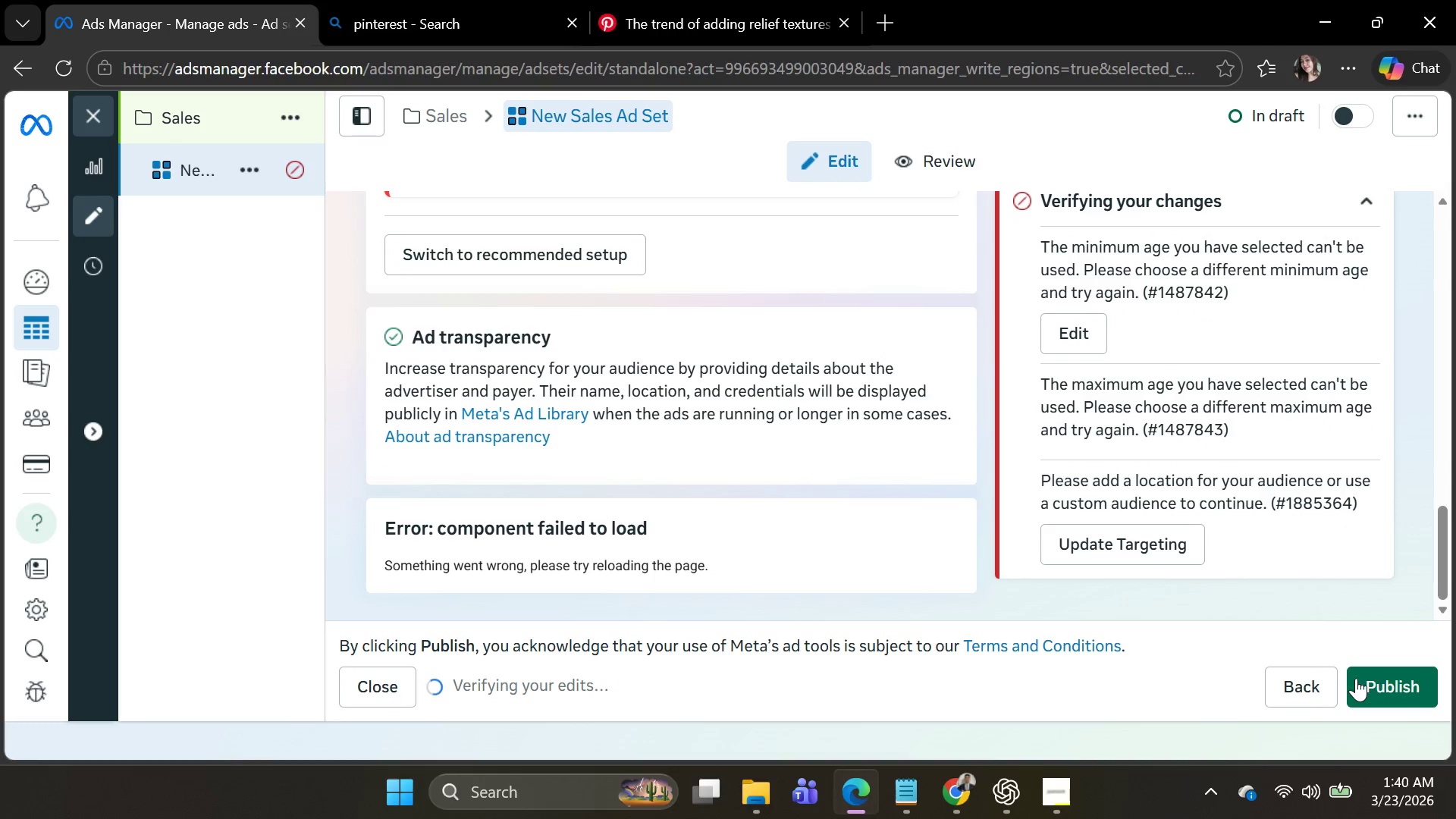 
left_click([1356, 678])
 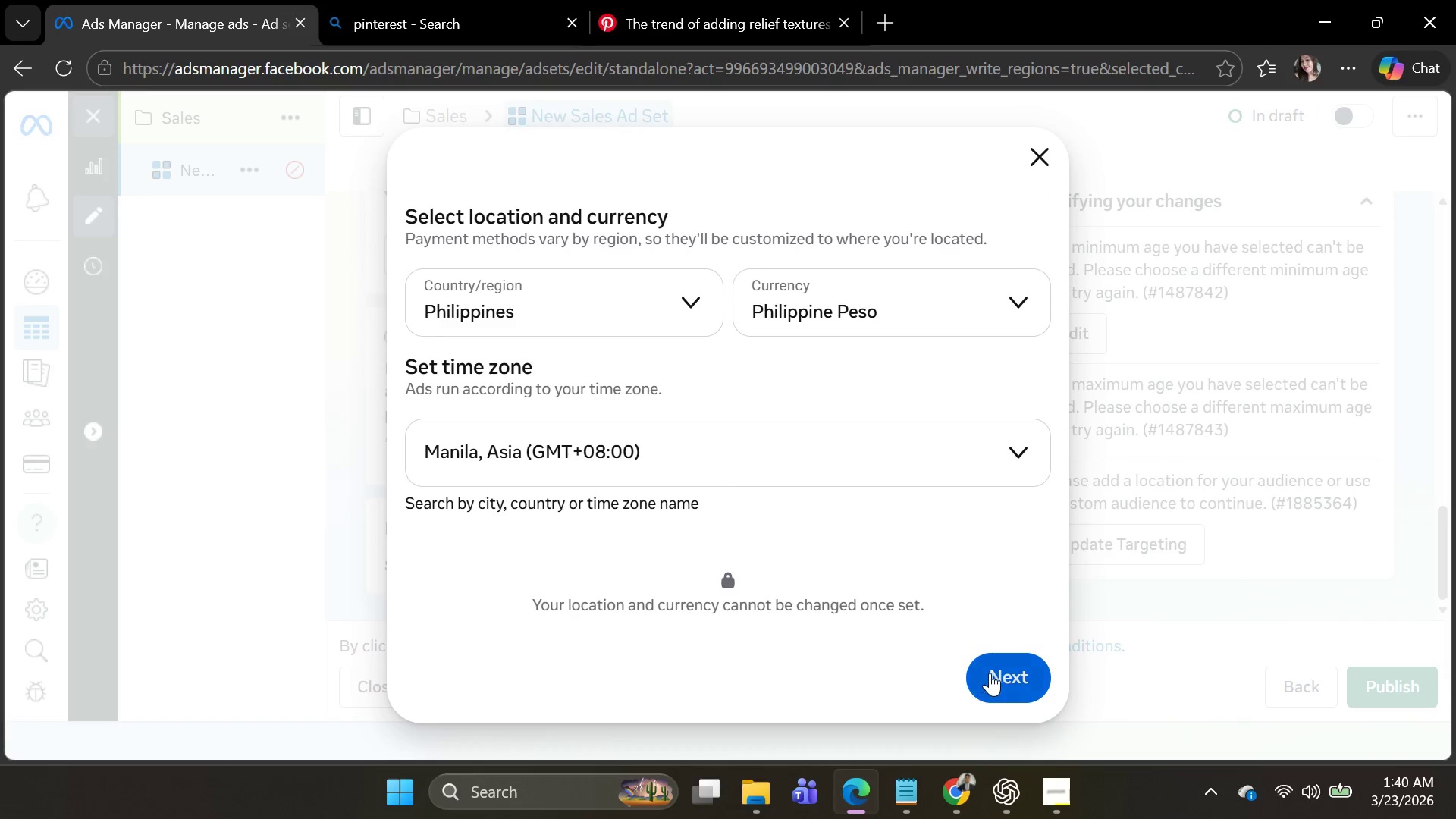 
wait(7.59)
 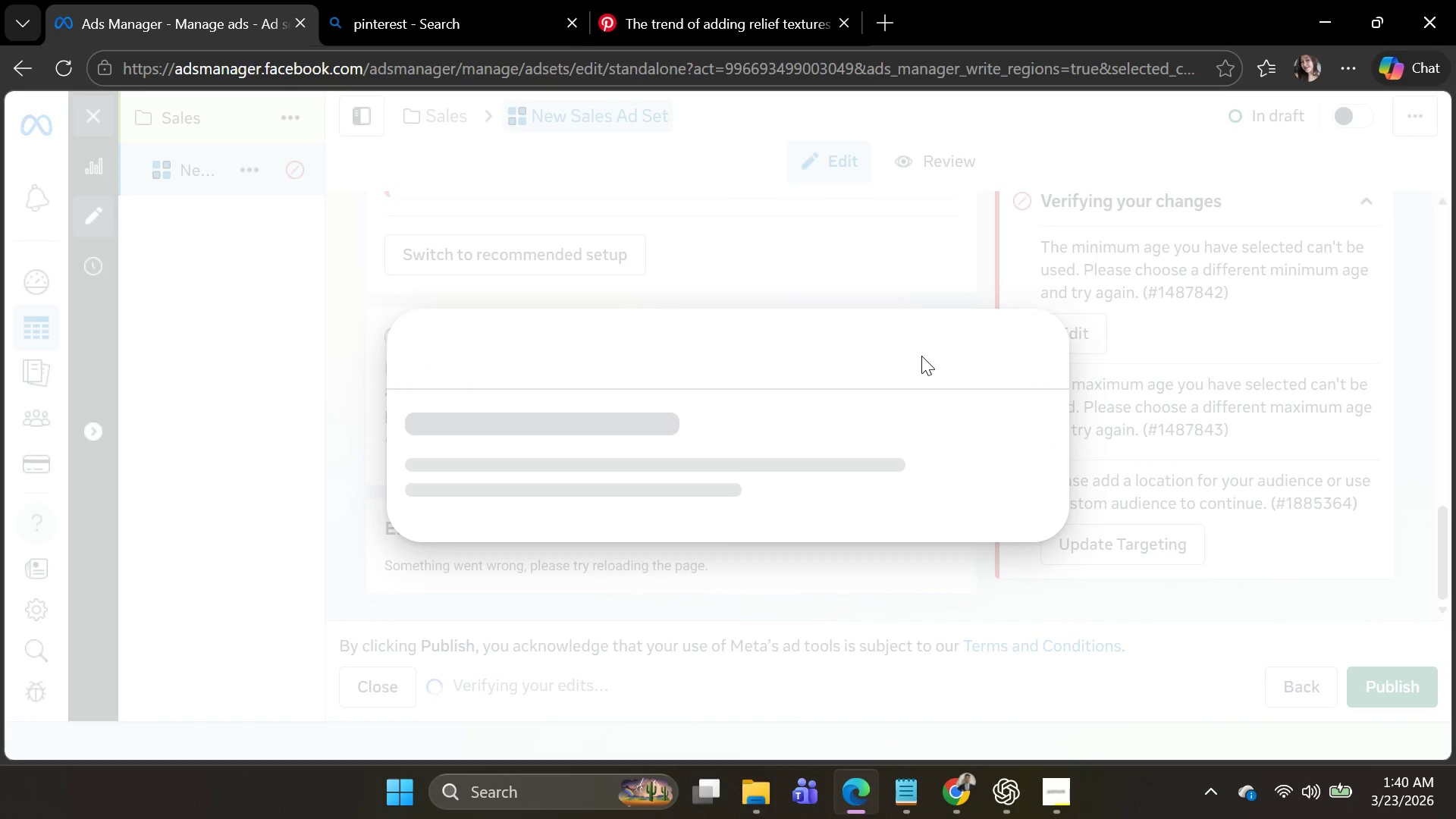 
left_click([990, 688])
 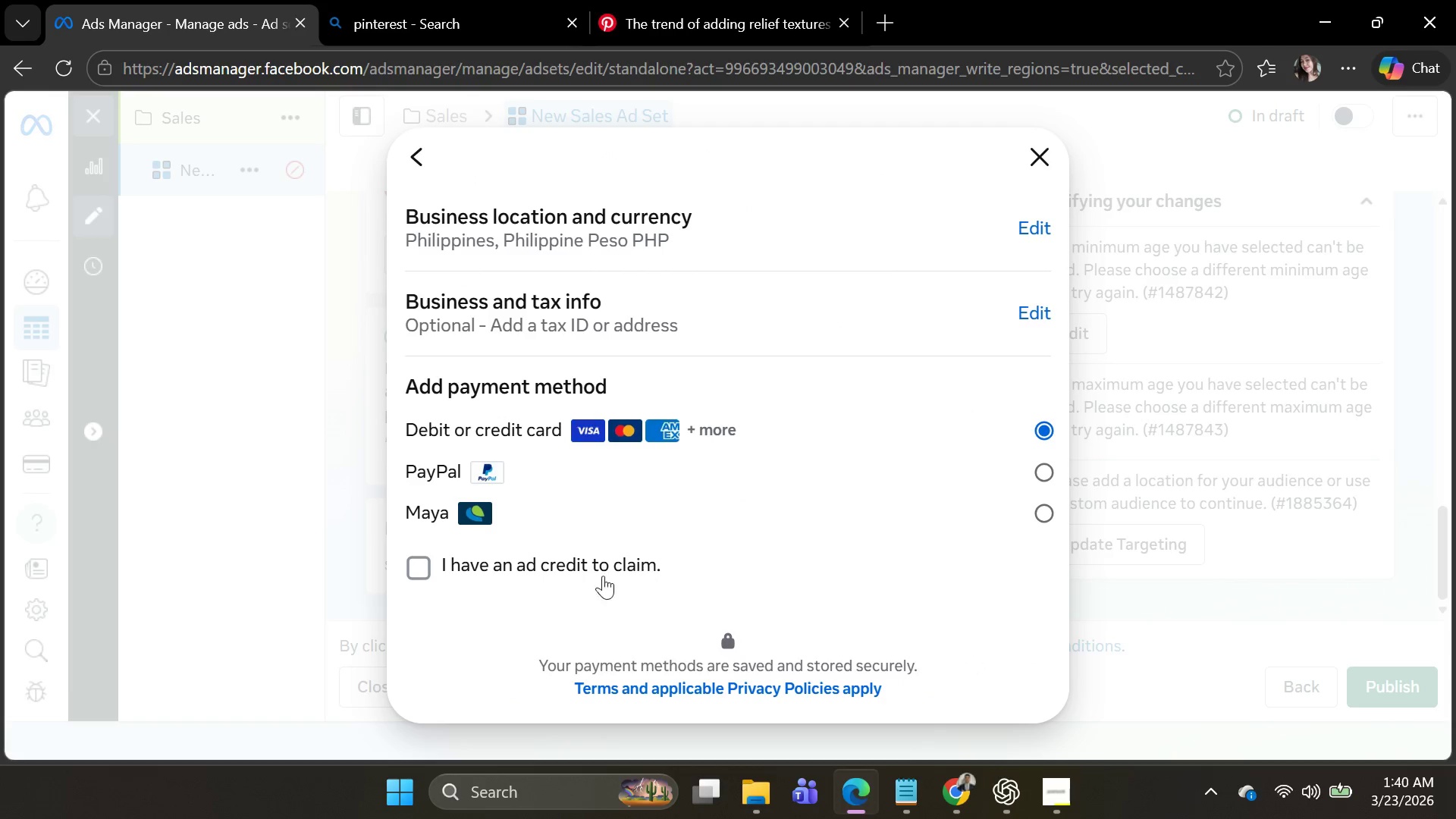 
left_click([421, 565])
 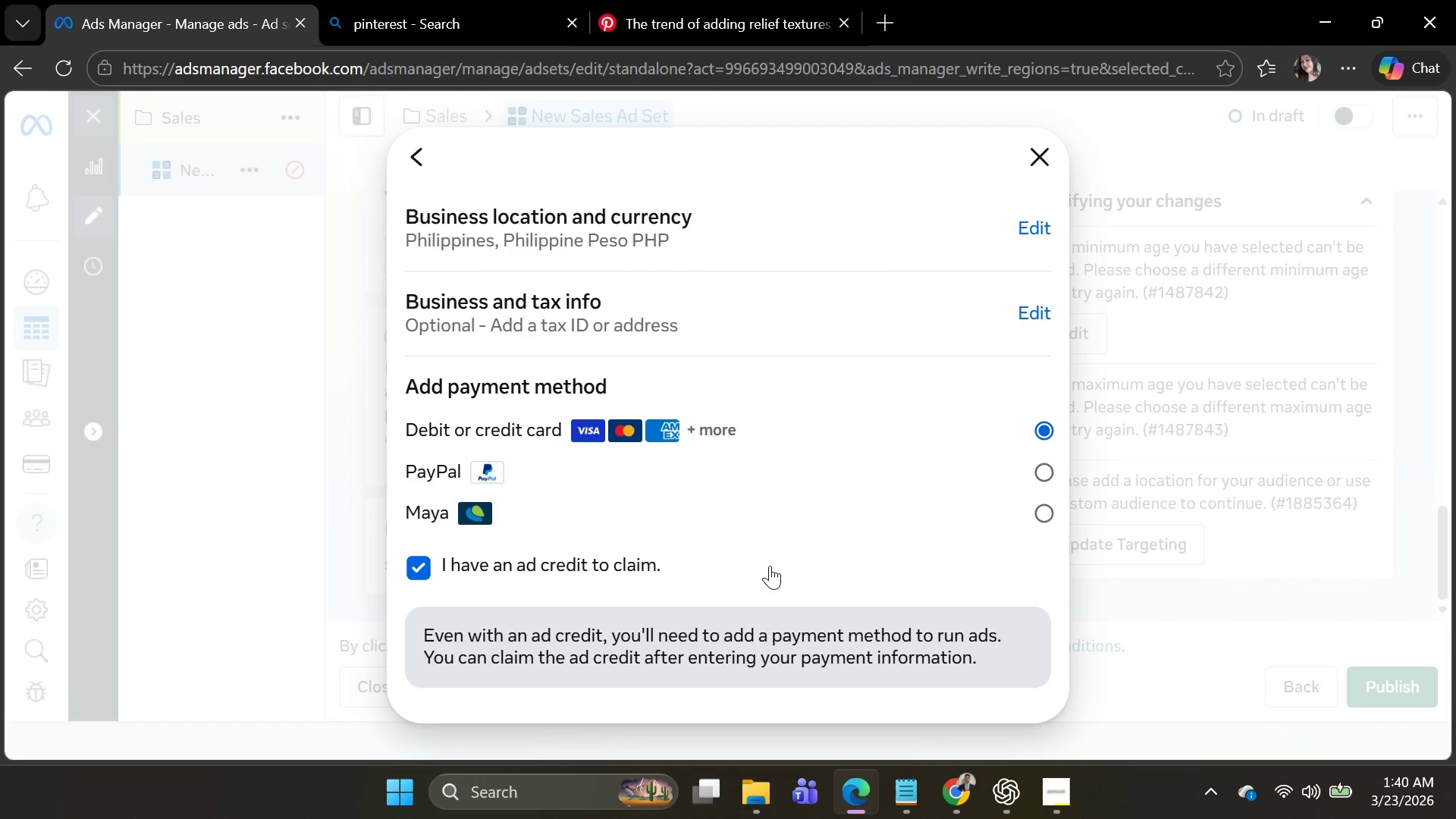 
scroll: coordinate [774, 566], scroll_direction: down, amount: 2.0
 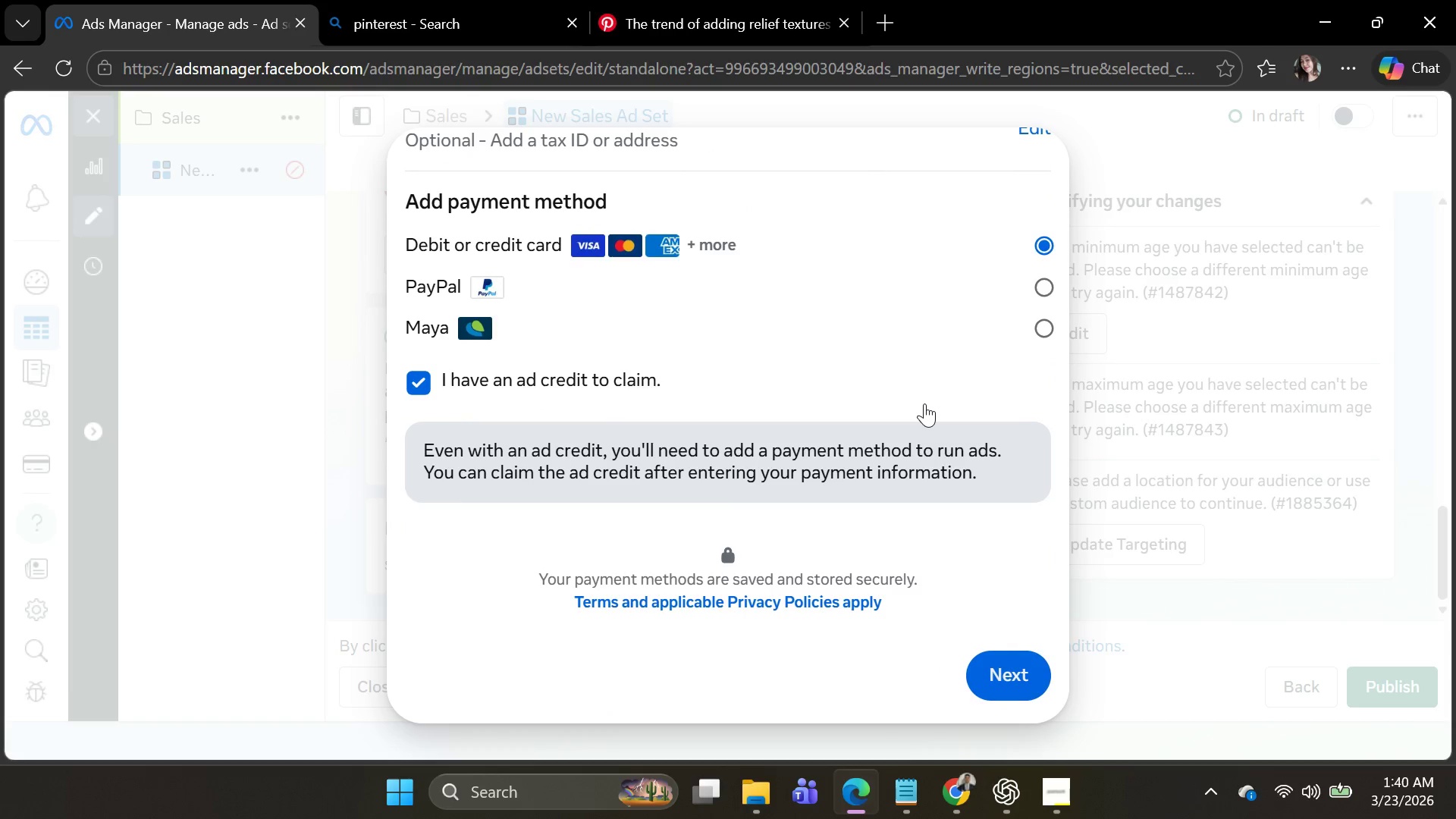 
left_click([1020, 672])
 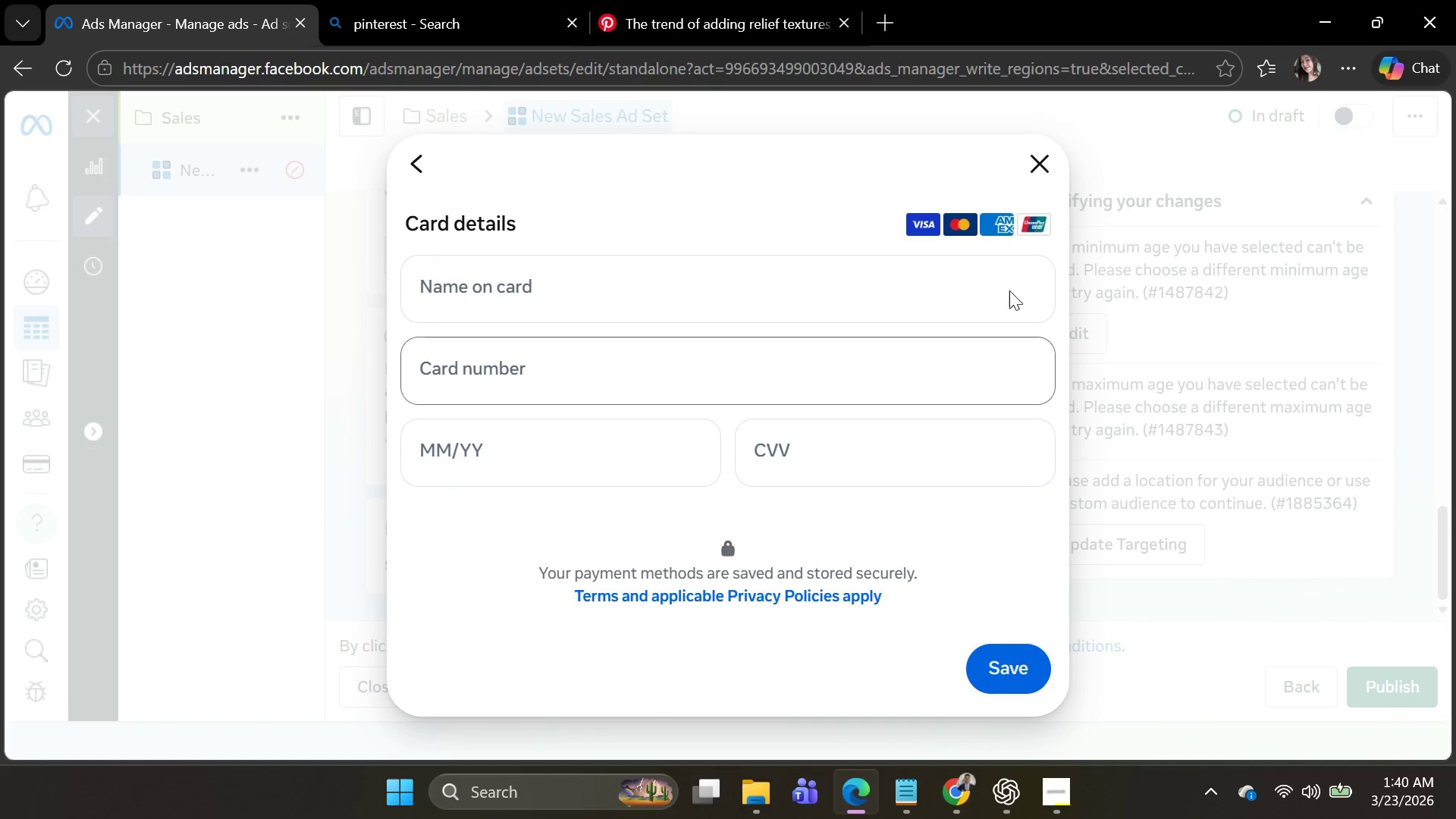 
left_click([1036, 165])
 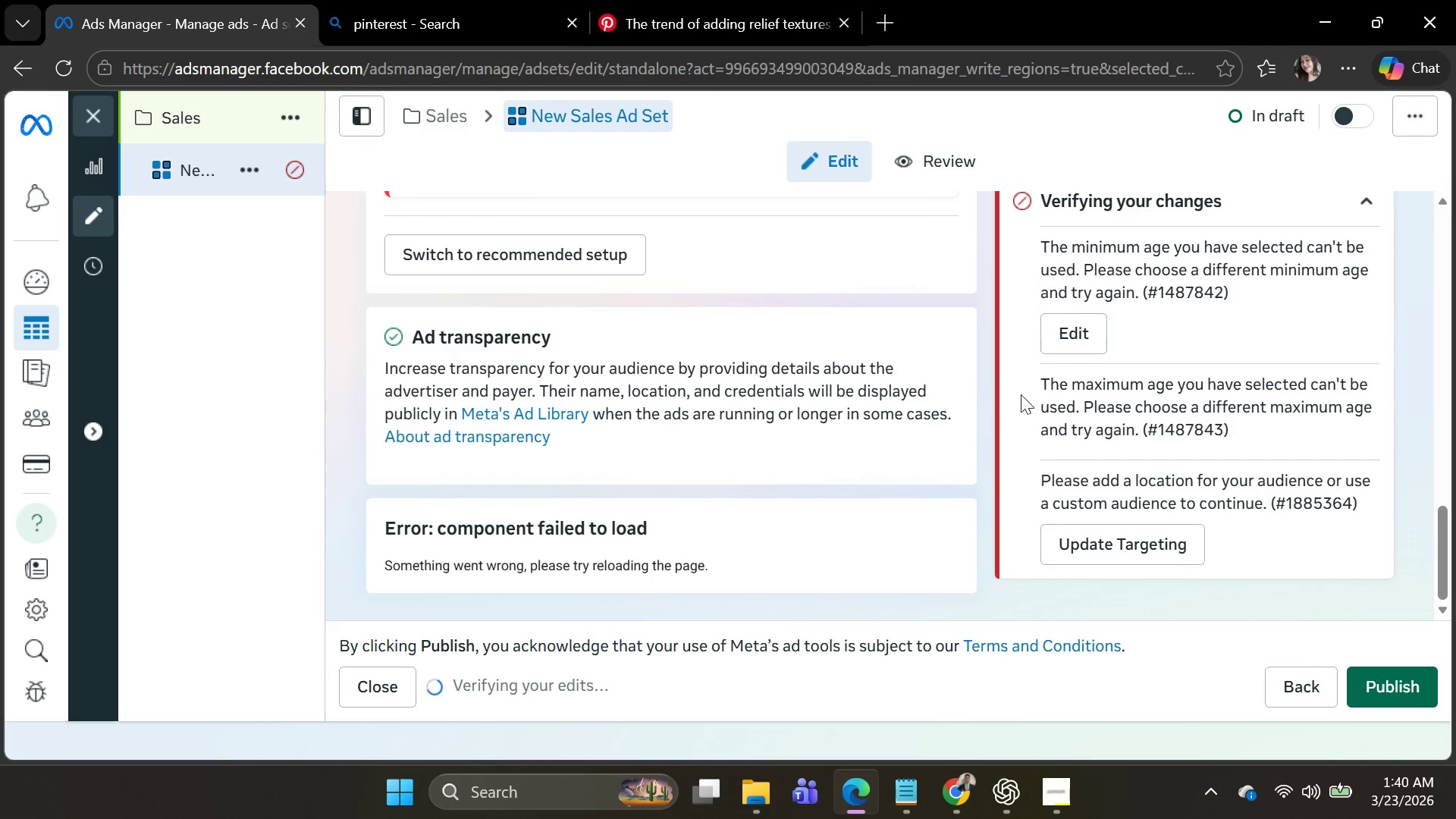 
scroll: coordinate [1020, 426], scroll_direction: none, amount: 0.0
 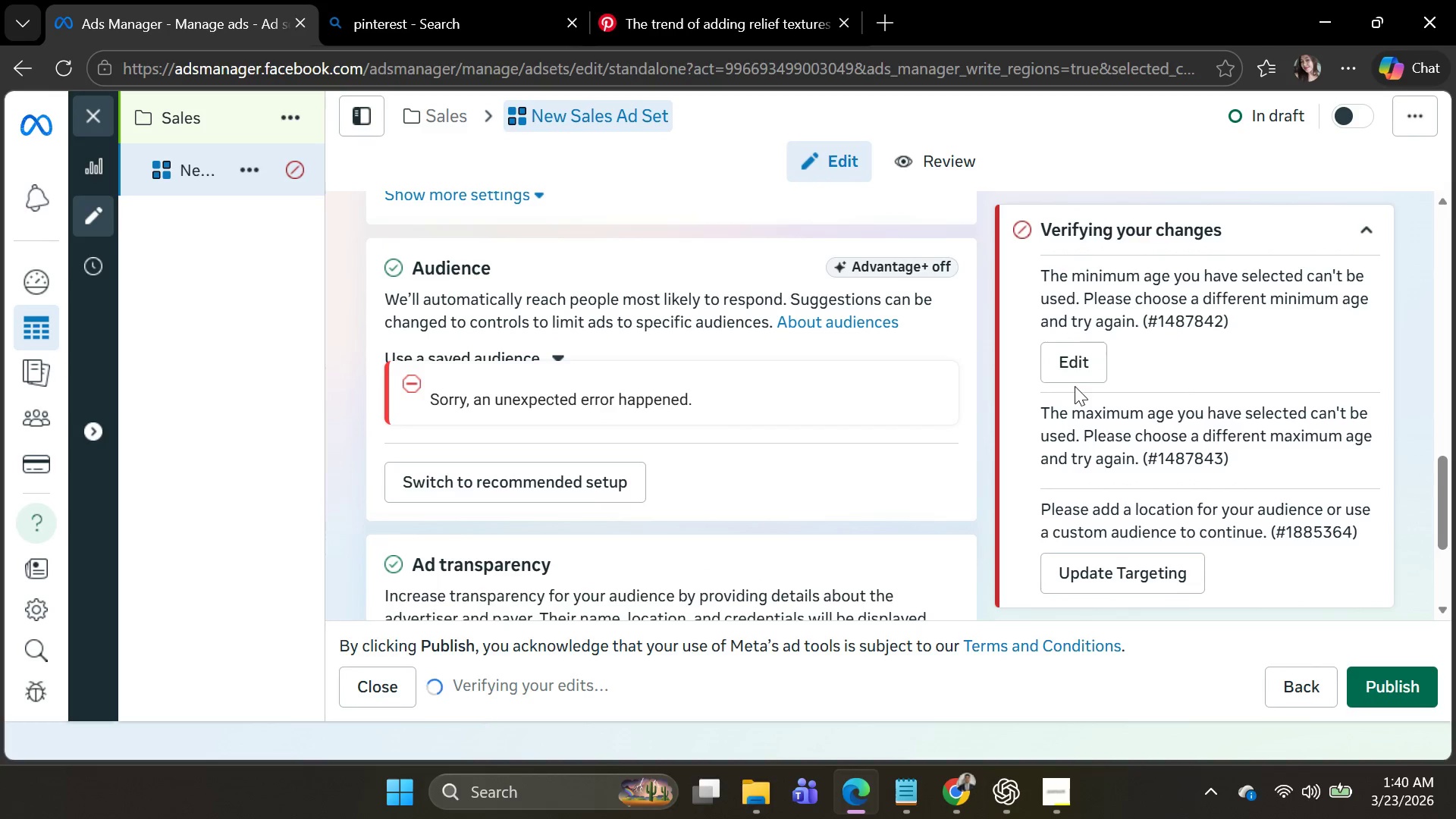 
scroll: coordinate [849, 444], scroll_direction: down, amount: 7.0
 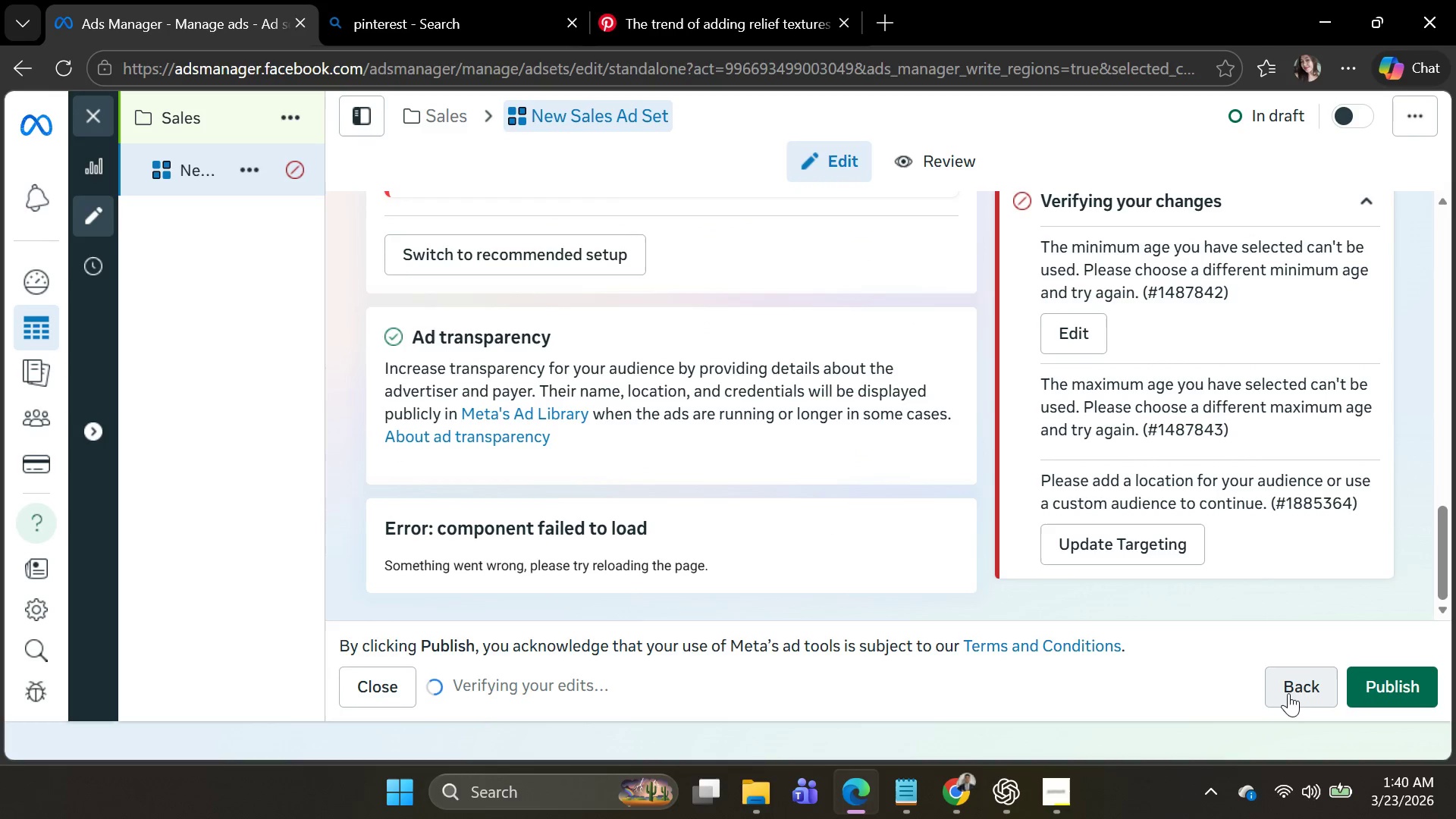 
left_click([1288, 693])
 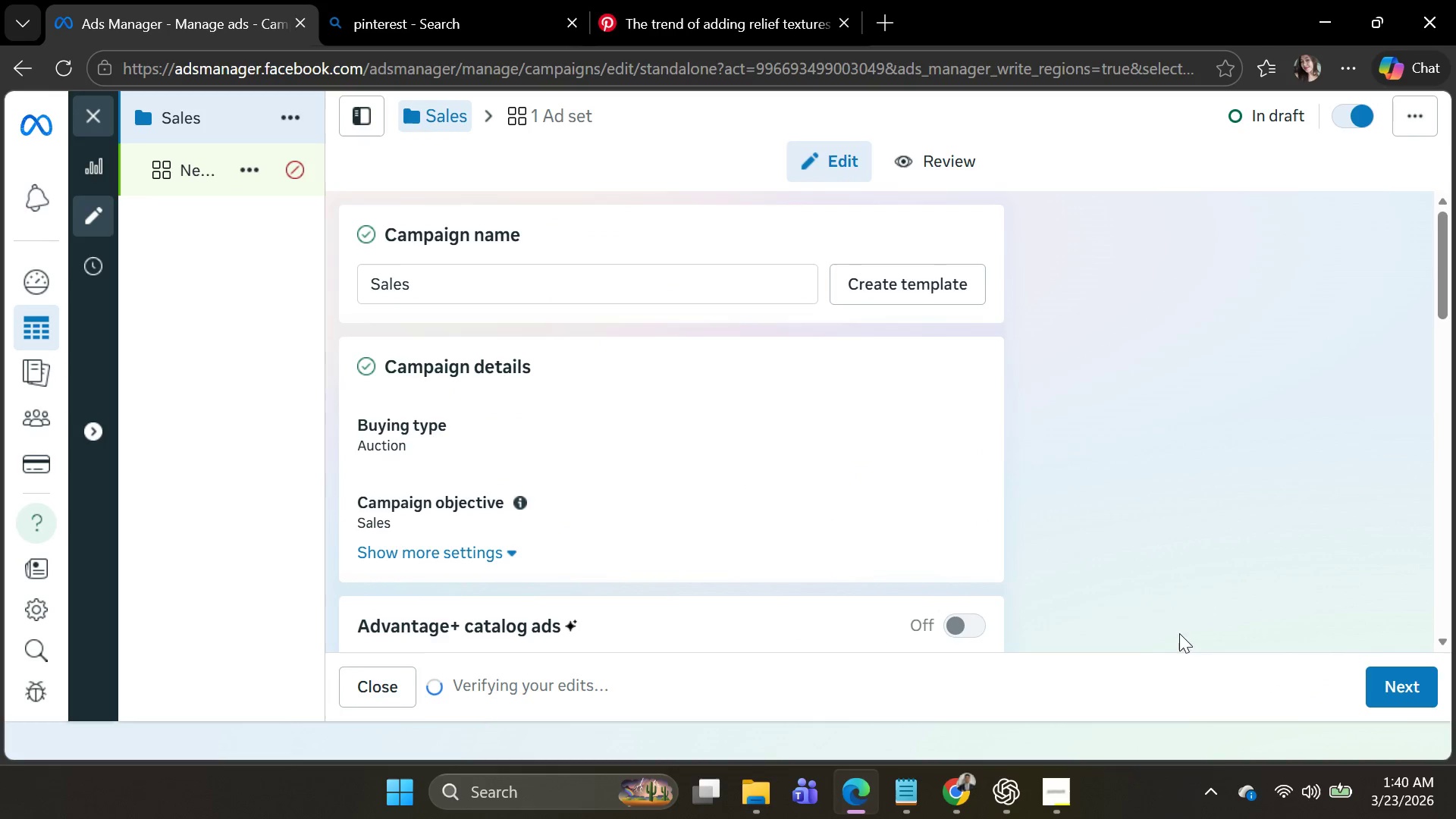 
scroll: coordinate [789, 362], scroll_direction: down, amount: 14.0
 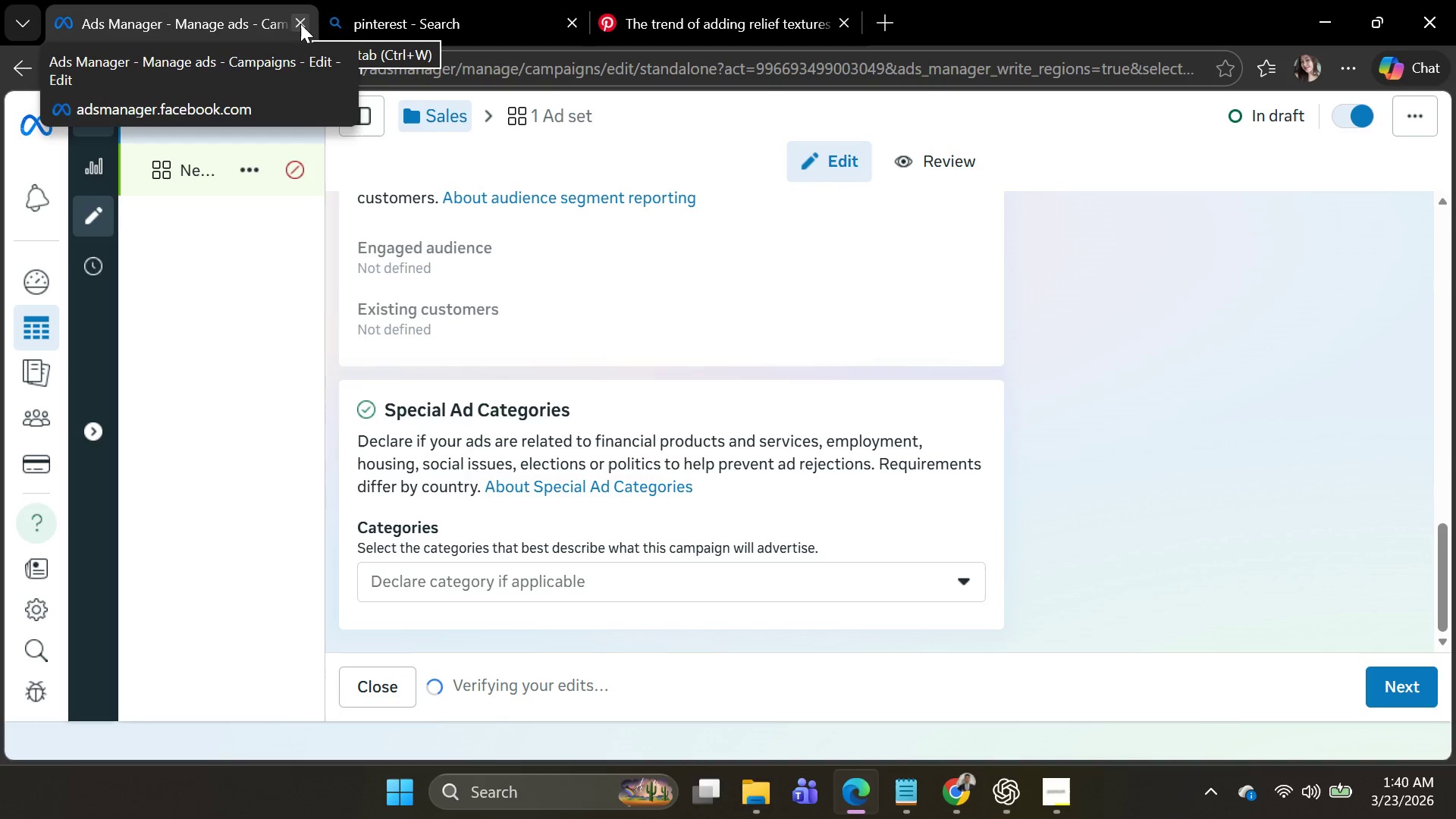 
wait(6.34)
 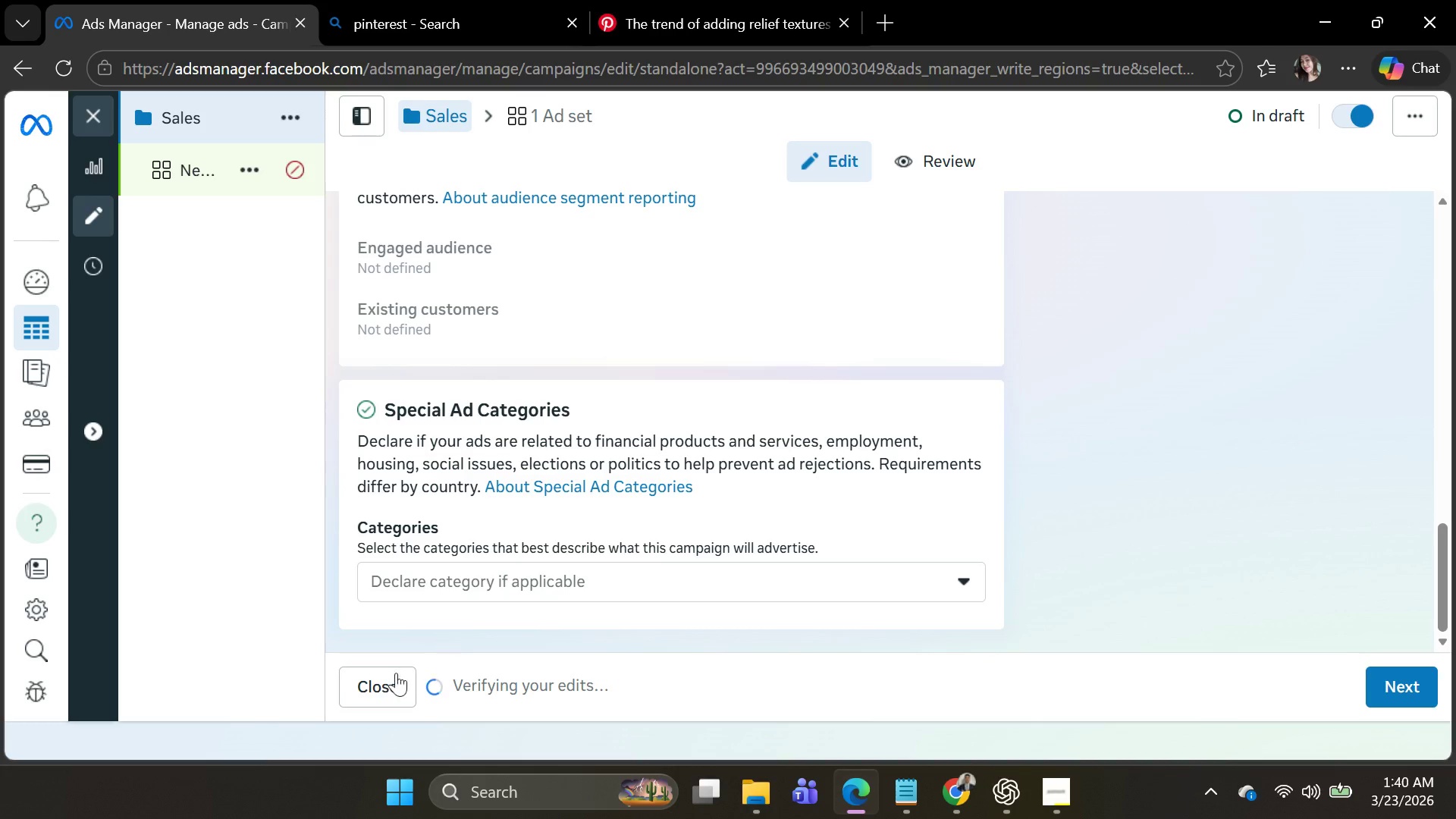 
left_click([300, 24])
 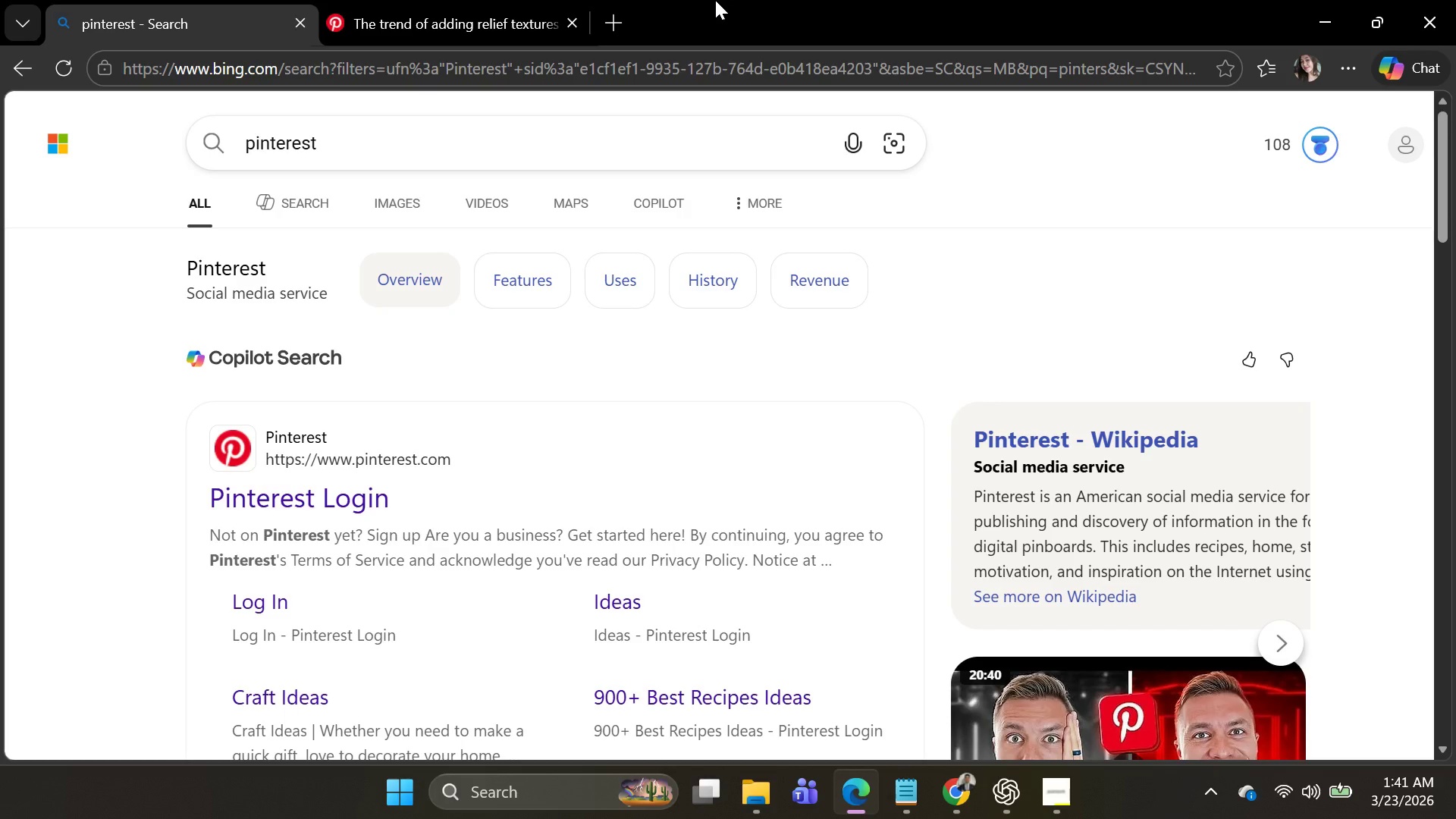 
wait(27.03)
 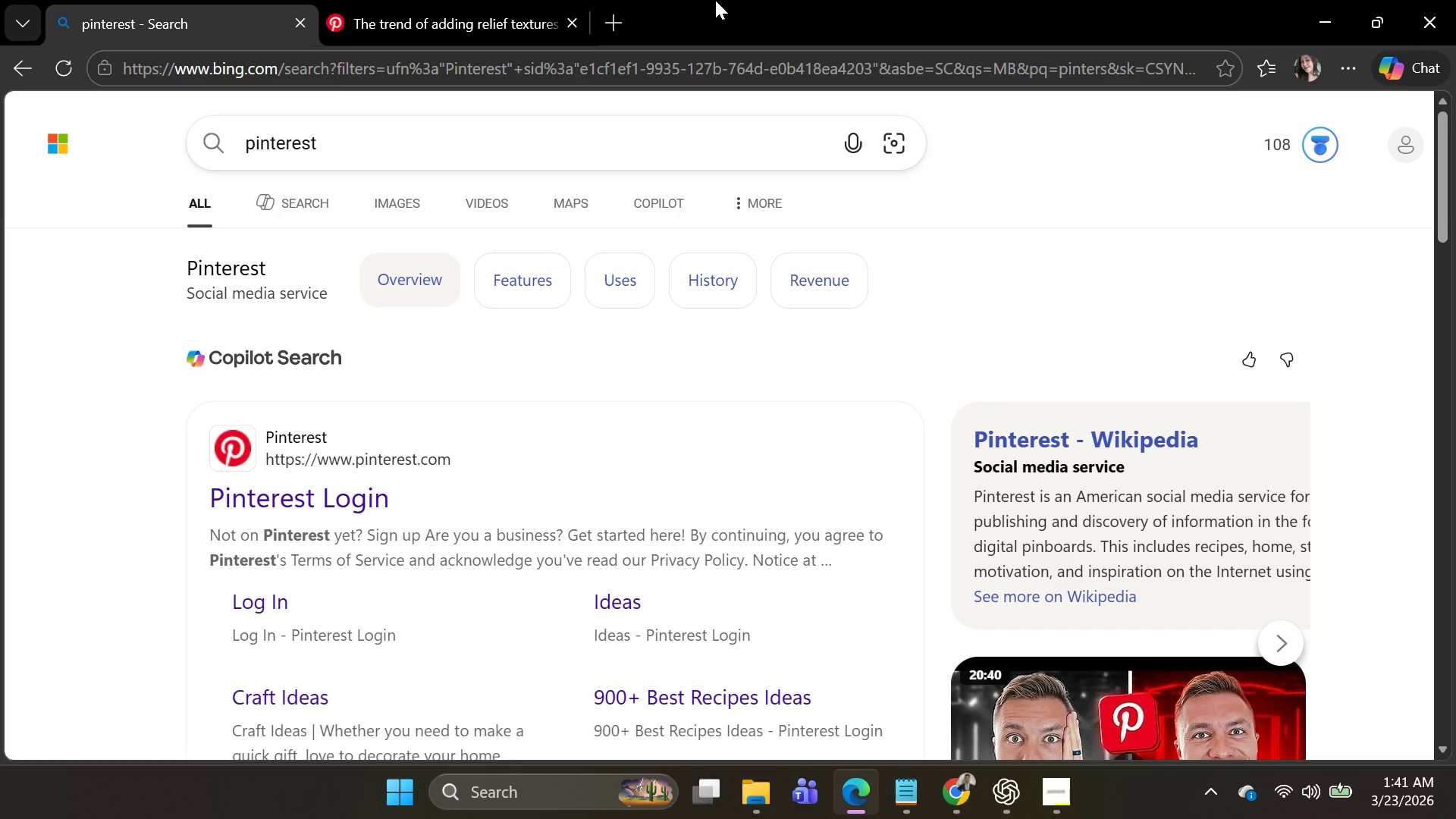 
mouse_move([593, -1])
 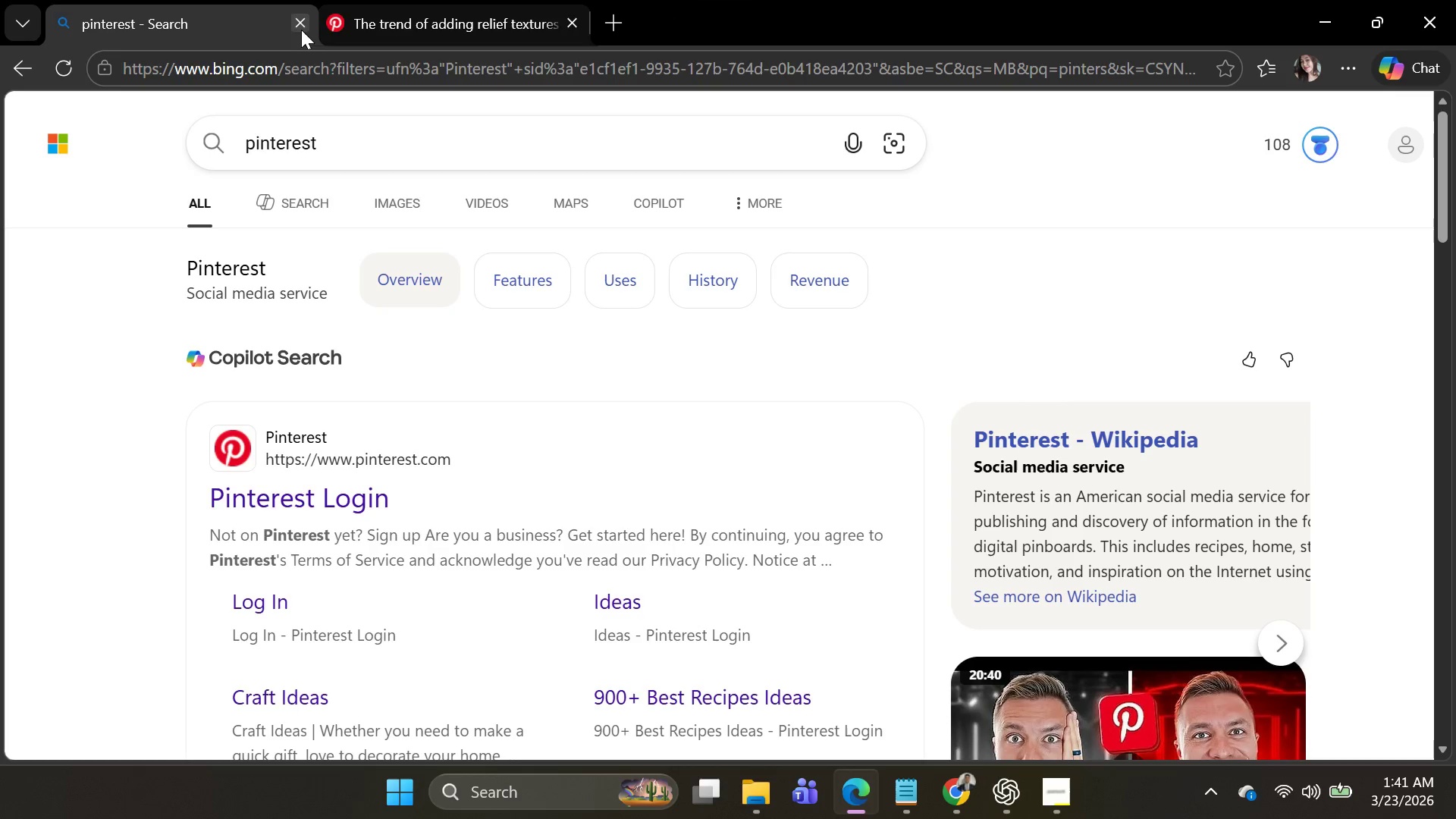 
key(Alt+AltLeft)
 